 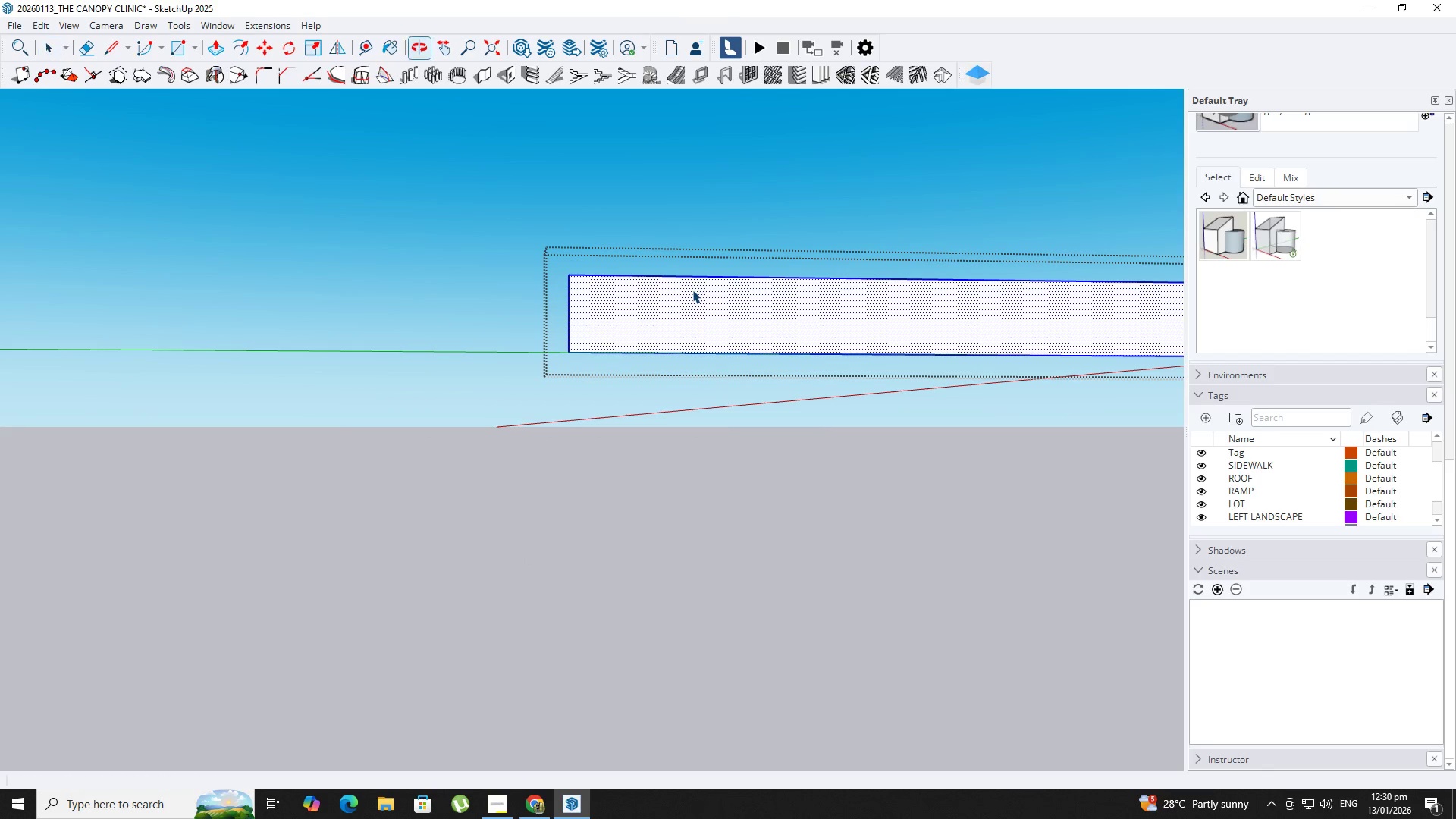 
hold_key(key=ShiftLeft, duration=0.31)
 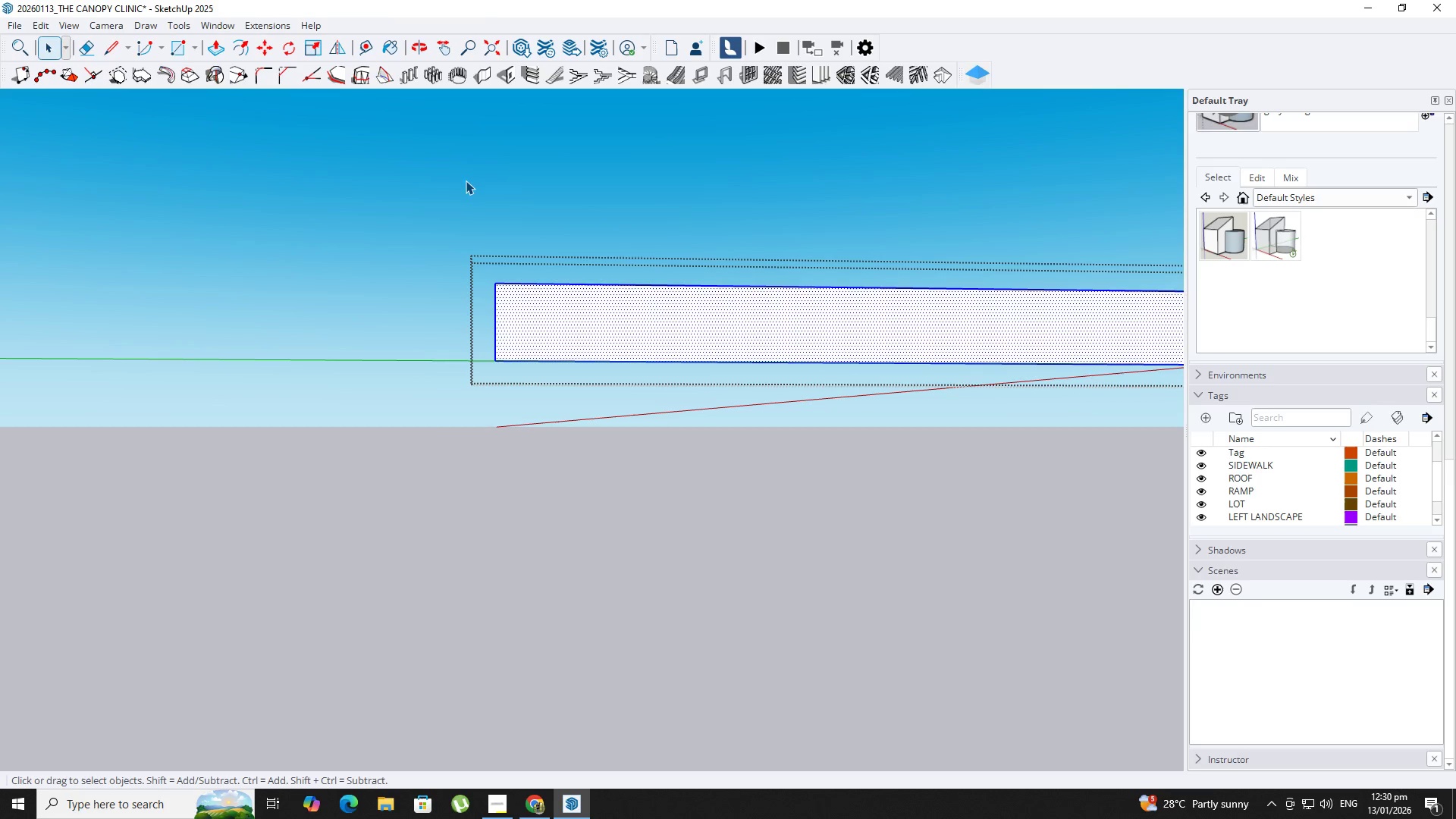 
key(Space)
 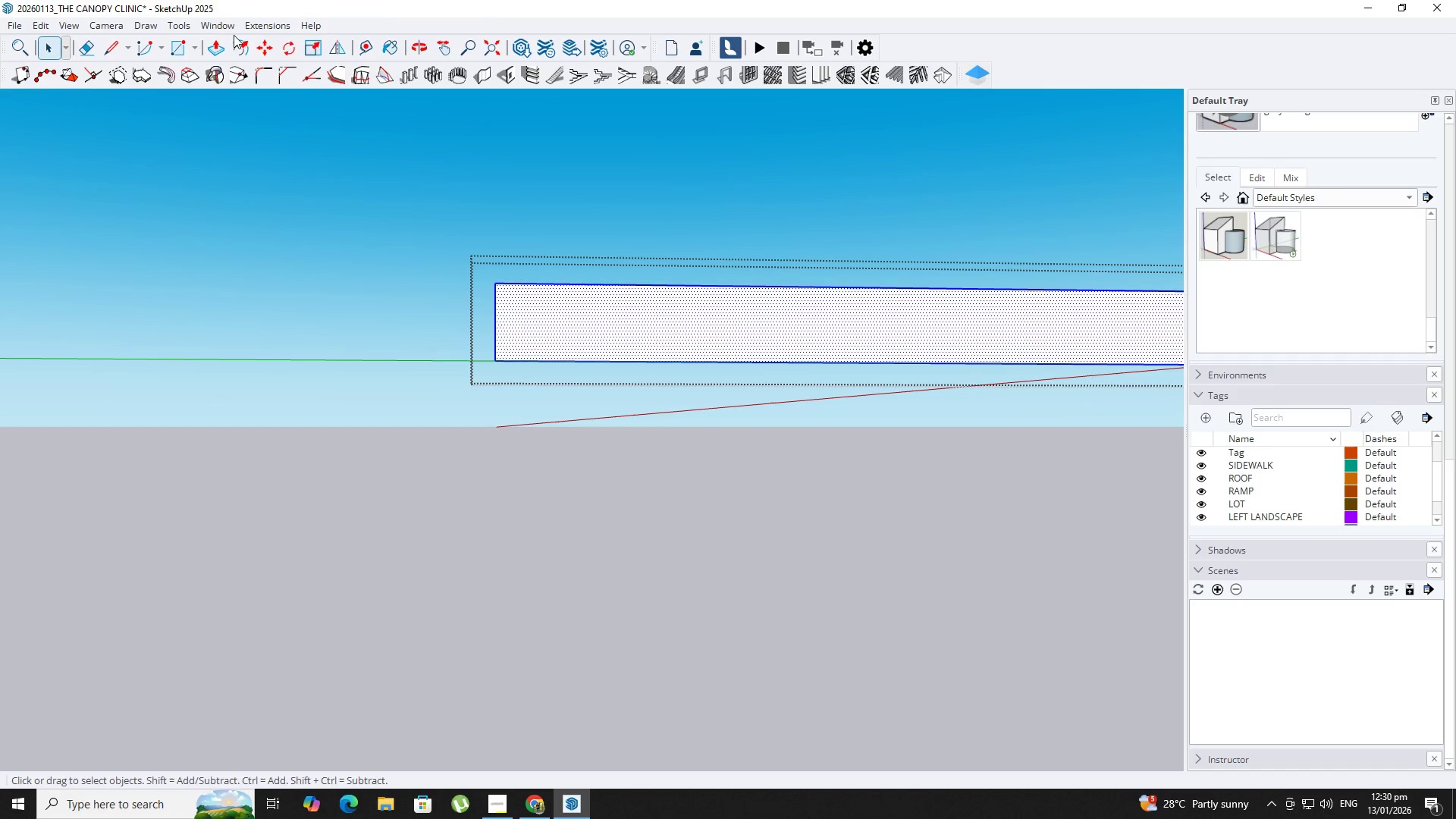 
left_click([243, 40])
 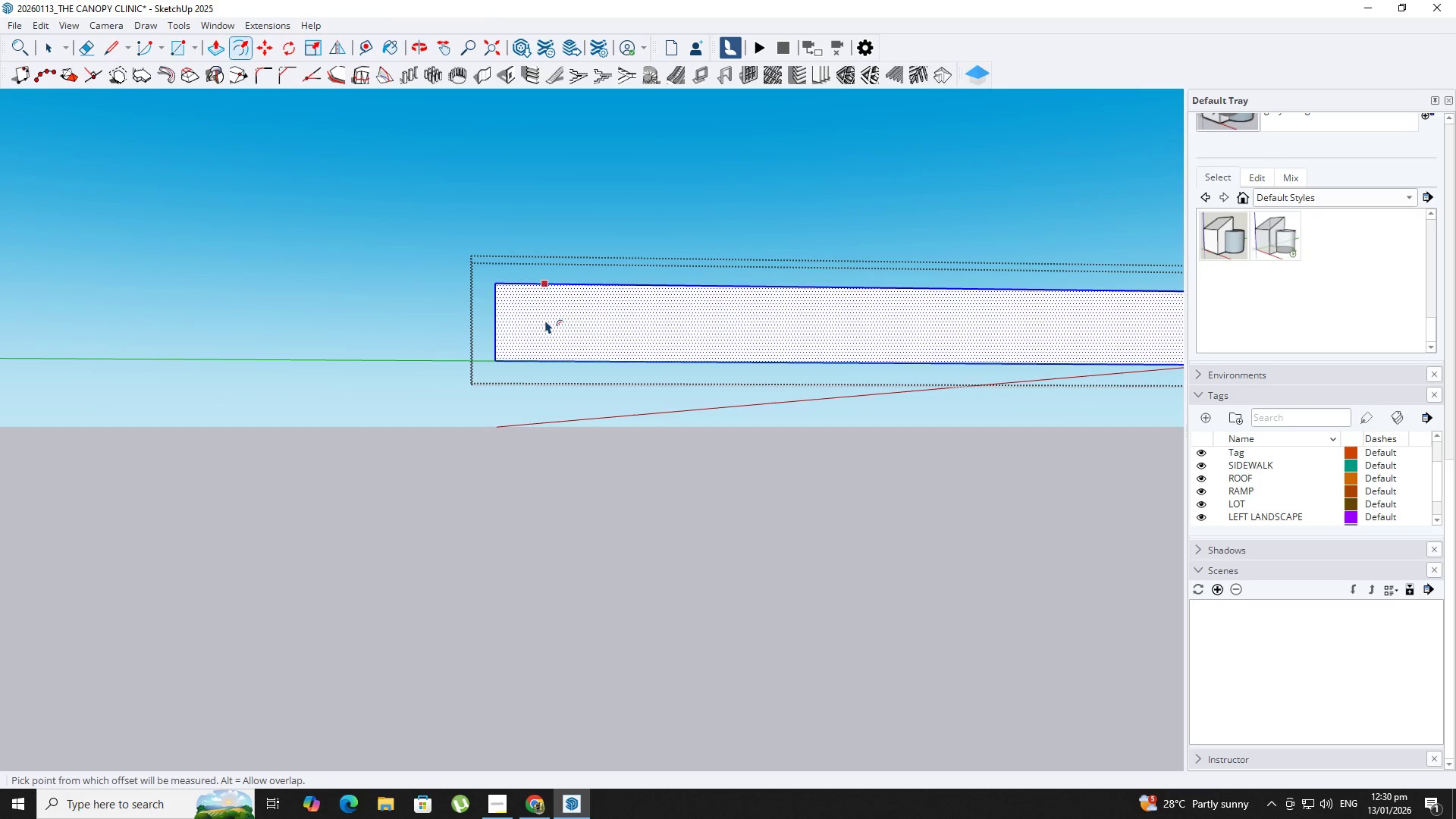 
double_click([544, 320])
 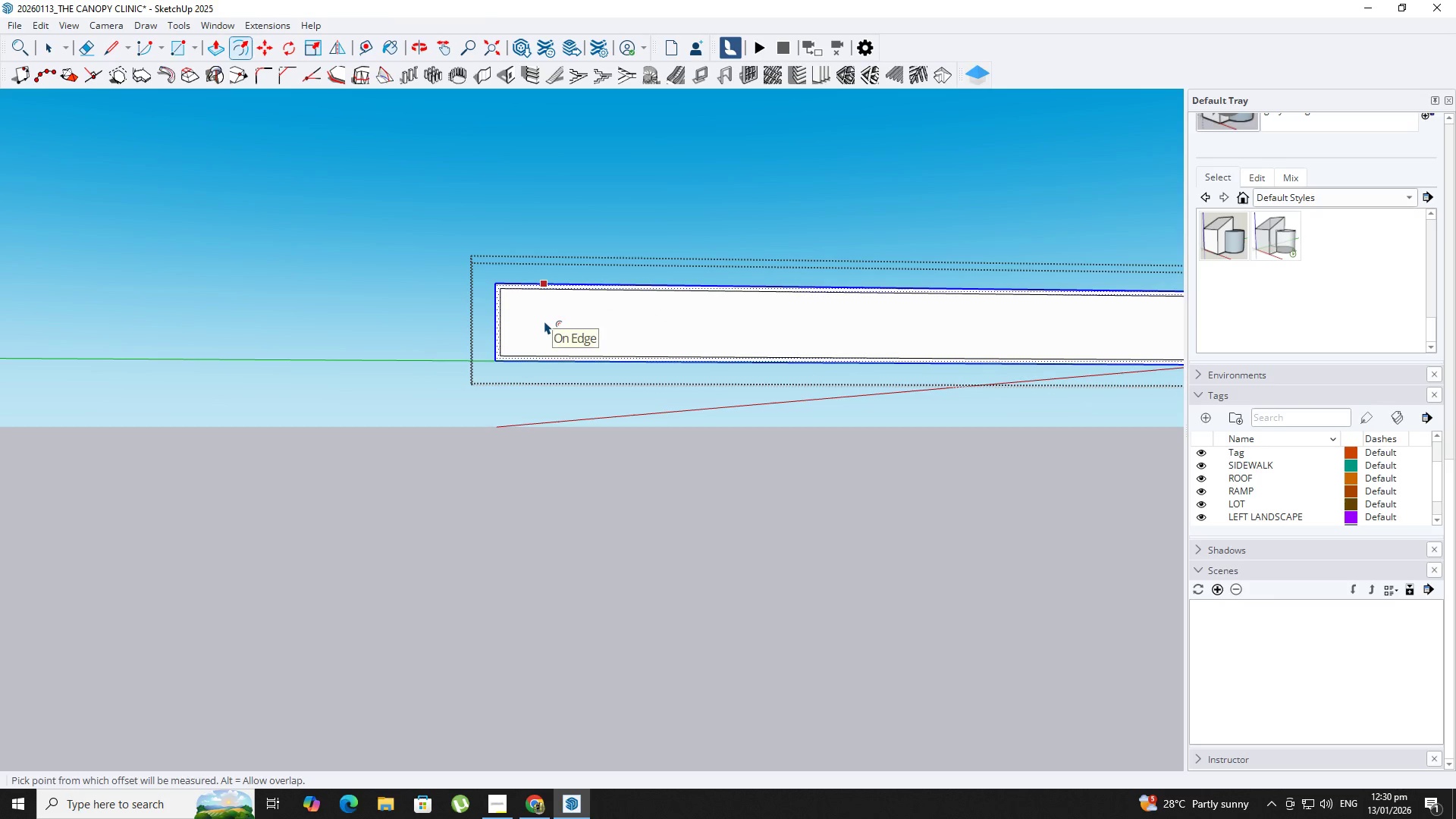 
hold_key(key=ShiftLeft, duration=0.31)
 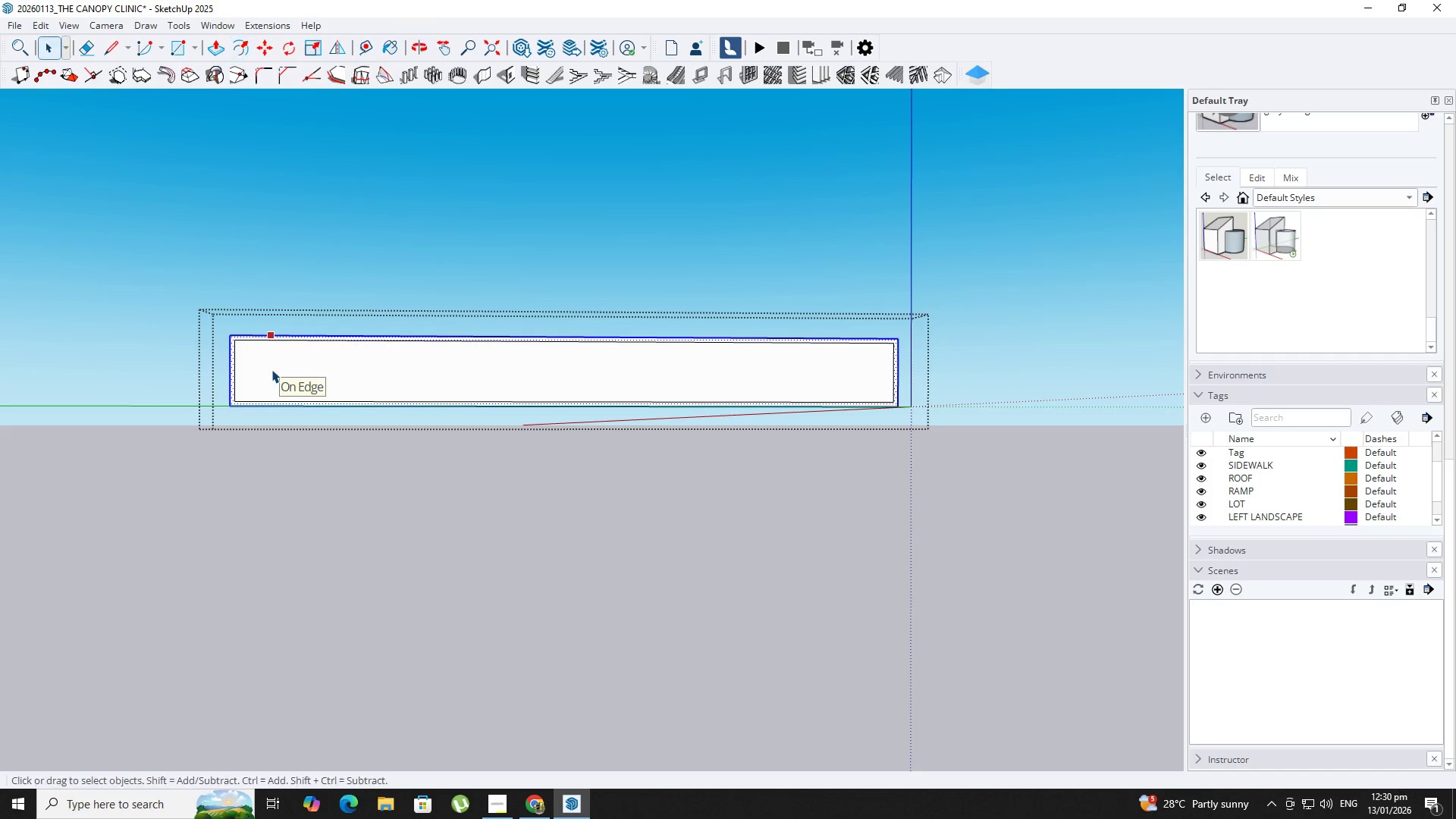 
key(Space)
 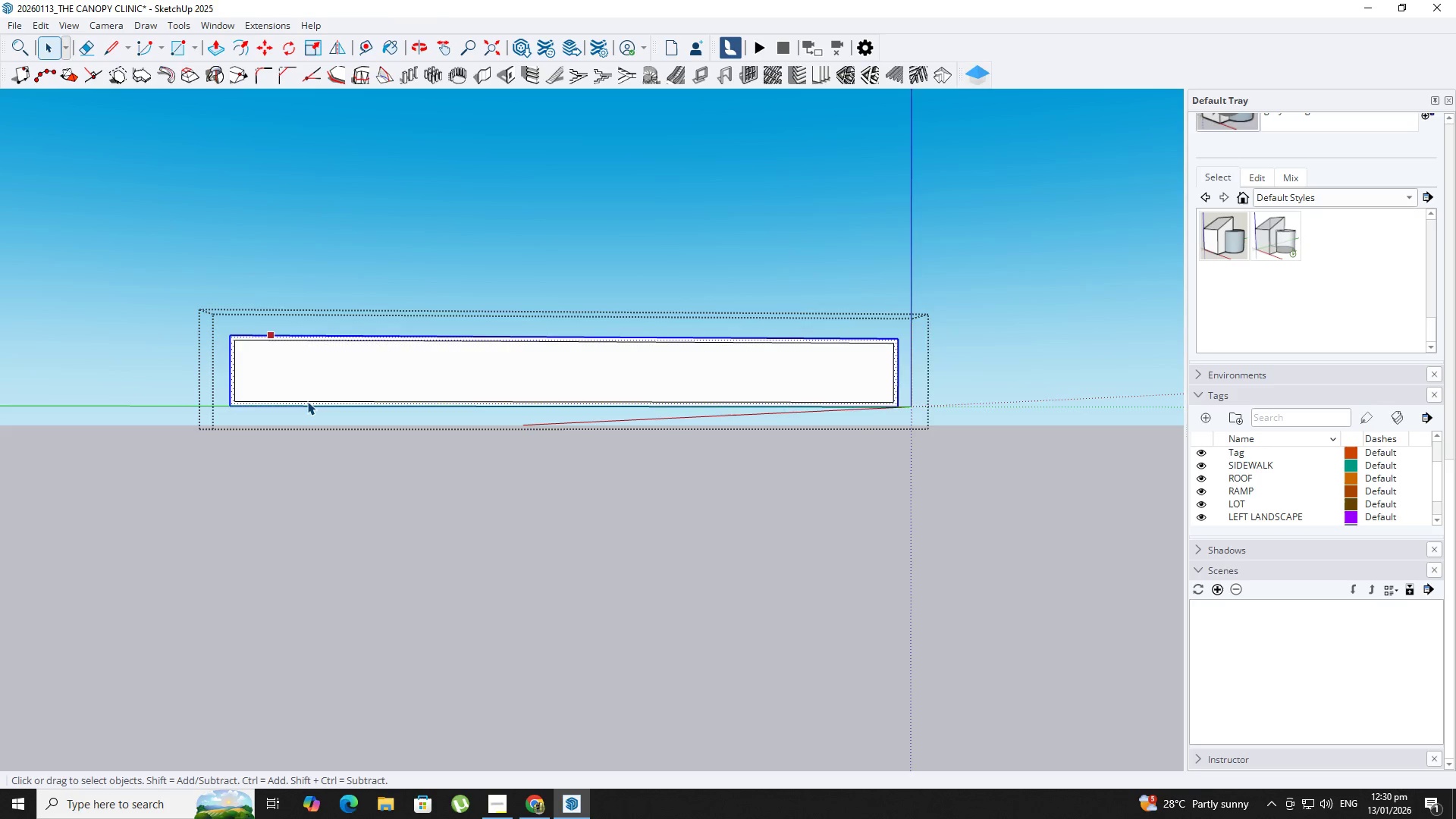 
scroll: coordinate [260, 369], scroll_direction: down, amount: 1.0
 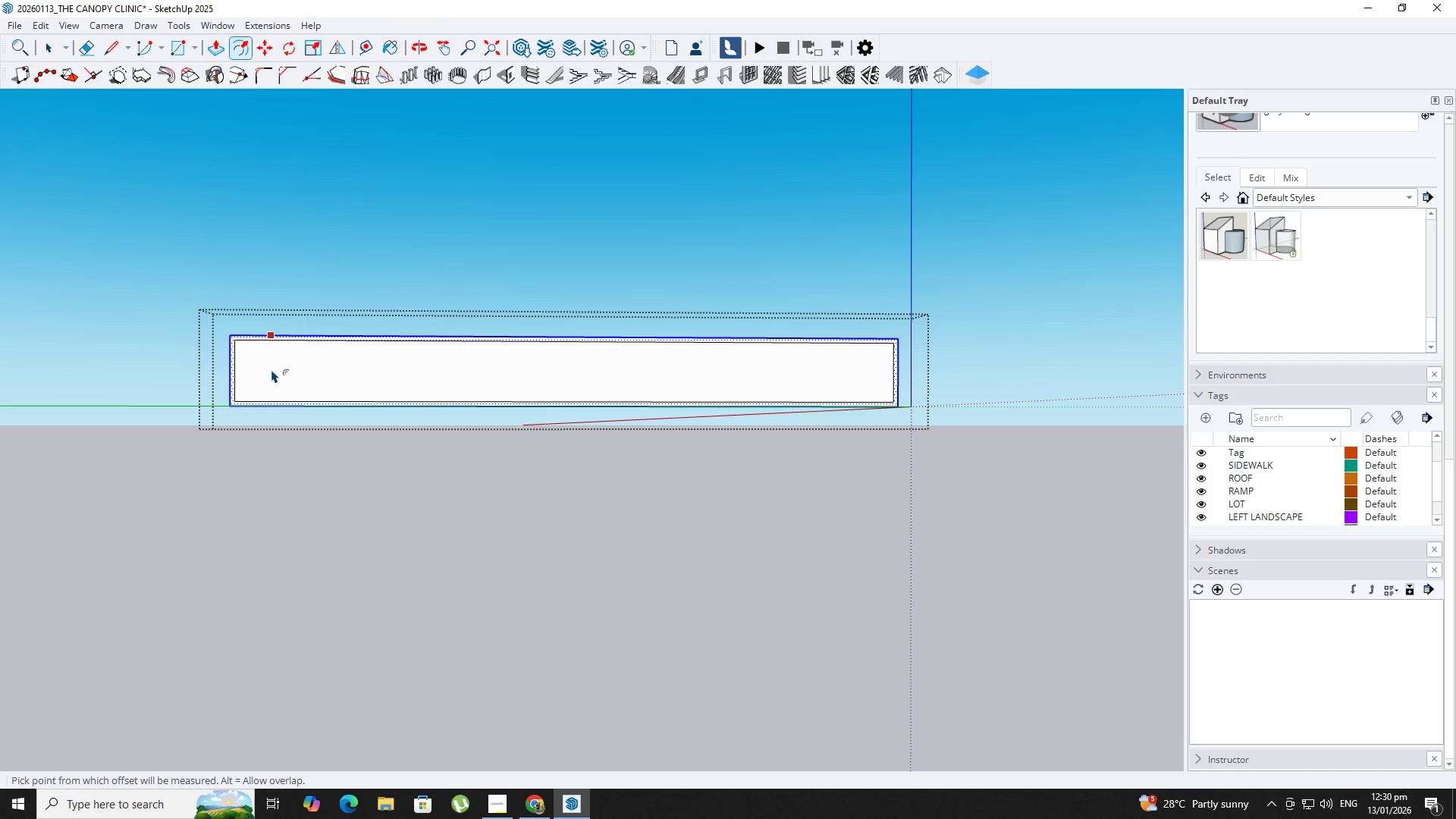 
left_click([307, 401])
 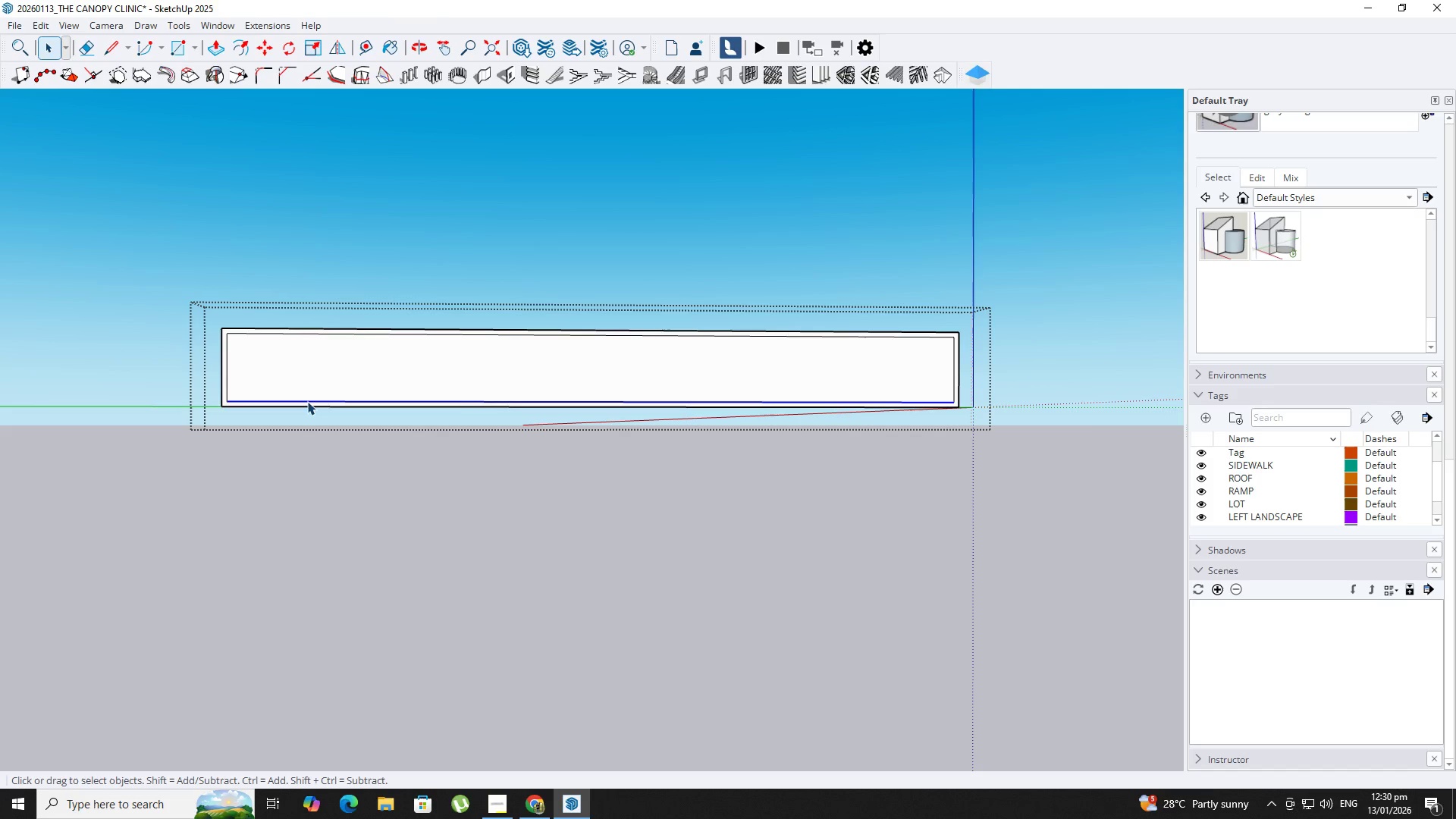 
scroll: coordinate [307, 401], scroll_direction: up, amount: 1.0
 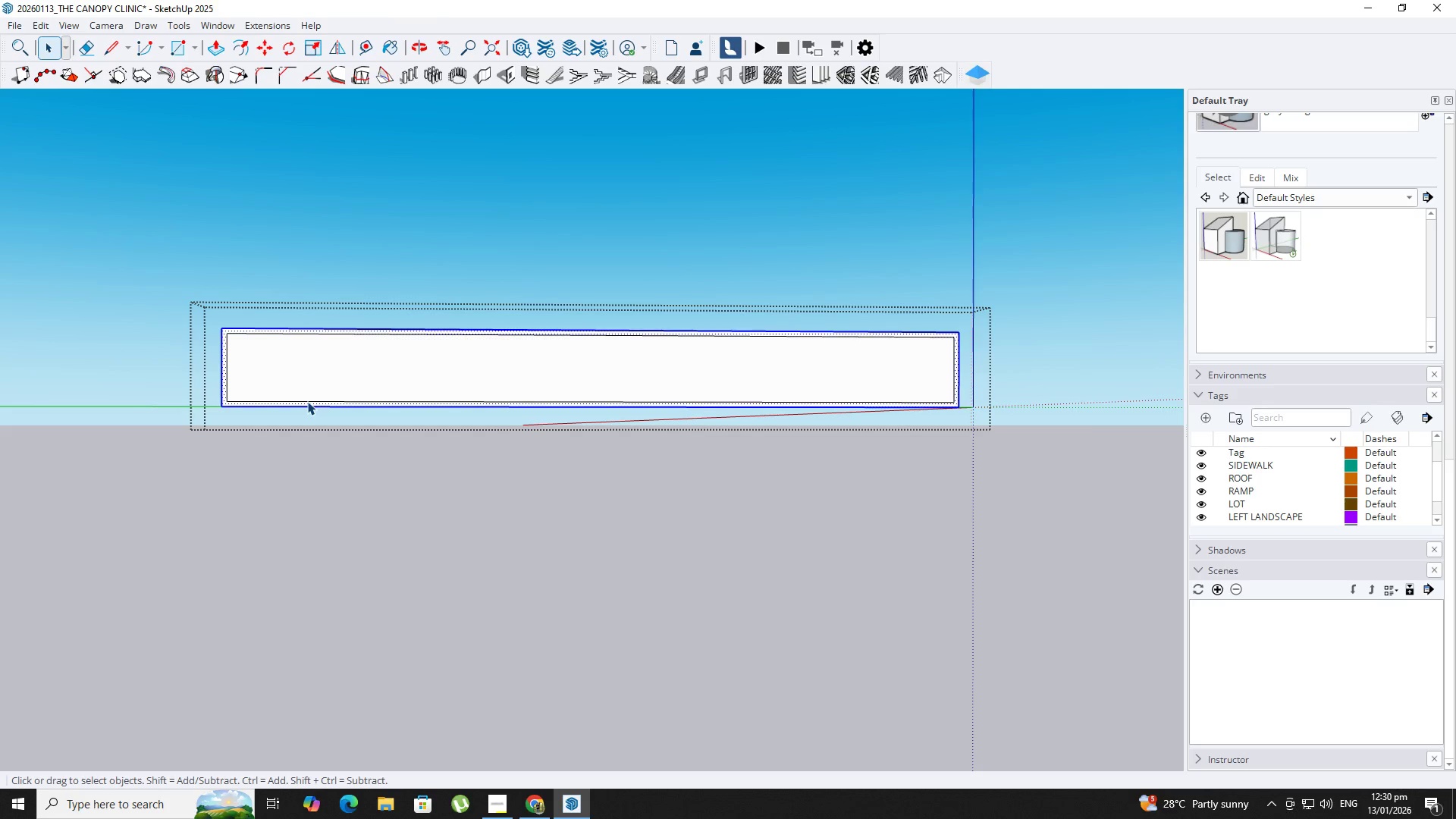 
right_click([307, 401])
 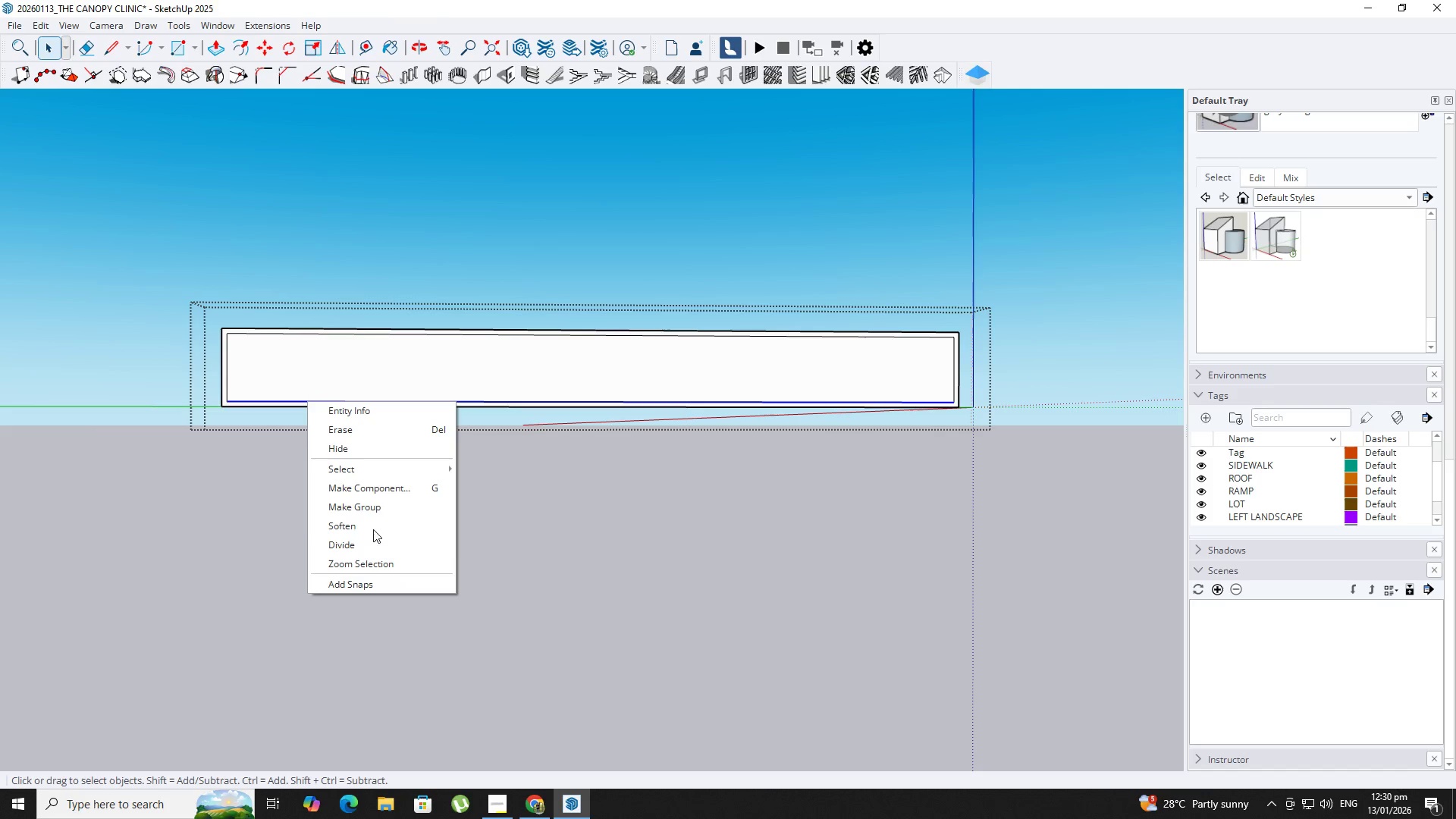 
left_click([378, 549])
 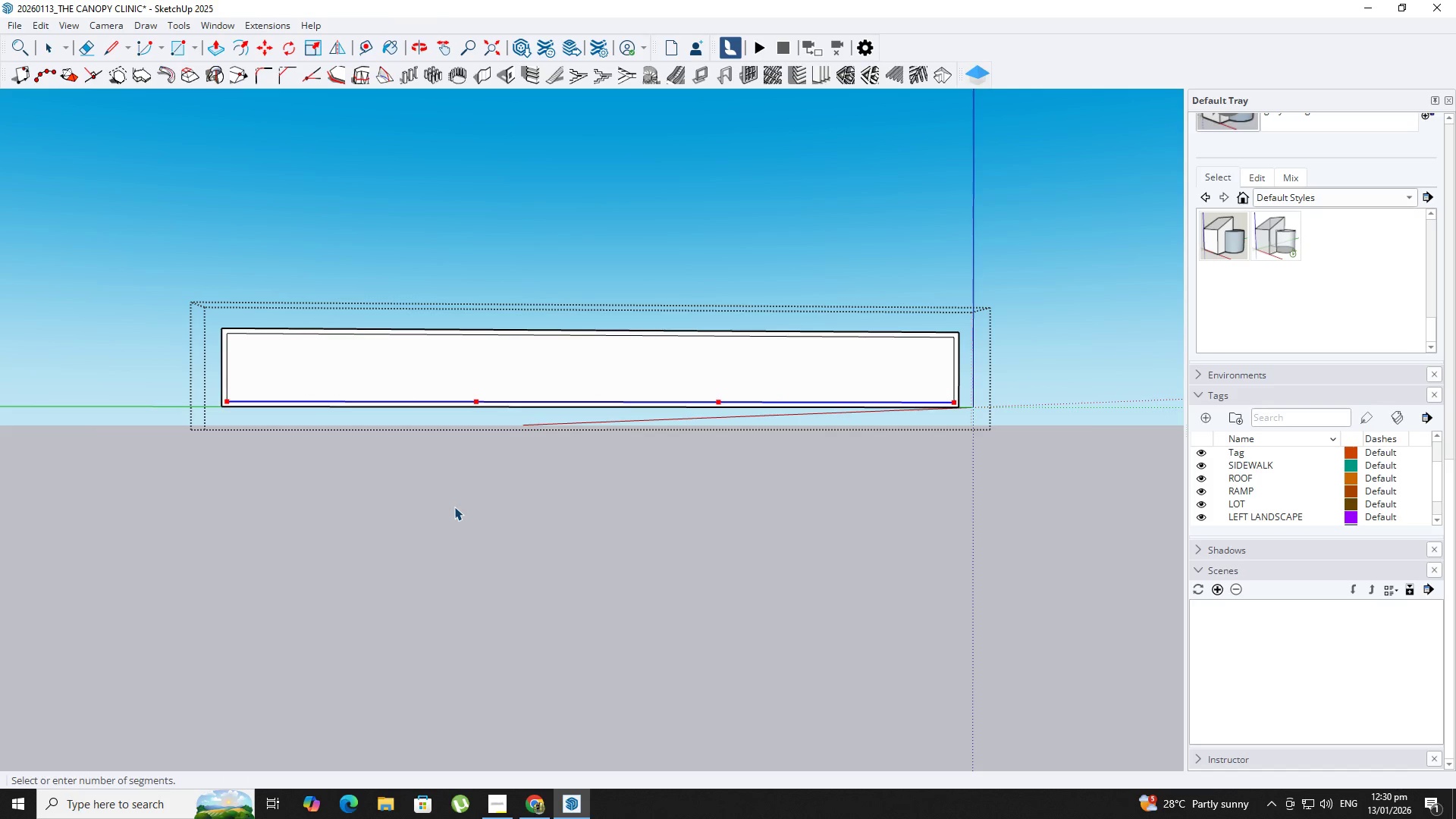 
left_click([454, 507])
 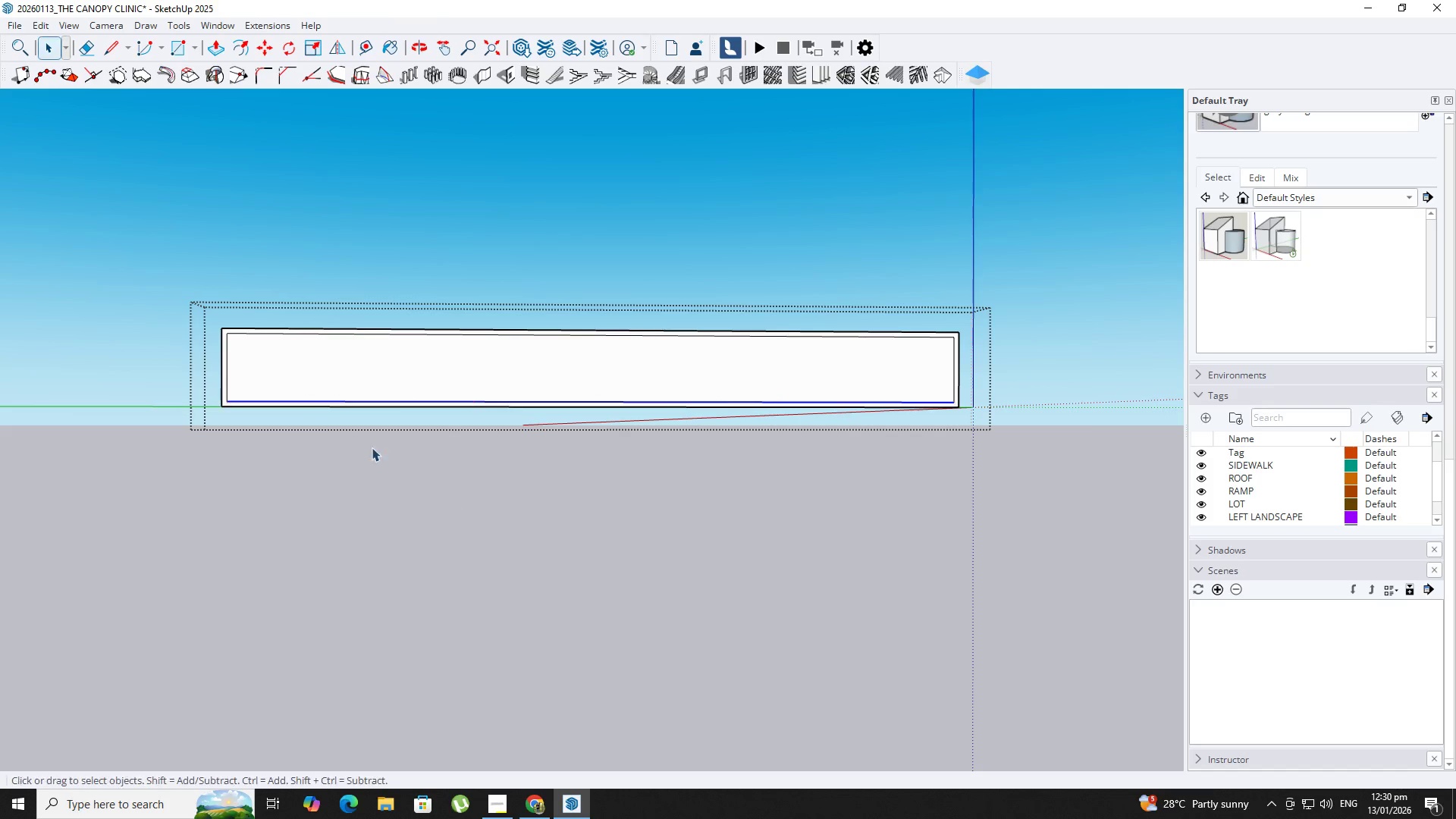 
key(T)
 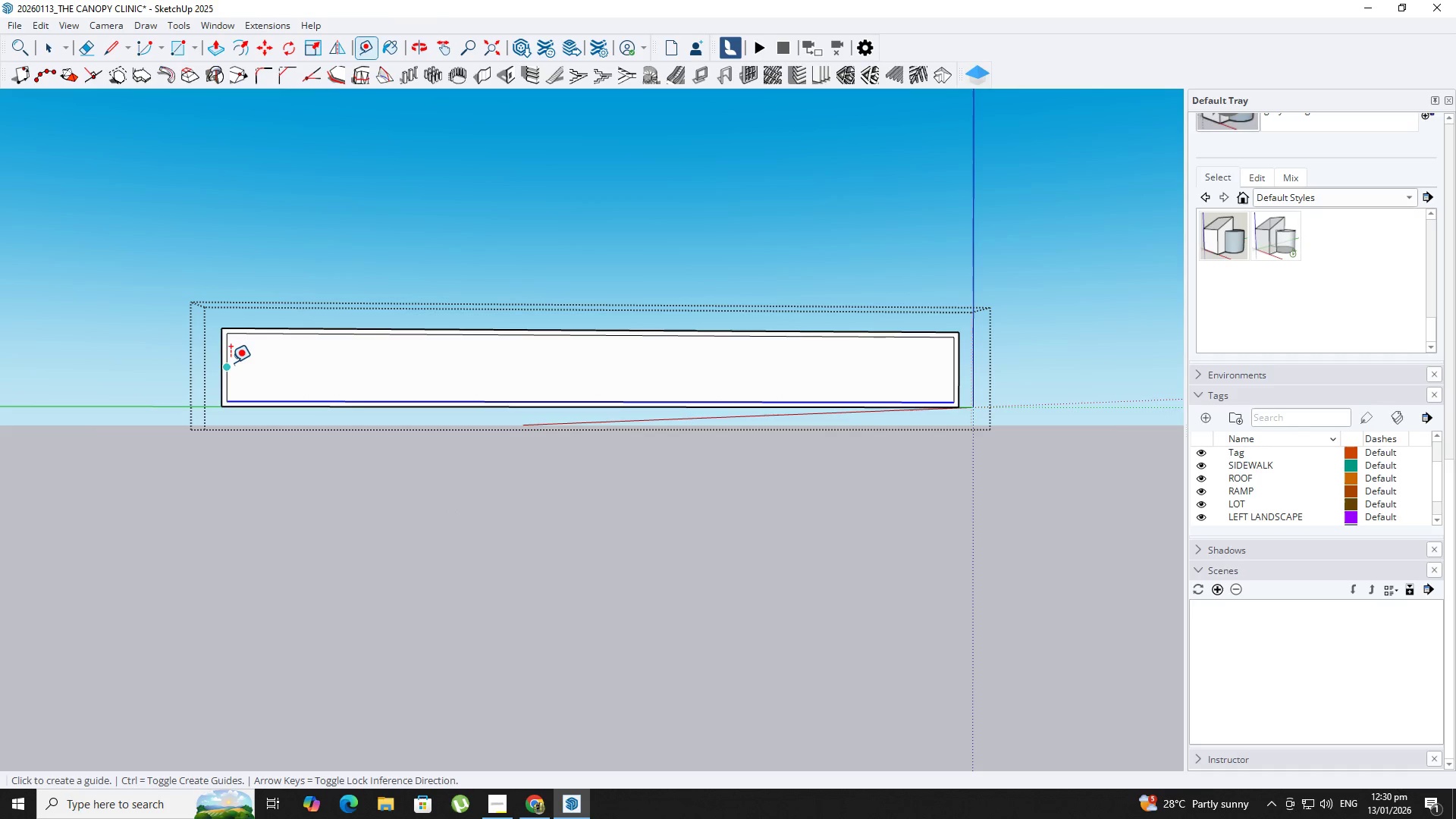 
left_click_drag(start_coordinate=[228, 362], to_coordinate=[237, 364])
 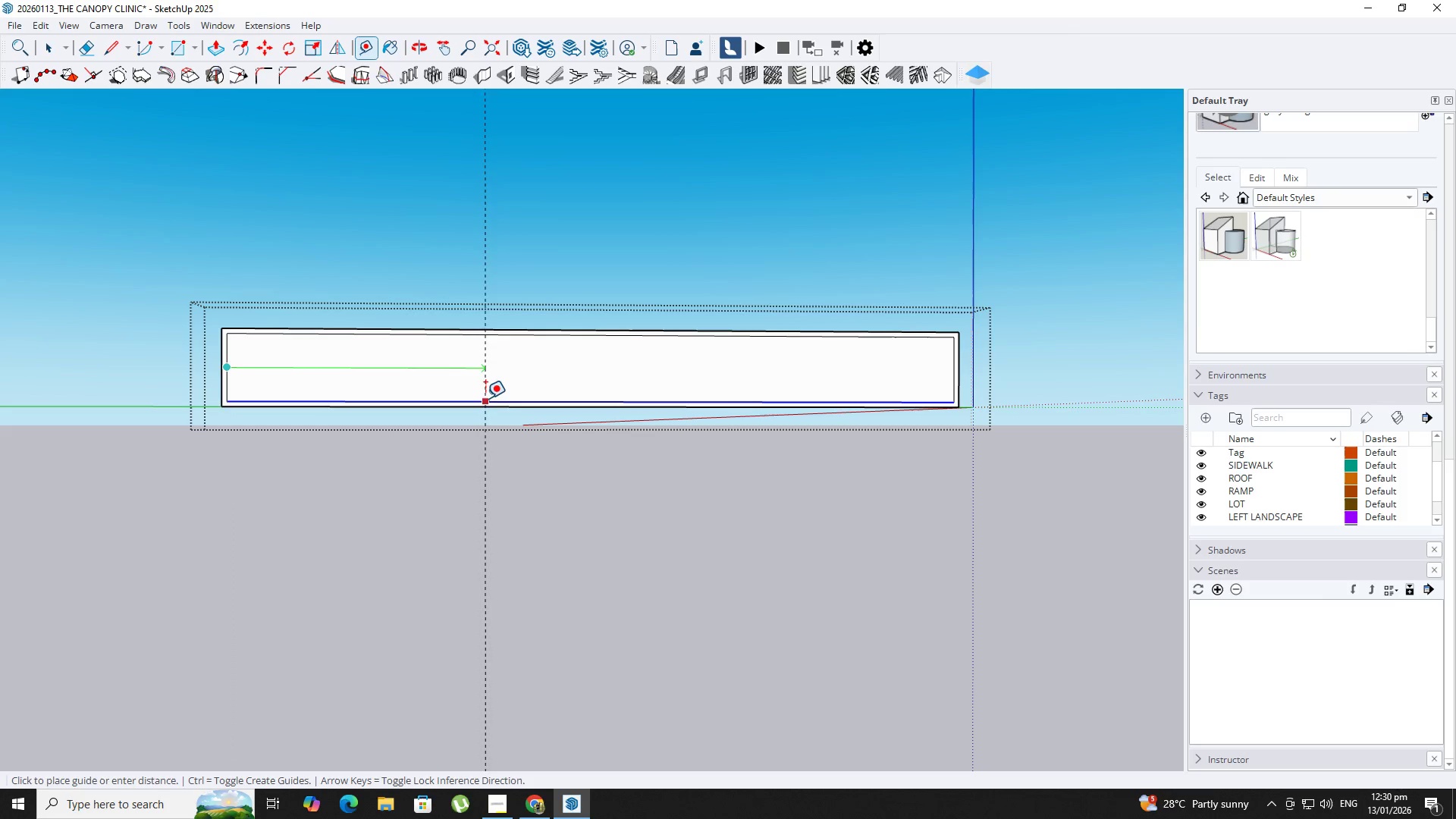 
left_click([473, 401])
 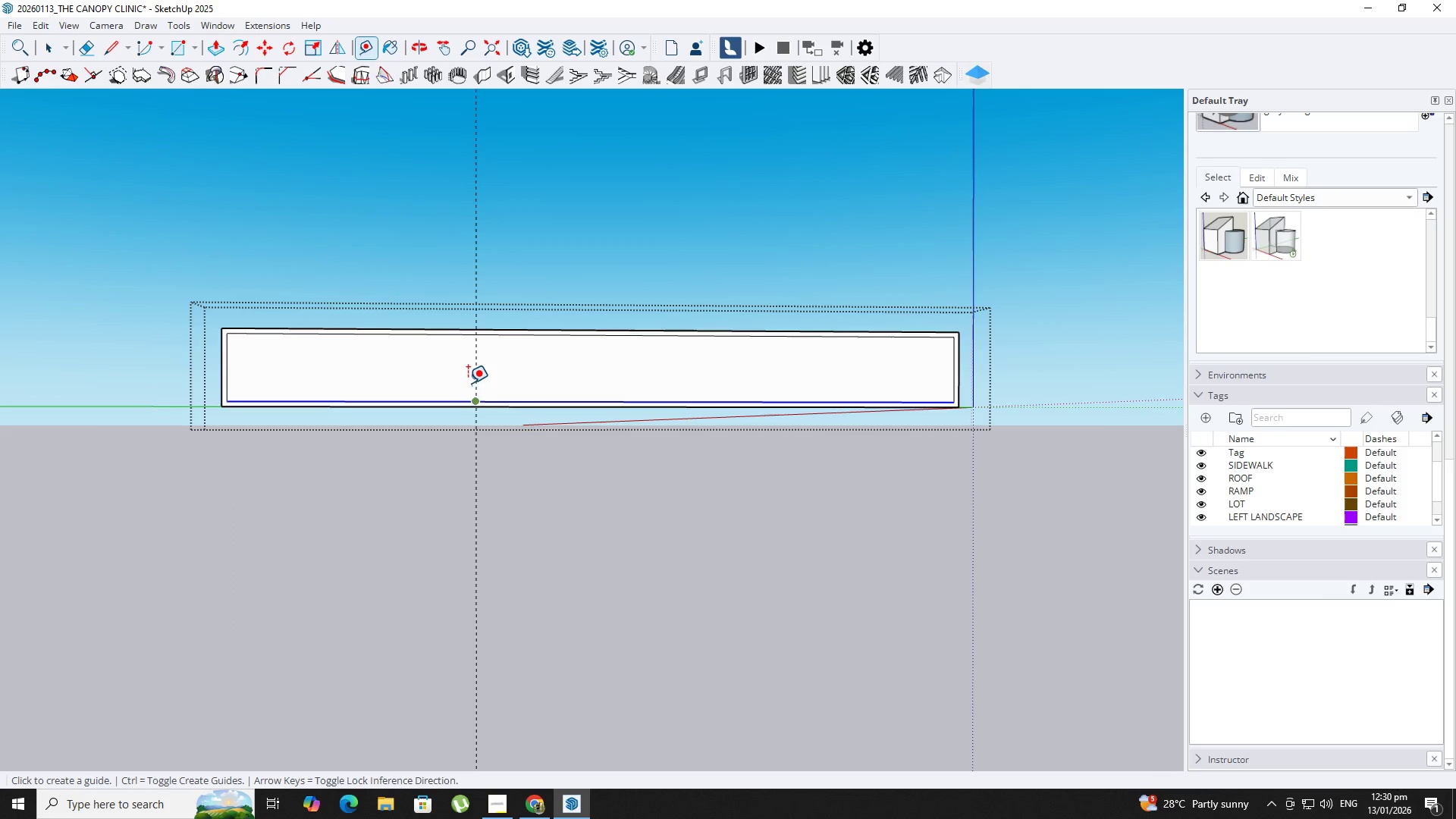 
left_click_drag(start_coordinate=[478, 377], to_coordinate=[482, 375])
 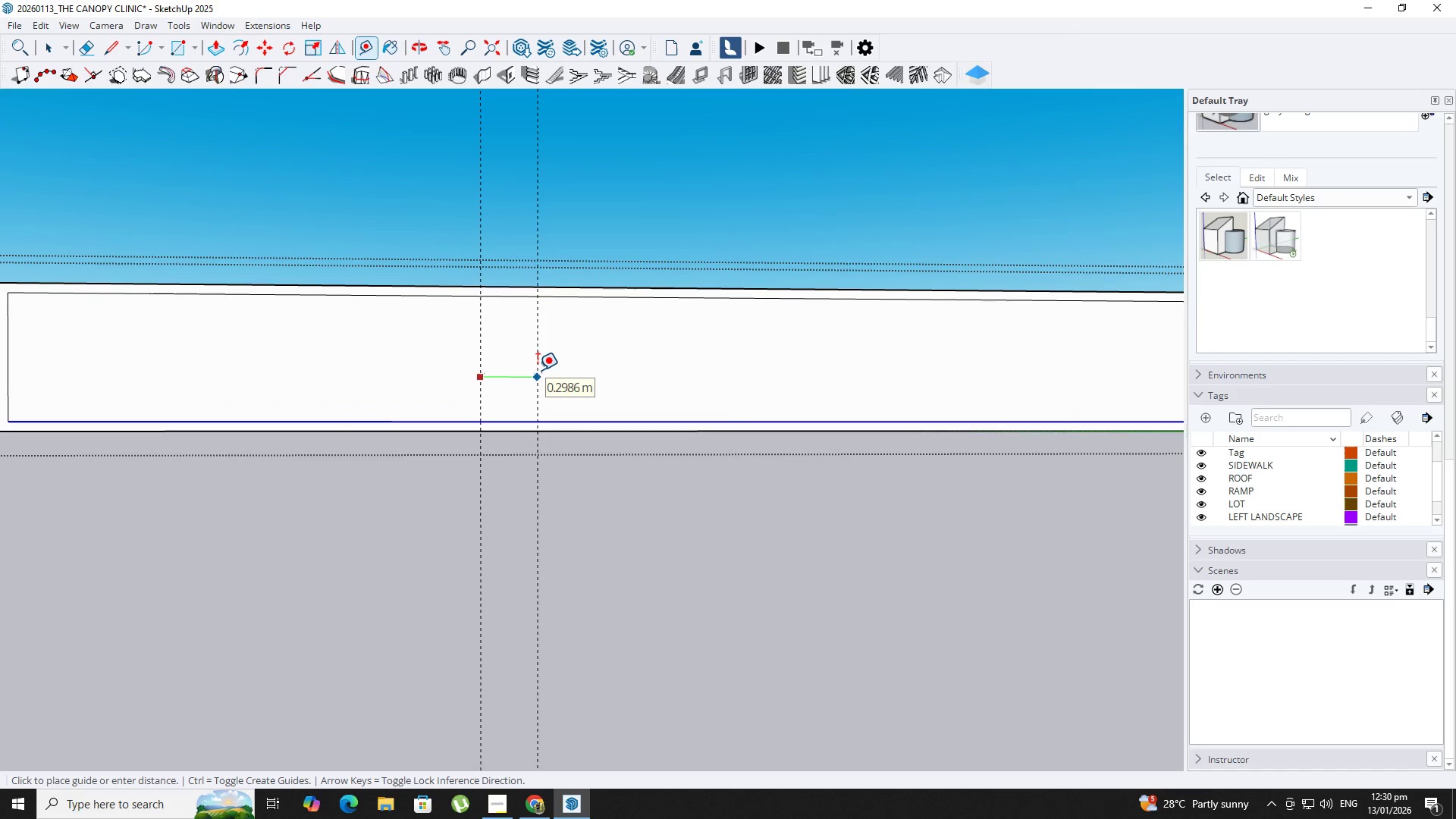 
scroll: coordinate [475, 377], scroll_direction: up, amount: 6.0
 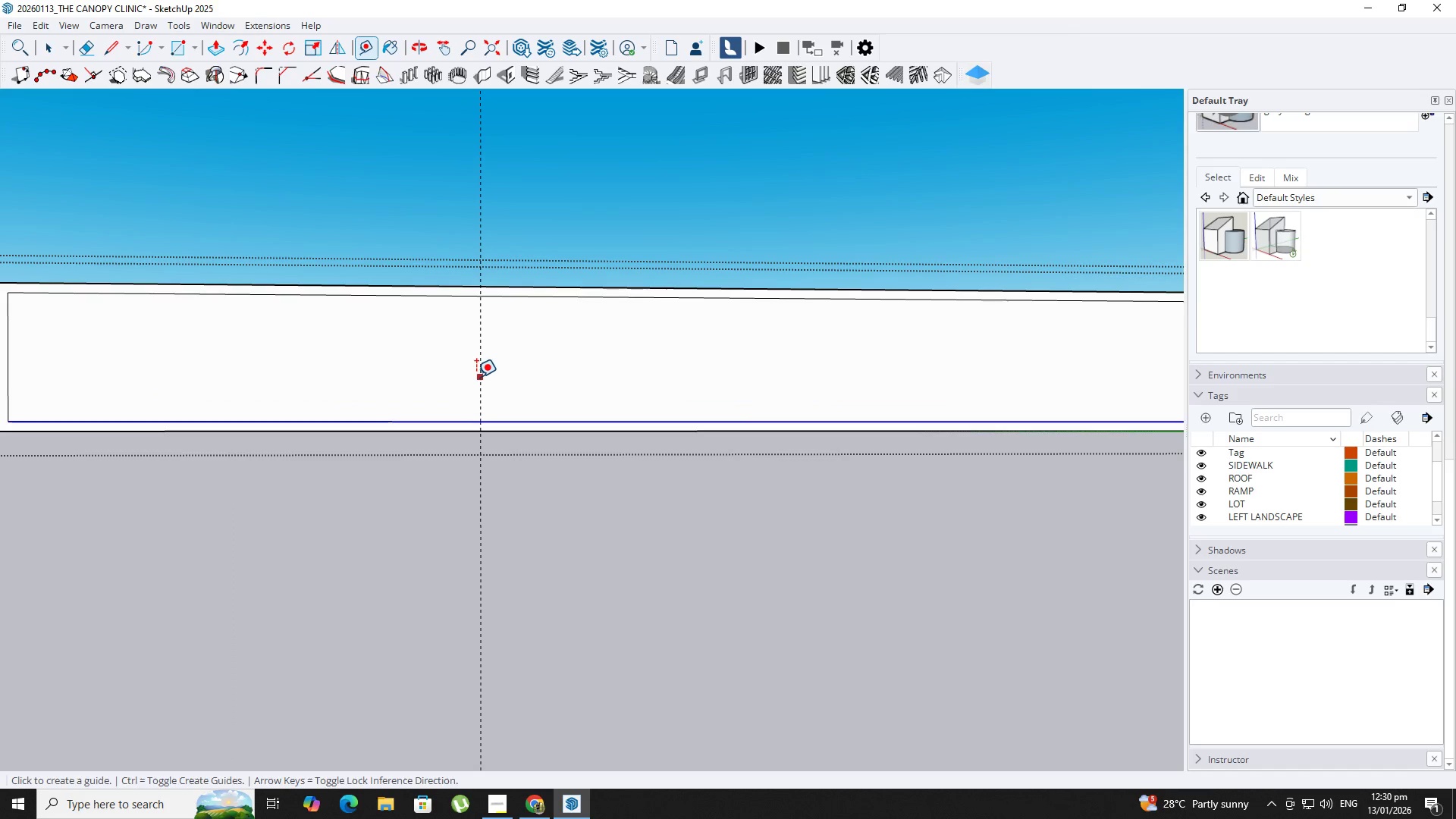 
key(NumpadDecimal)
 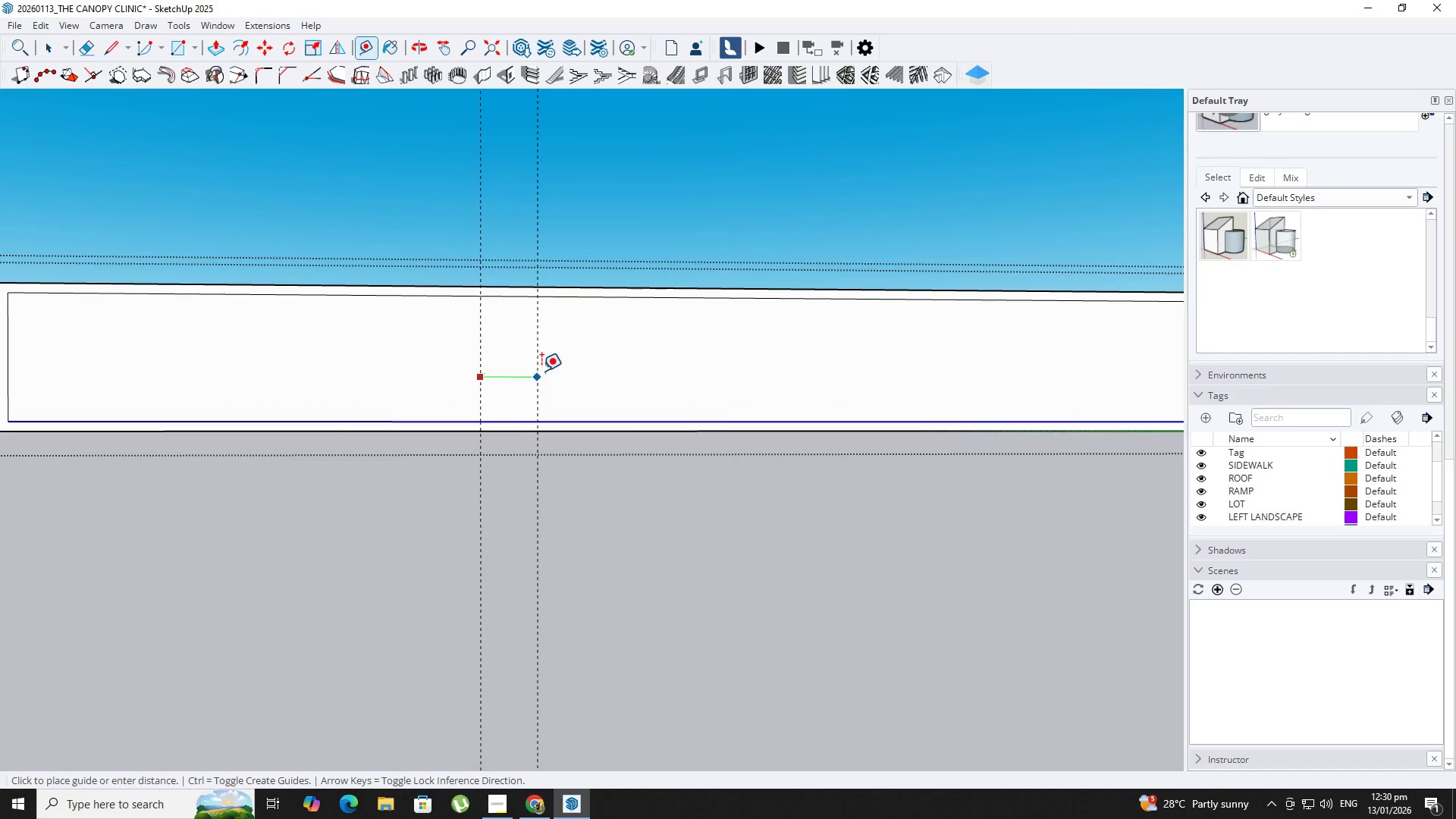 
key(Numpad0)
 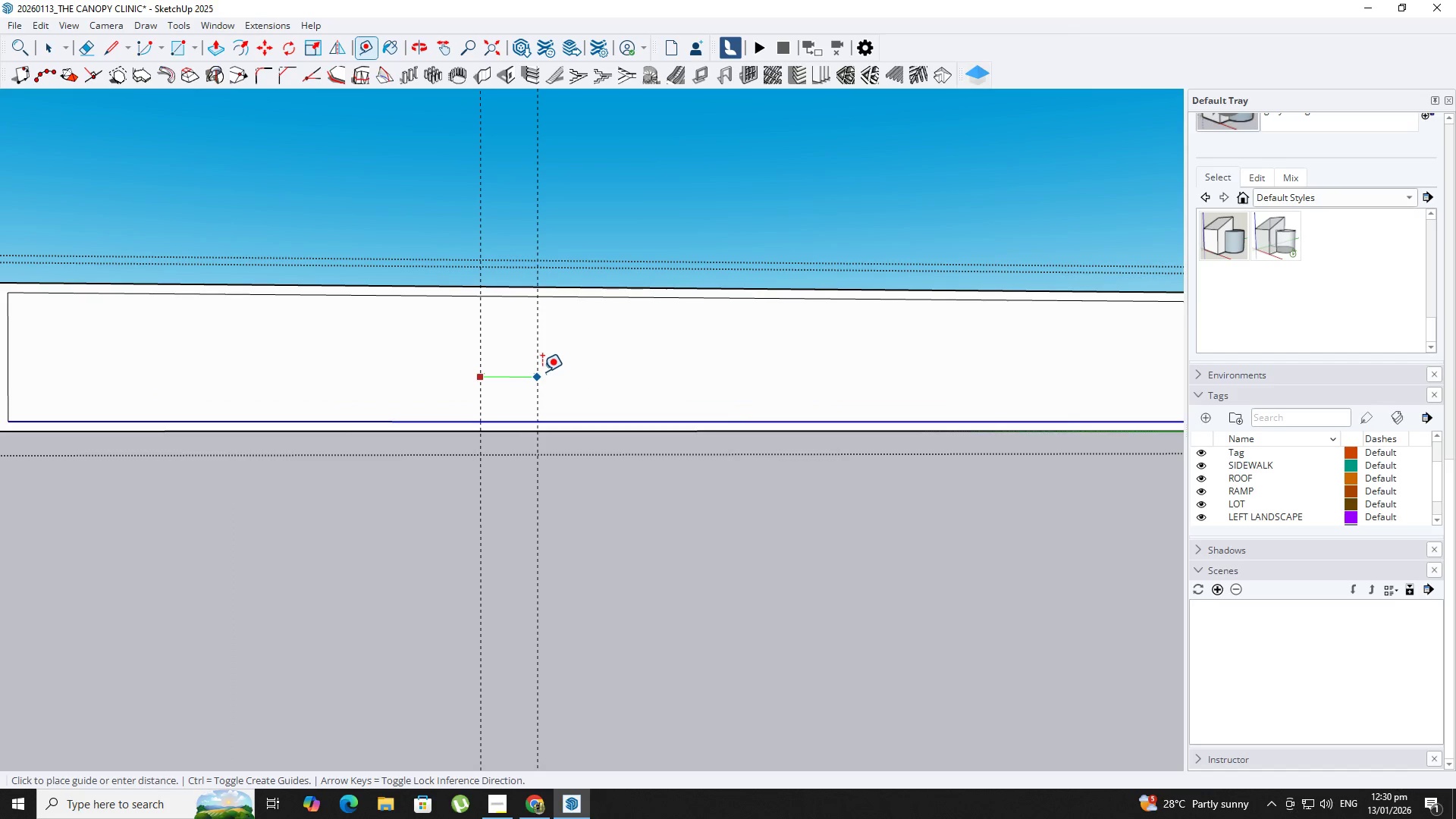 
key(Numpad0)
 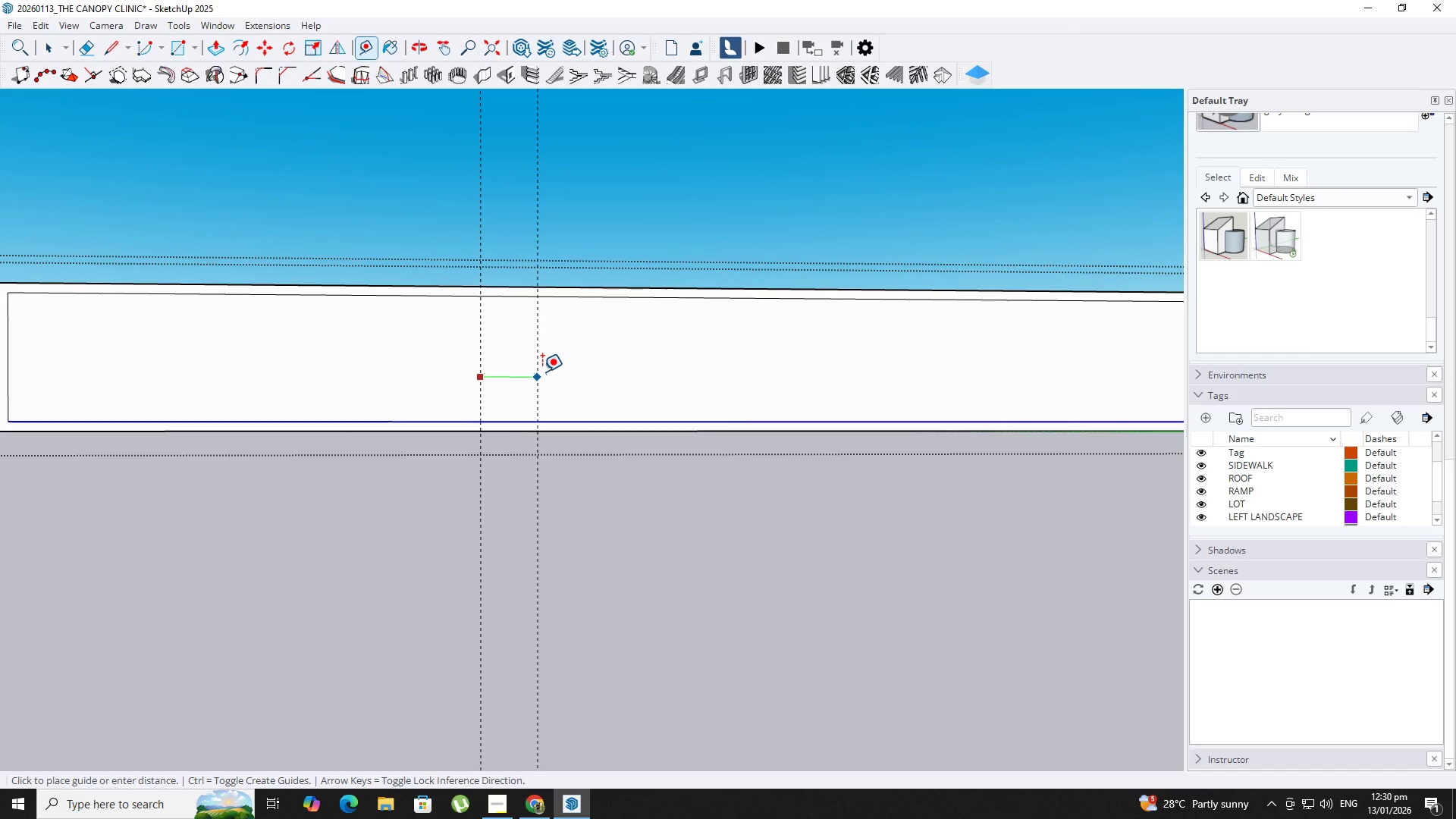 
key(Numpad2)
 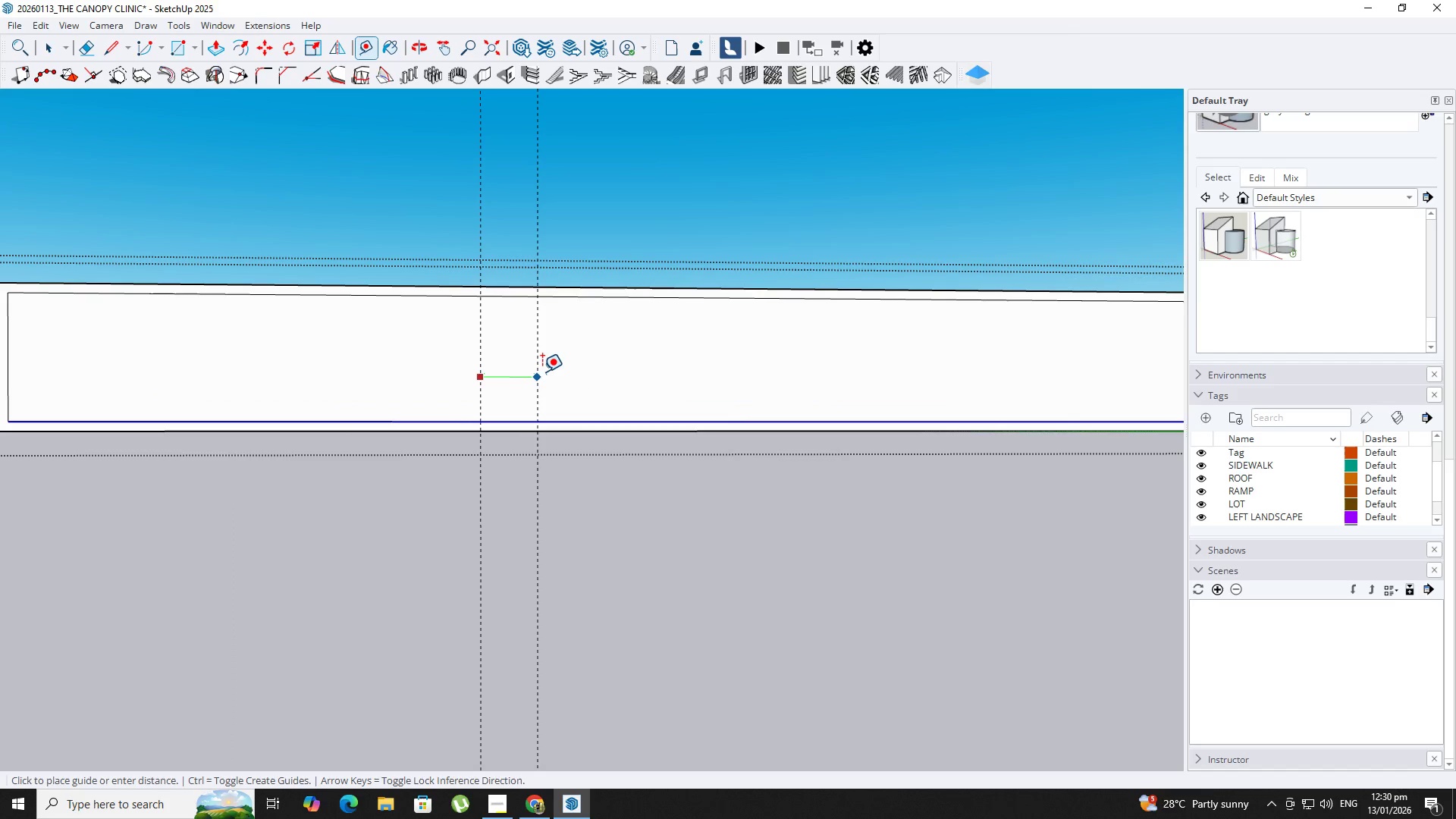 
key(Numpad5)
 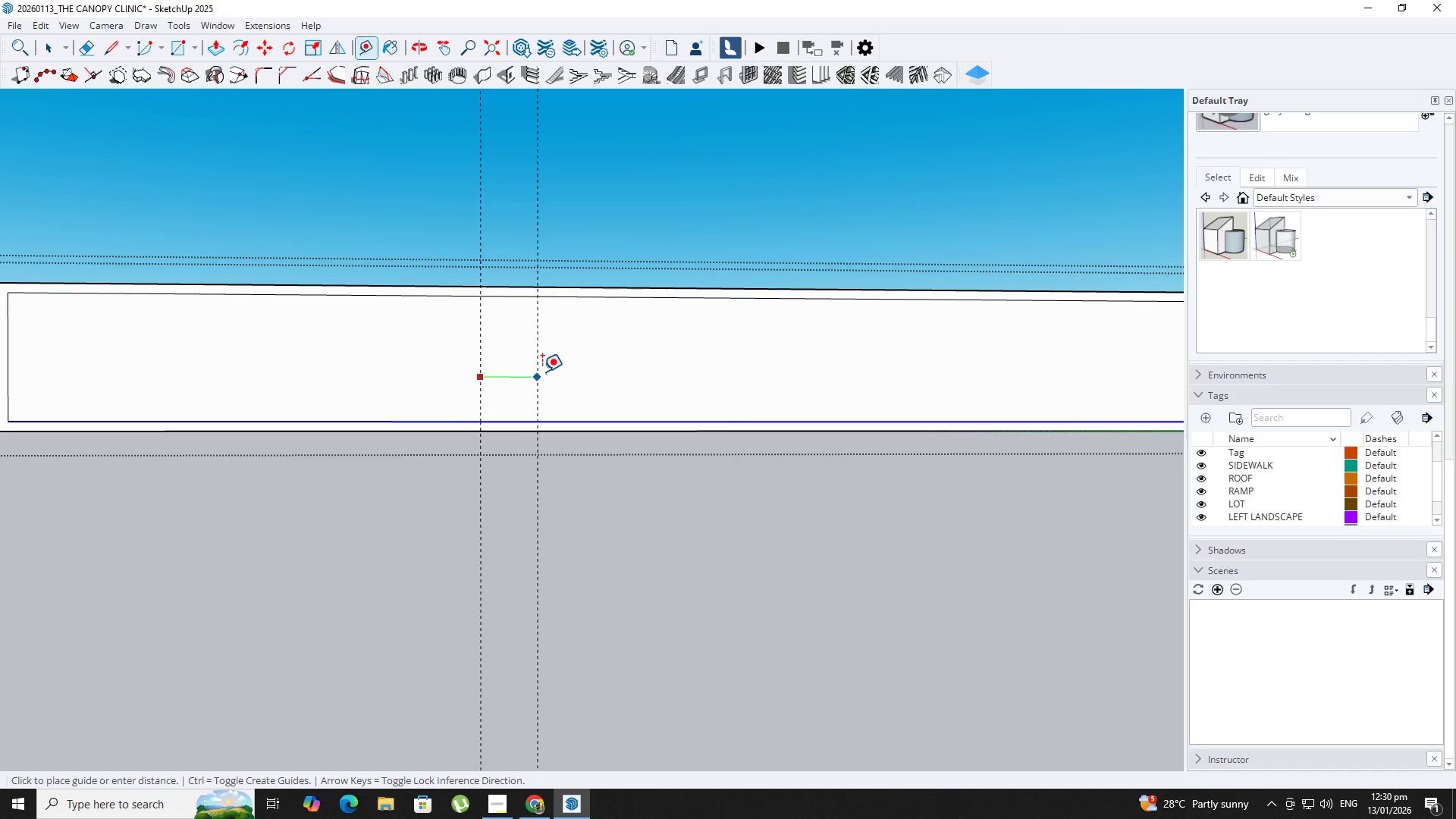 
key(NumpadEnter)
 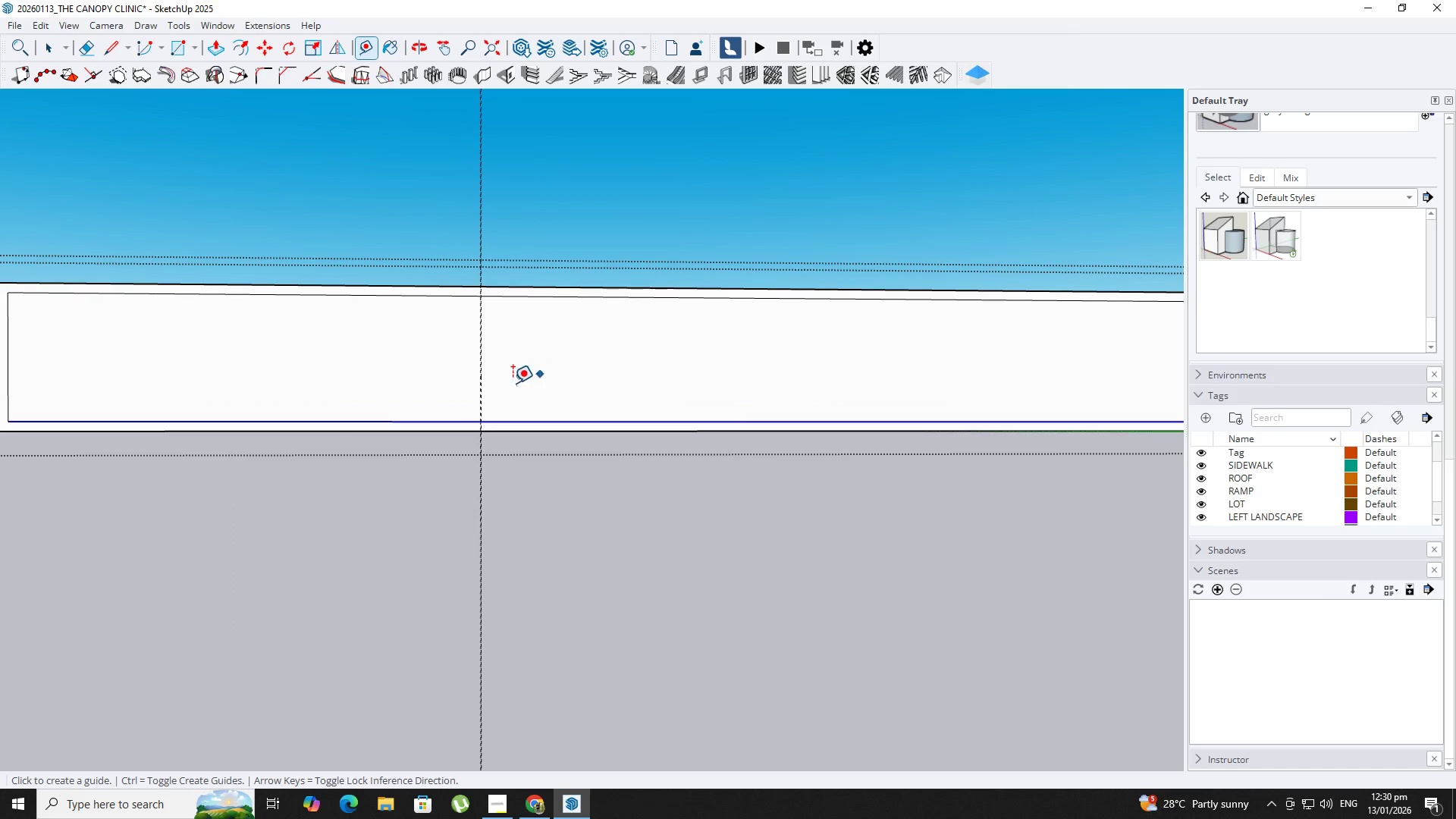 
key(Control+Z)
 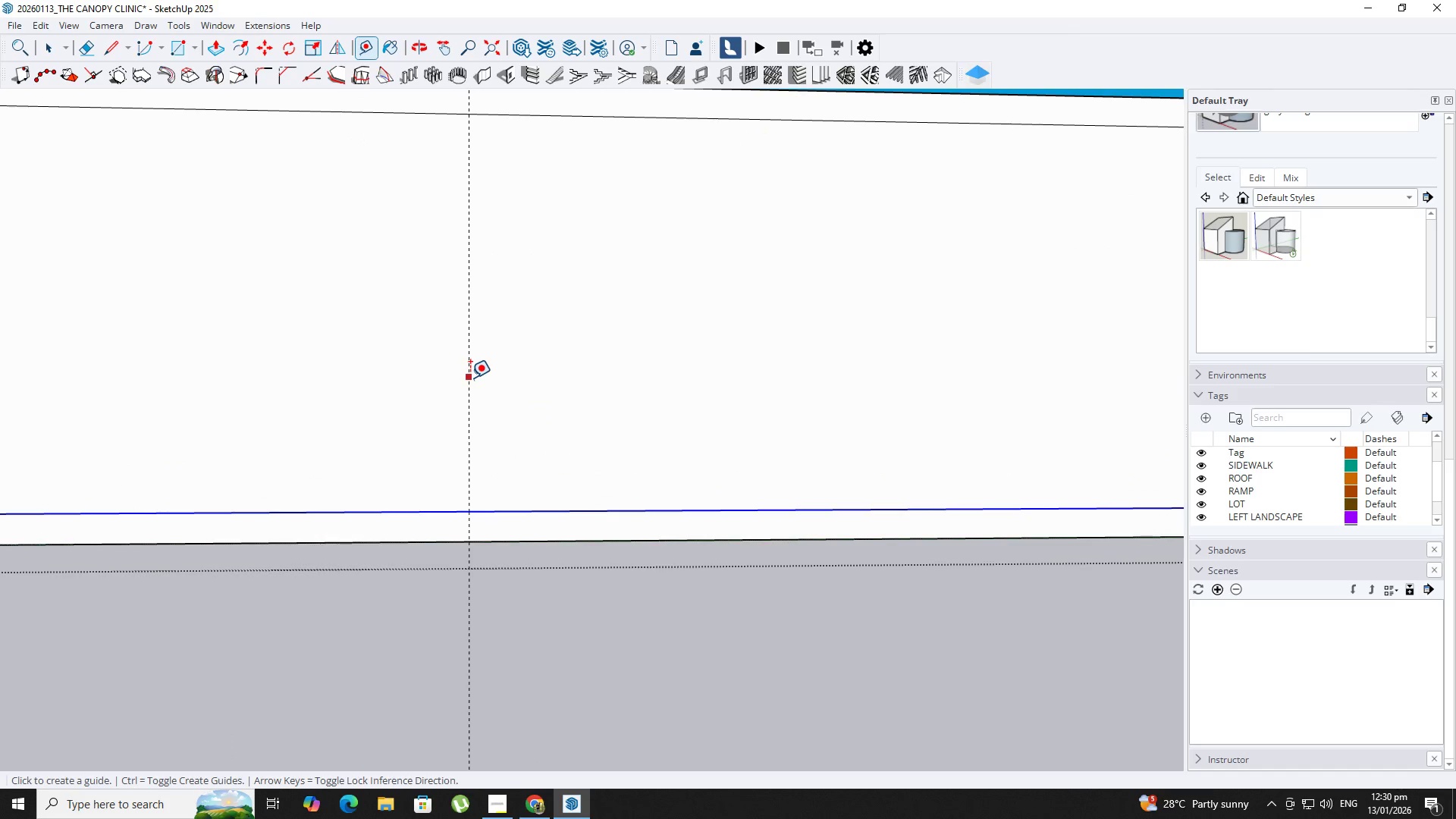 
scroll: coordinate [480, 381], scroll_direction: up, amount: 11.0
 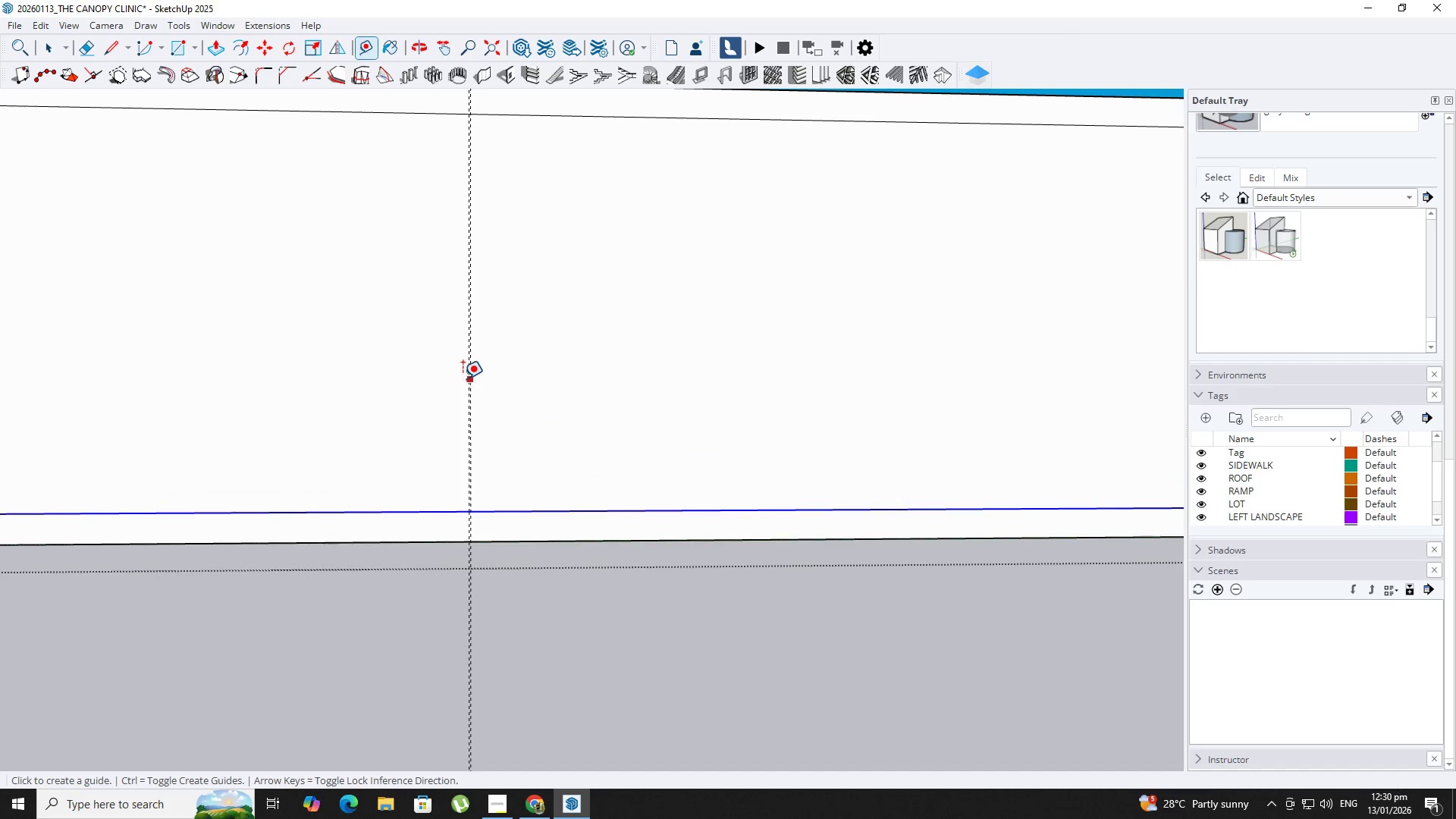 
left_click([470, 378])
 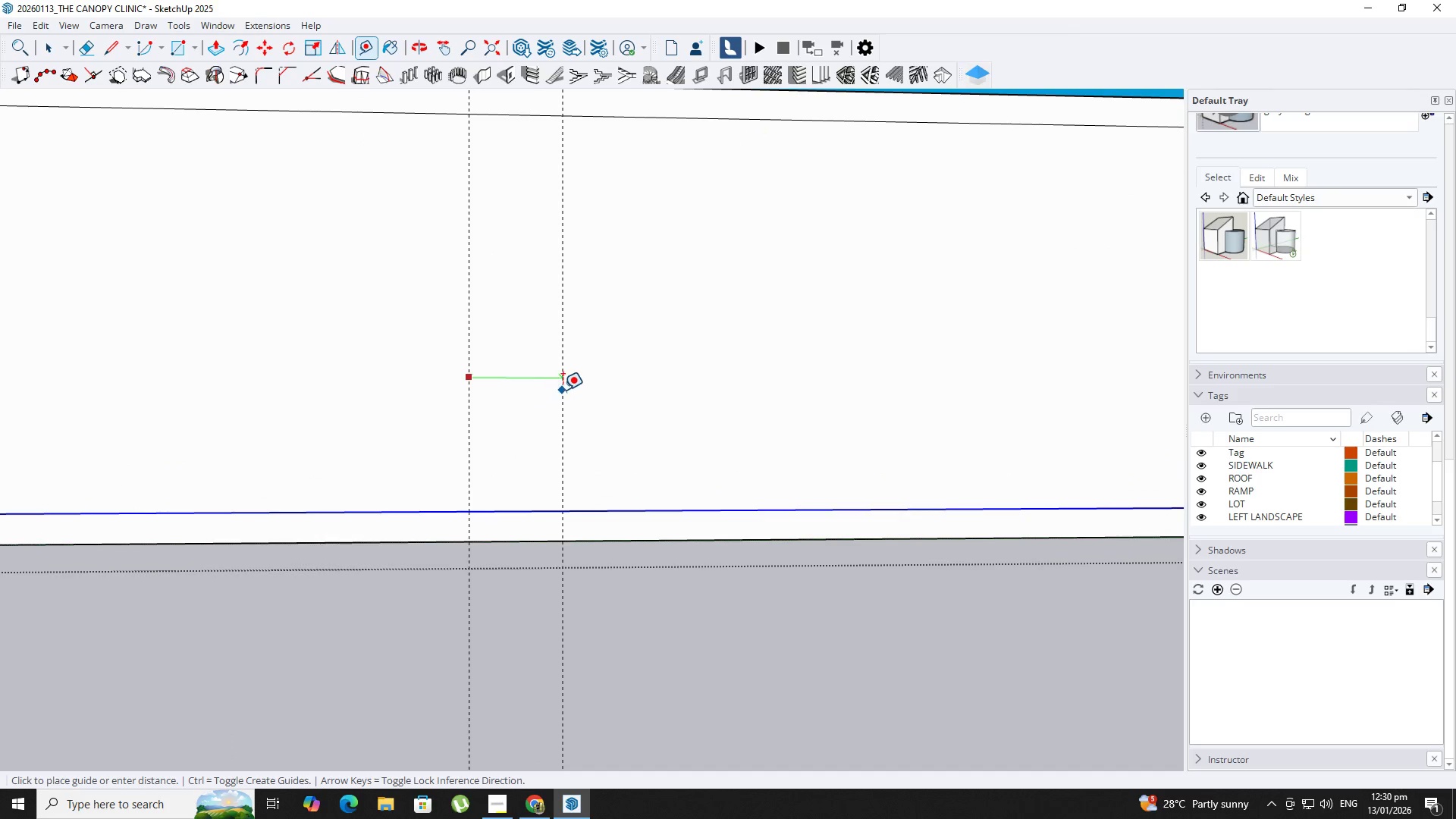 
key(NumpadDecimal)
 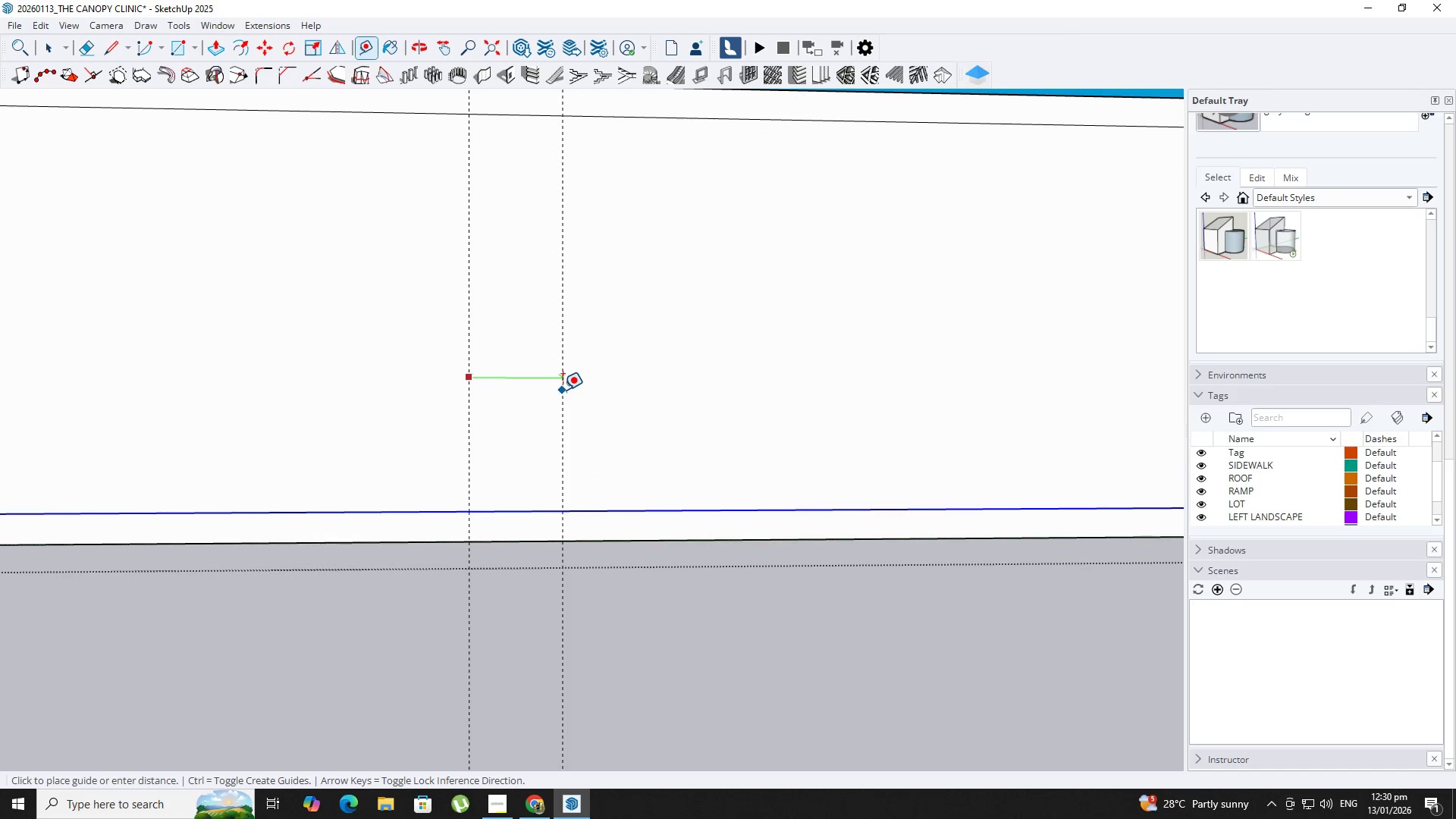 
key(Numpad0)
 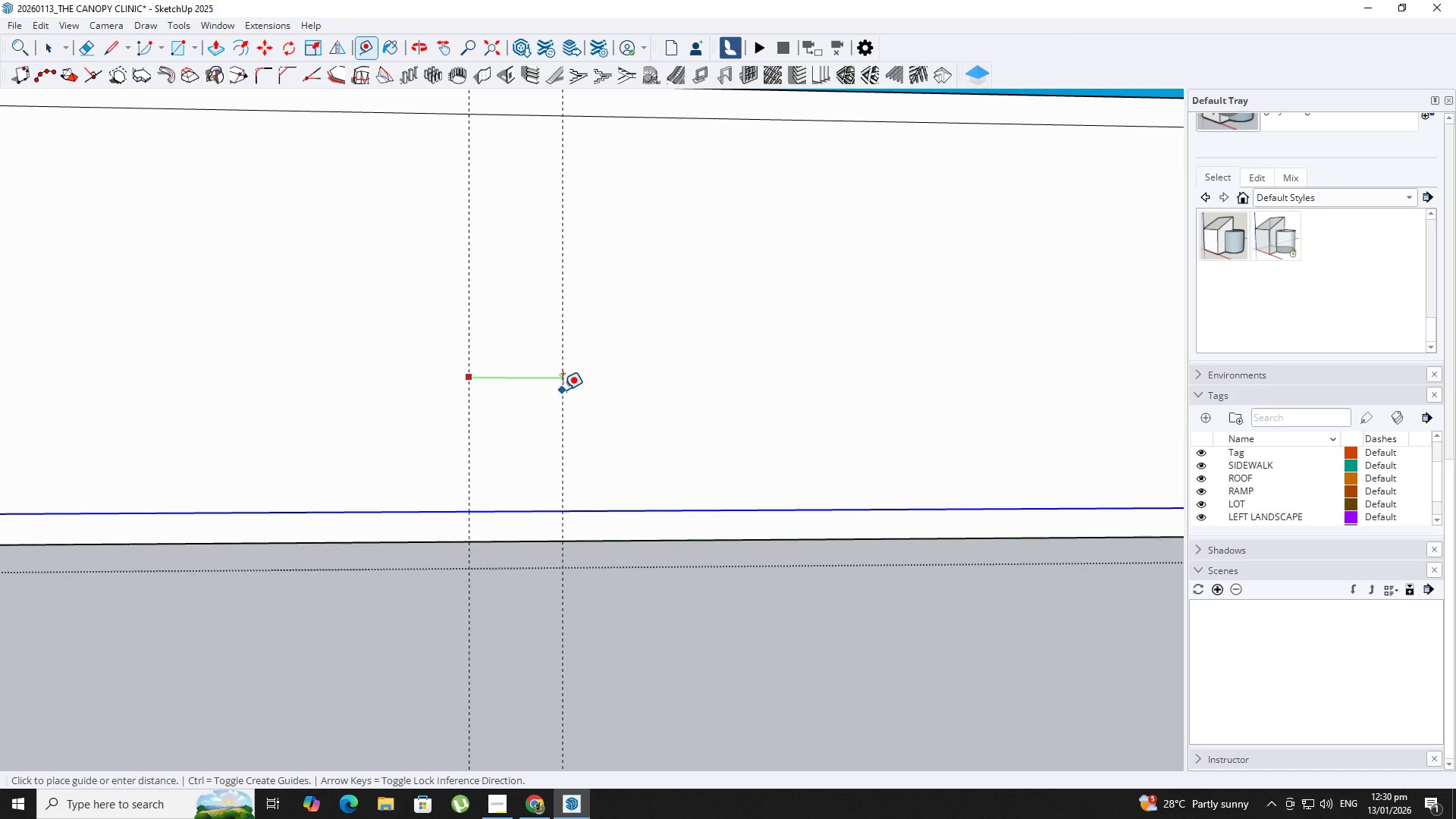 
key(Numpad2)
 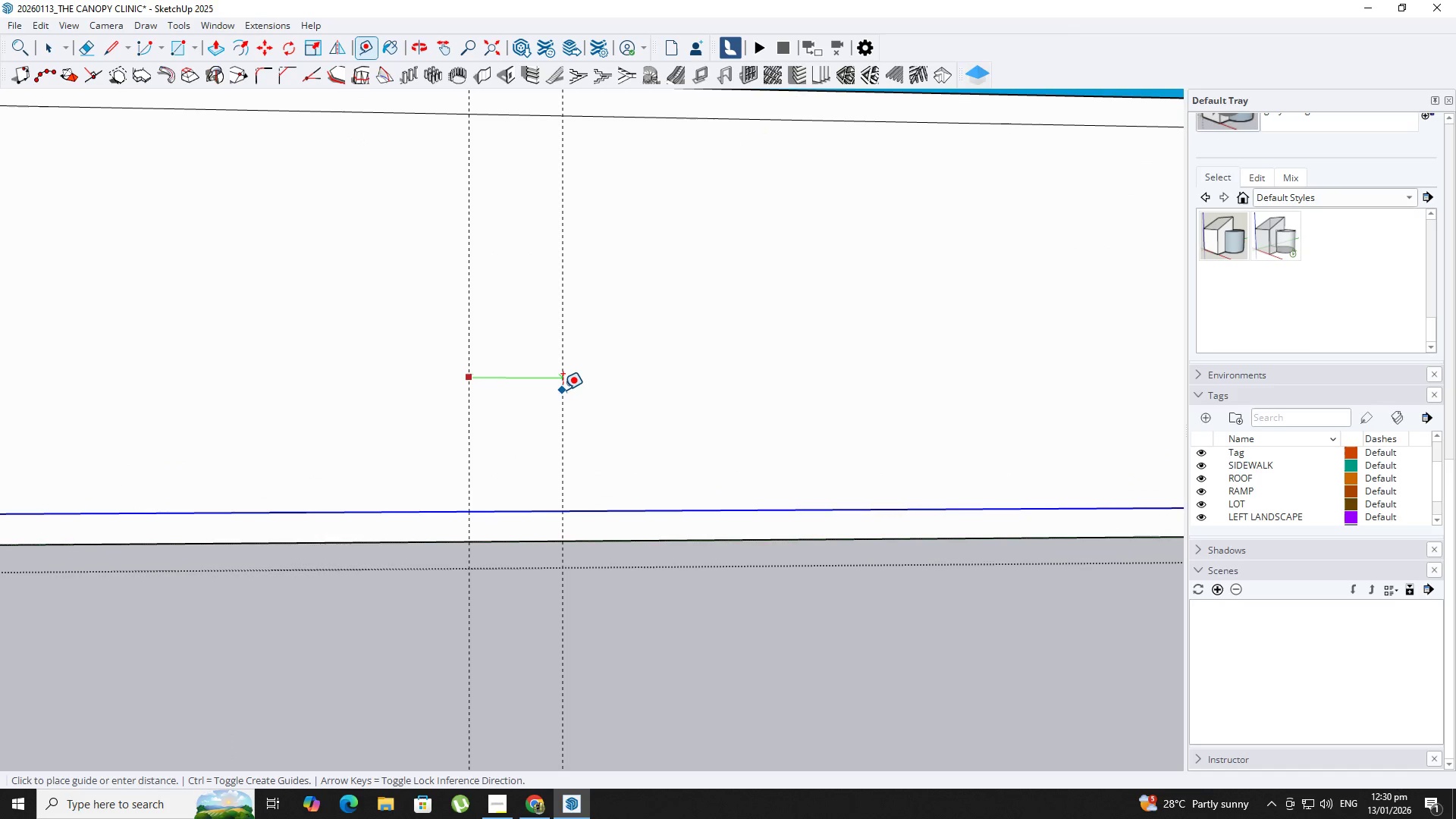 
key(Numpad5)
 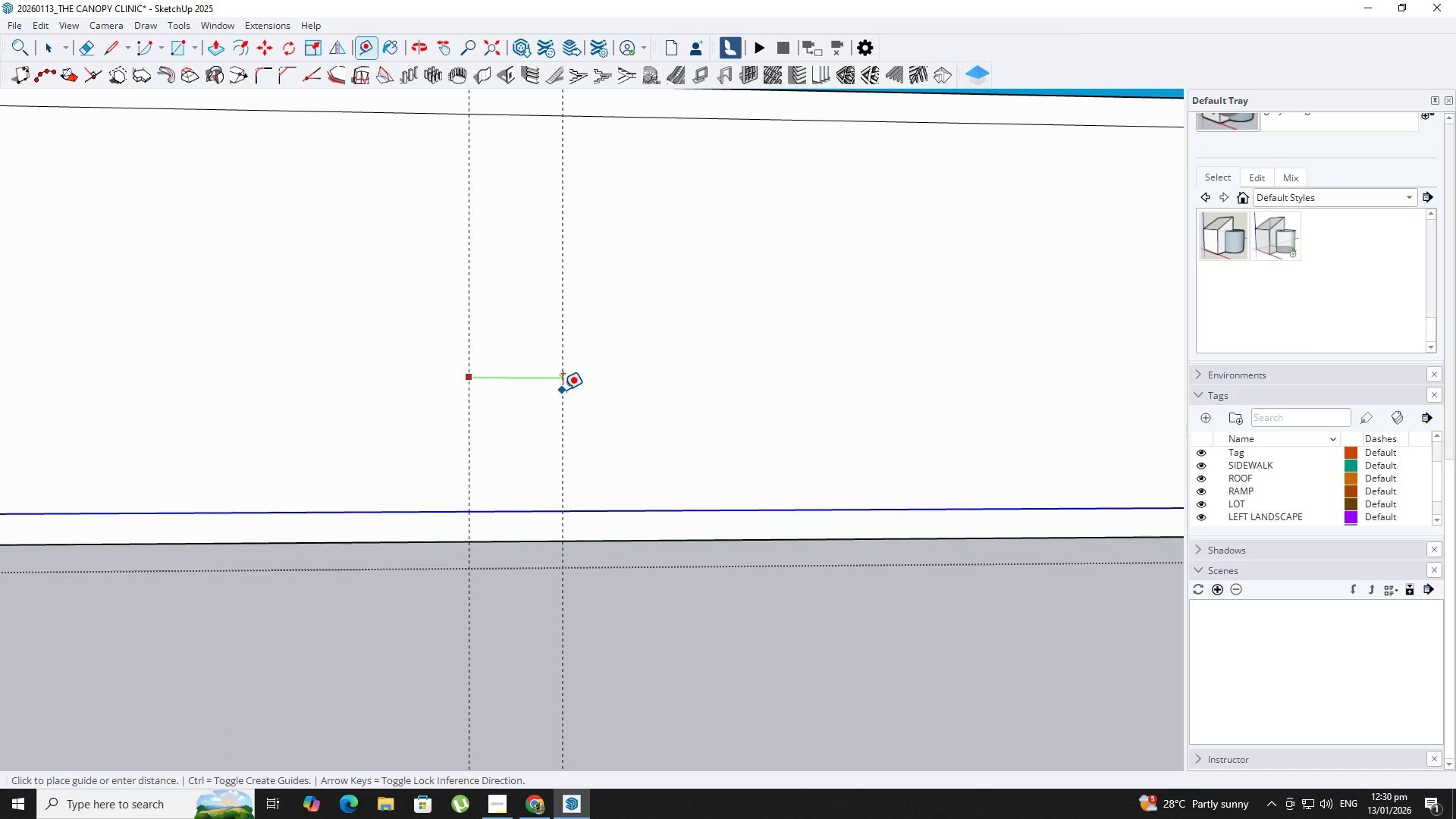 
key(NumpadEnter)
 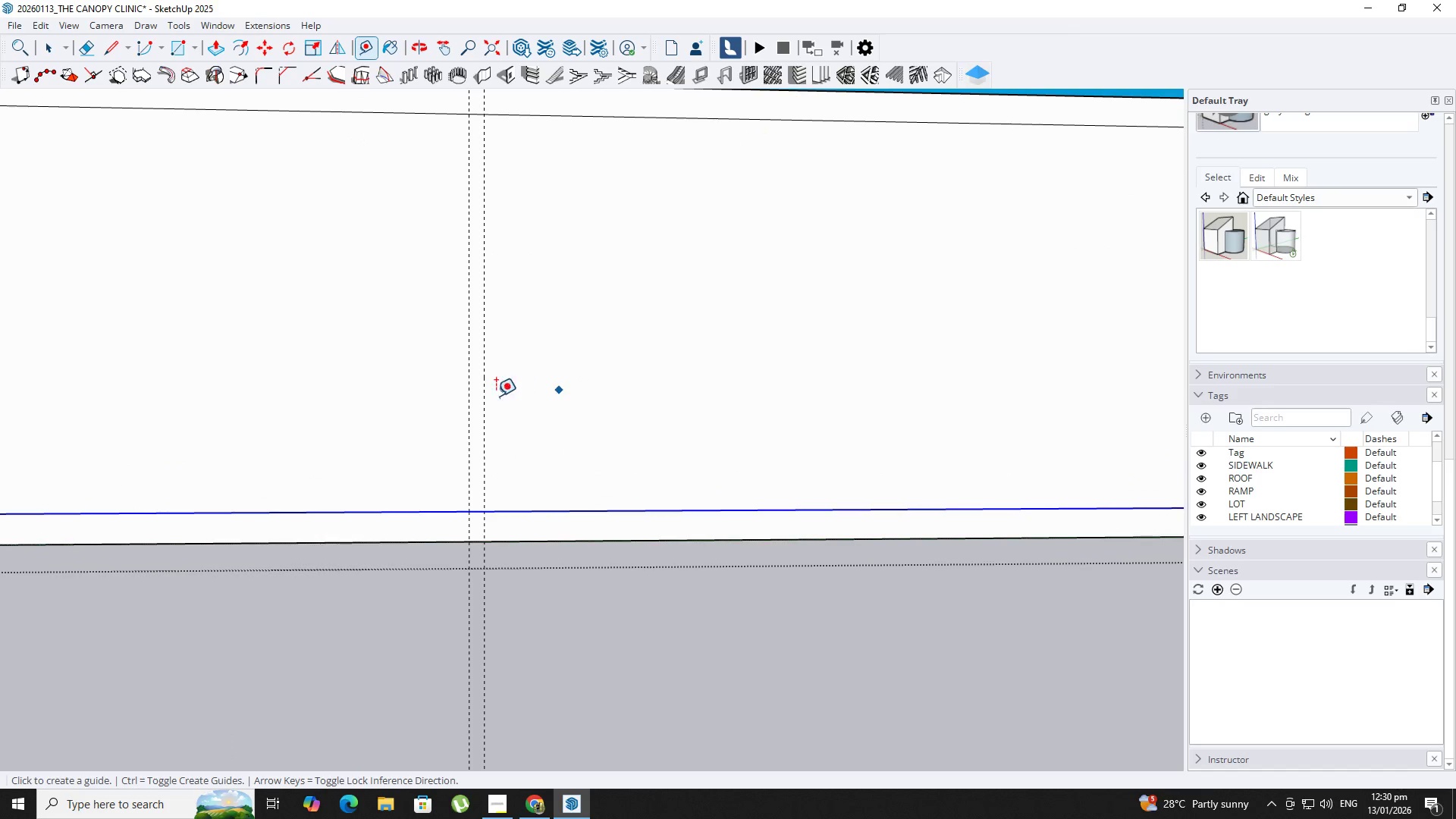 
scroll: coordinate [473, 395], scroll_direction: up, amount: 3.0
 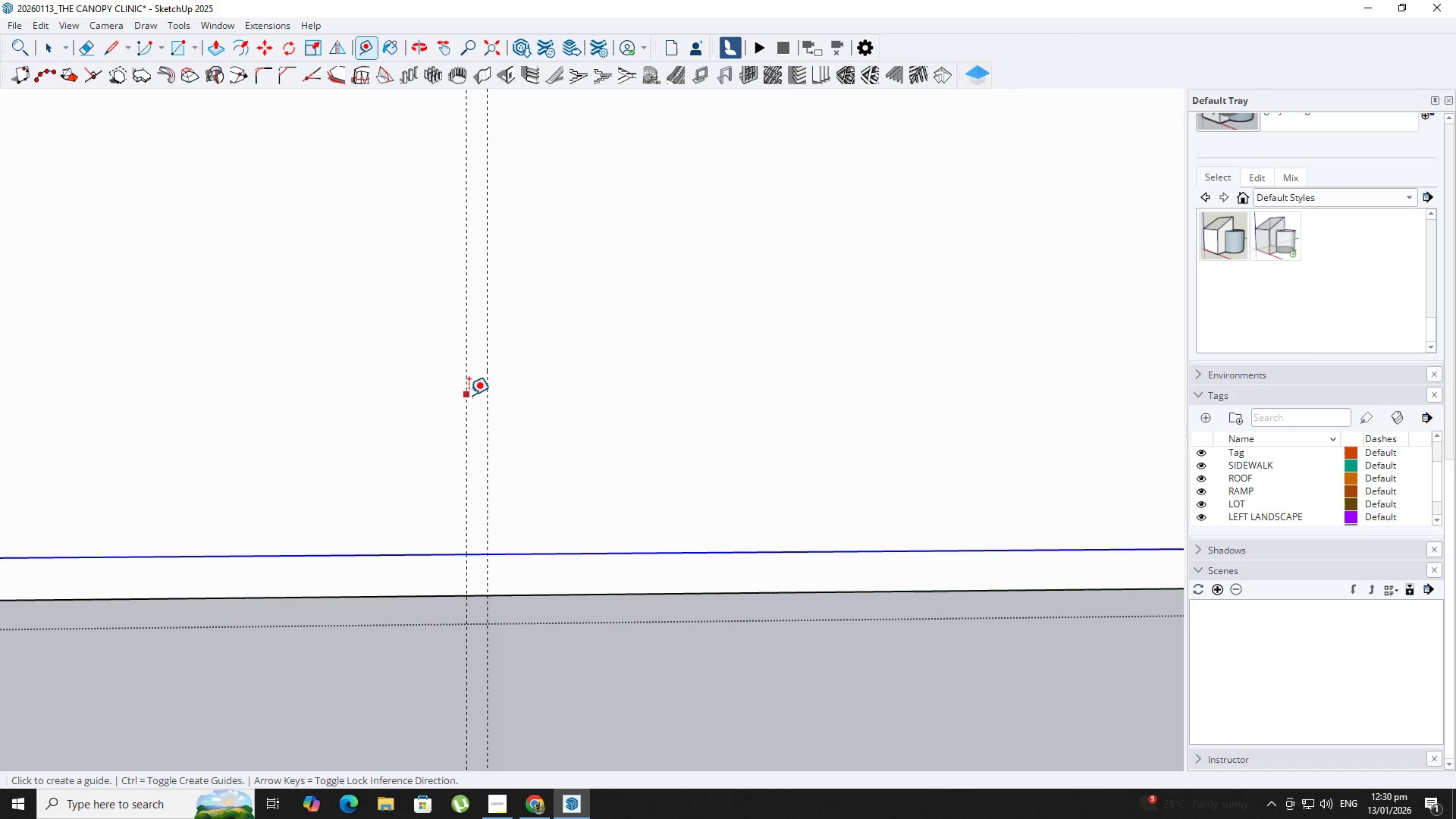 
left_click_drag(start_coordinate=[469, 395], to_coordinate=[451, 396])
 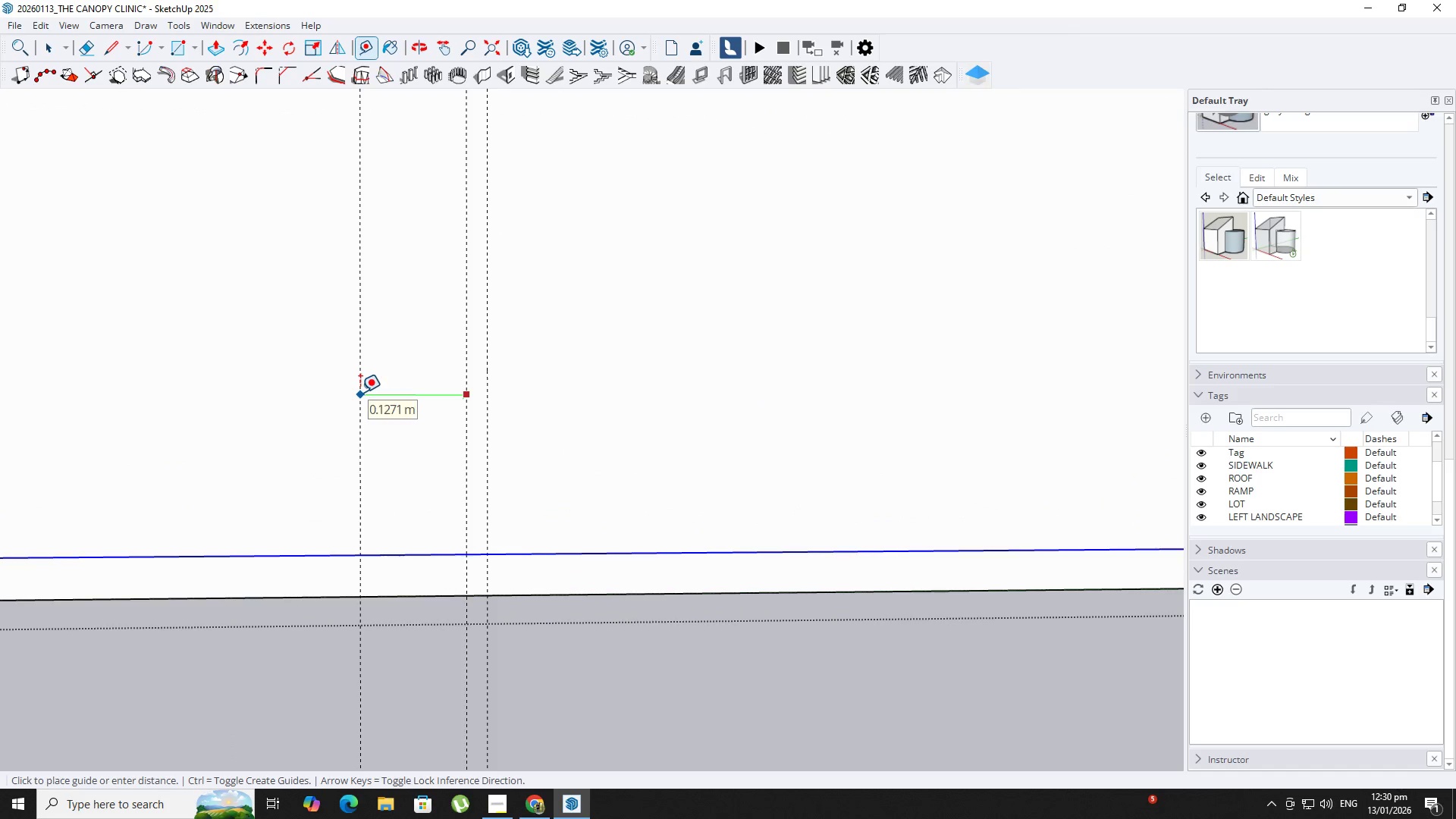 
key(NumpadDecimal)
 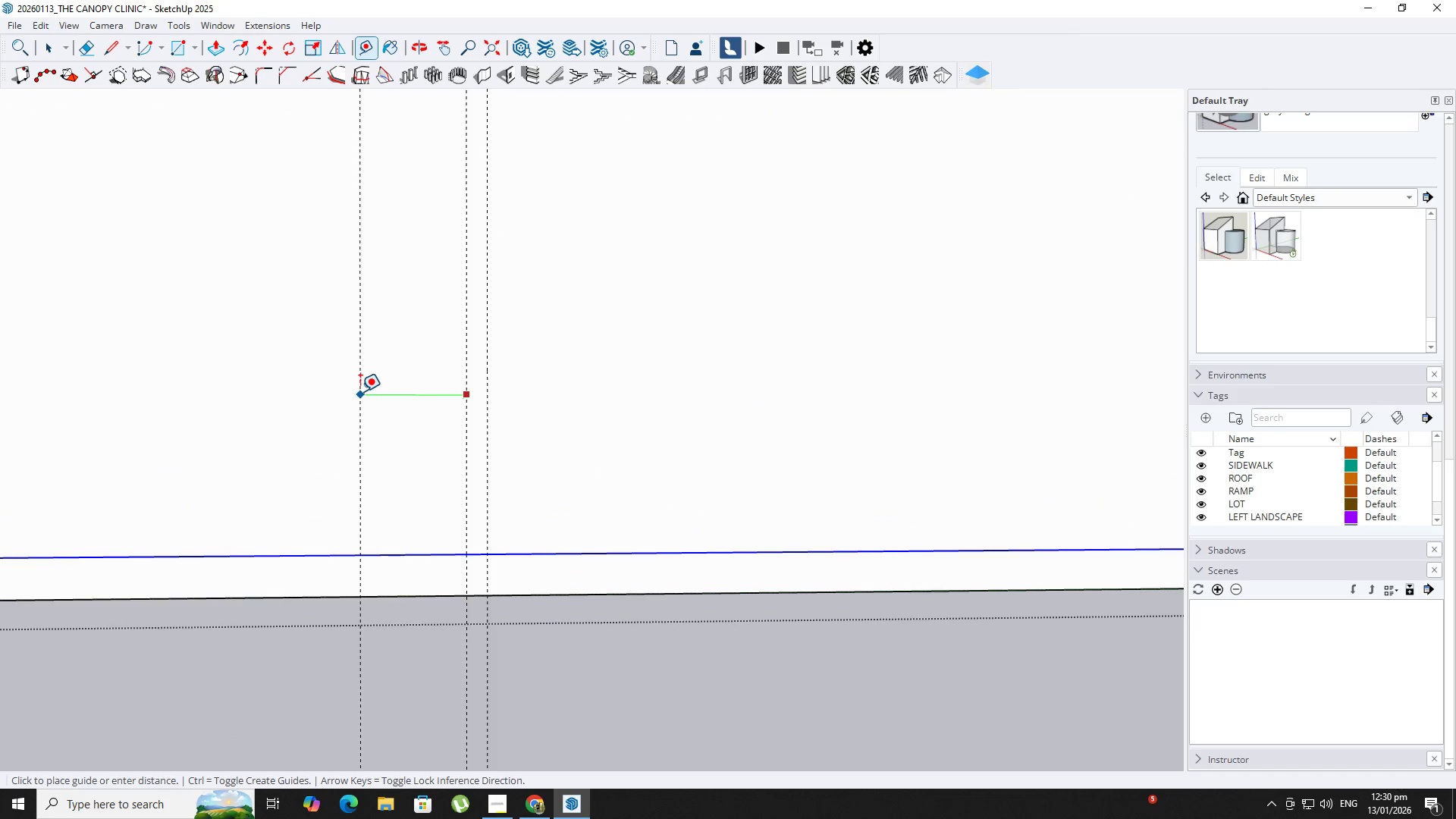 
key(Numpad0)
 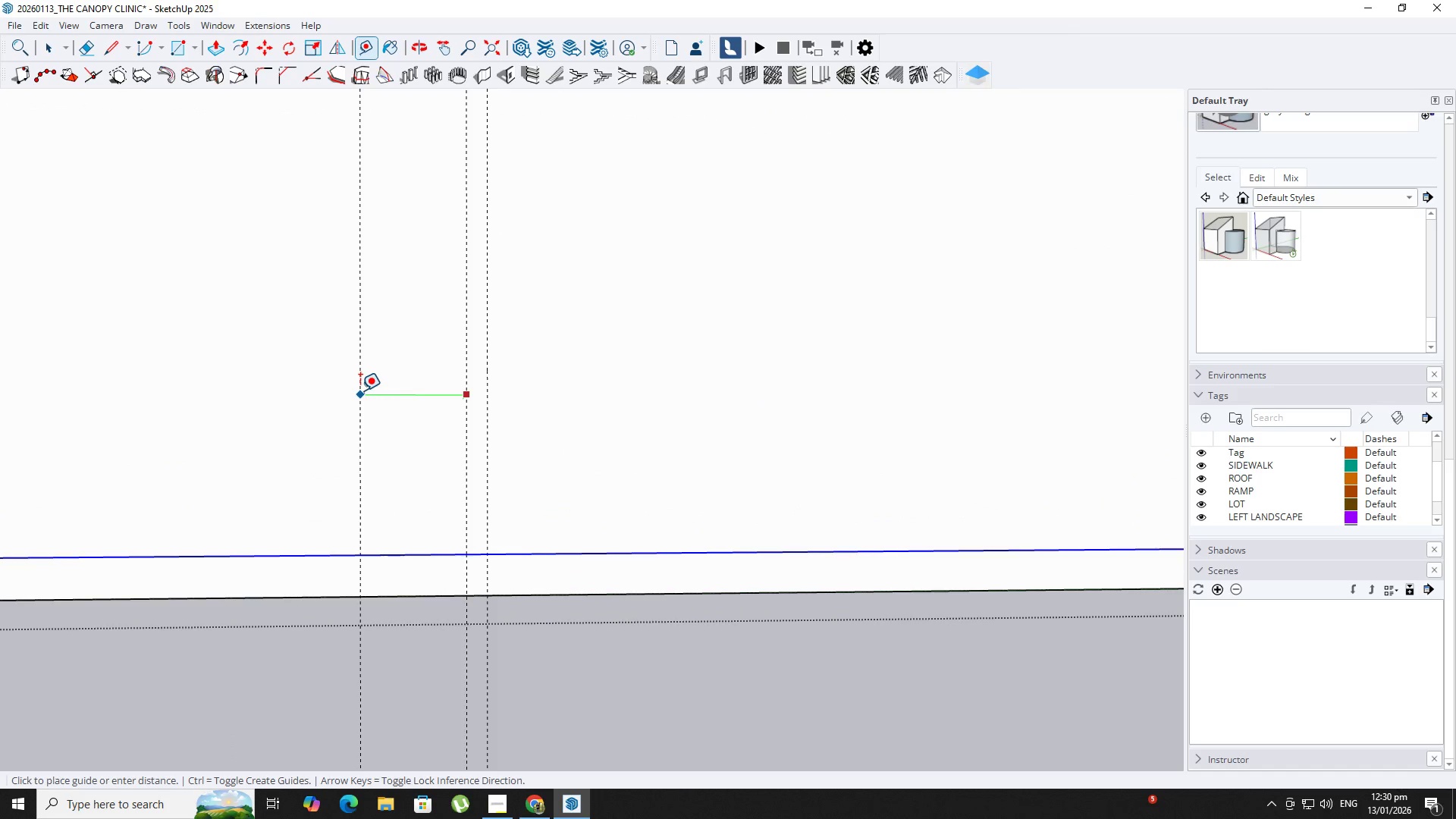 
key(Numpad2)
 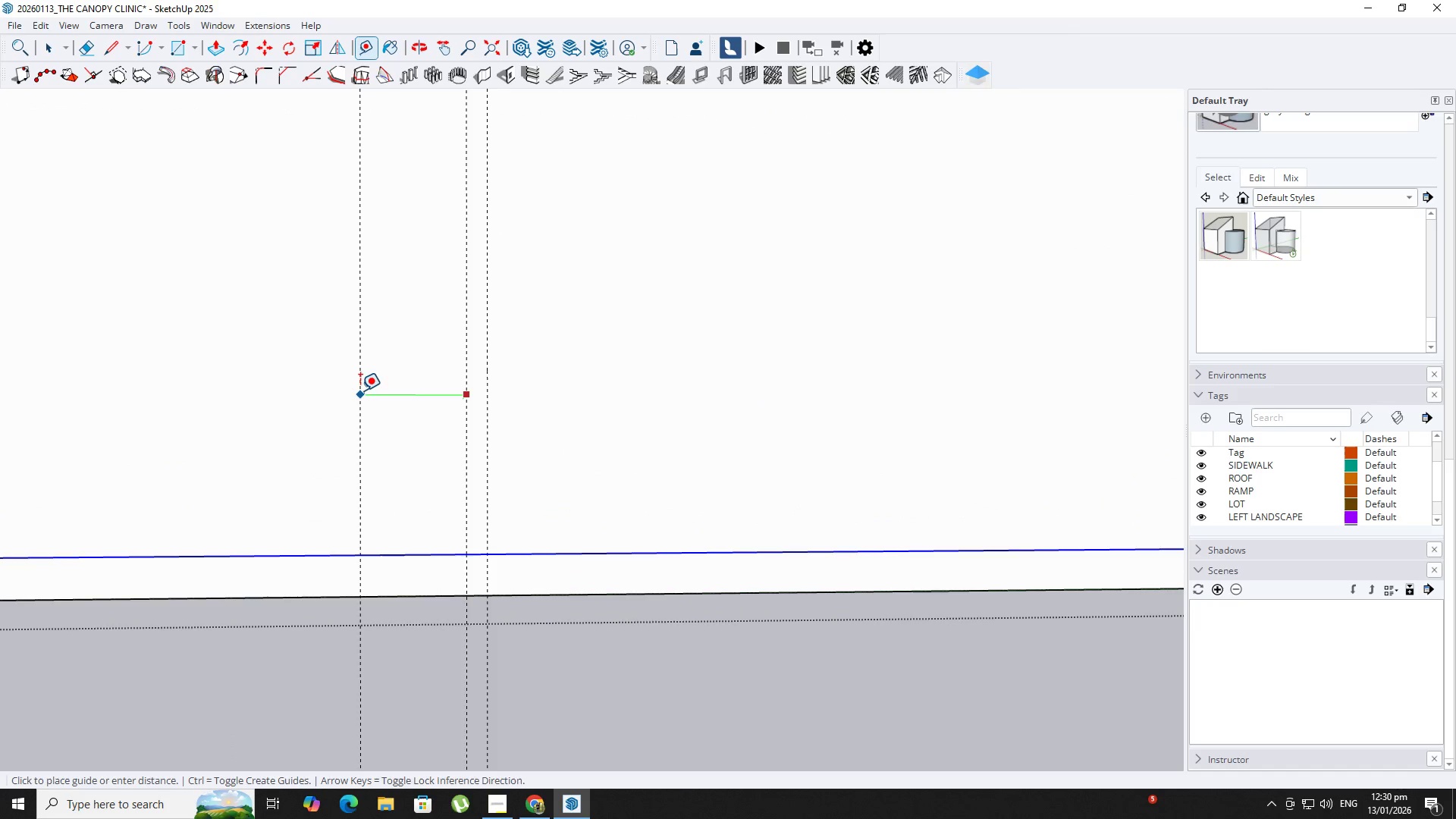 
key(Numpad5)
 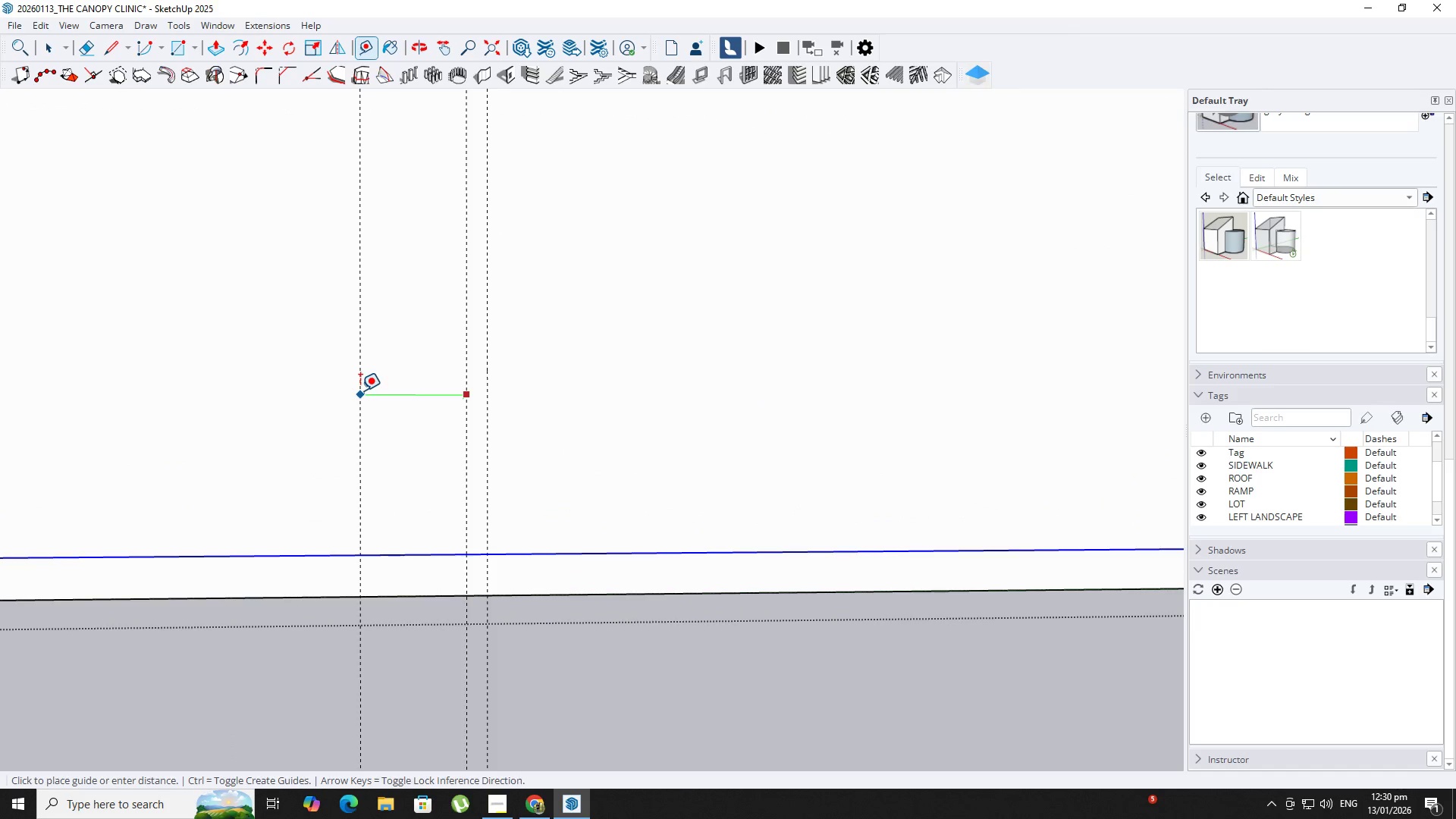 
key(NumpadEnter)
 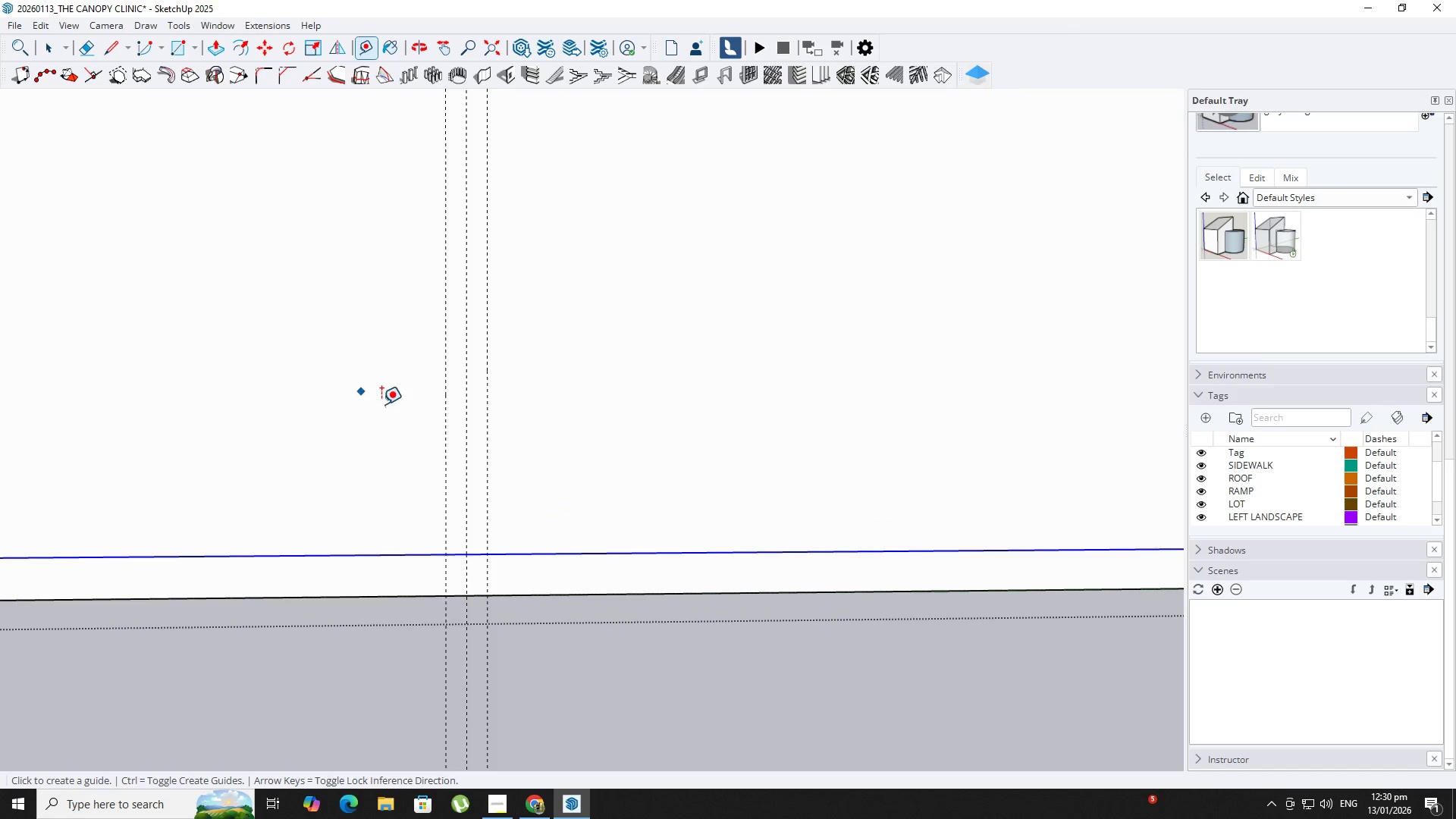 
scroll: coordinate [460, 476], scroll_direction: down, amount: 4.0
 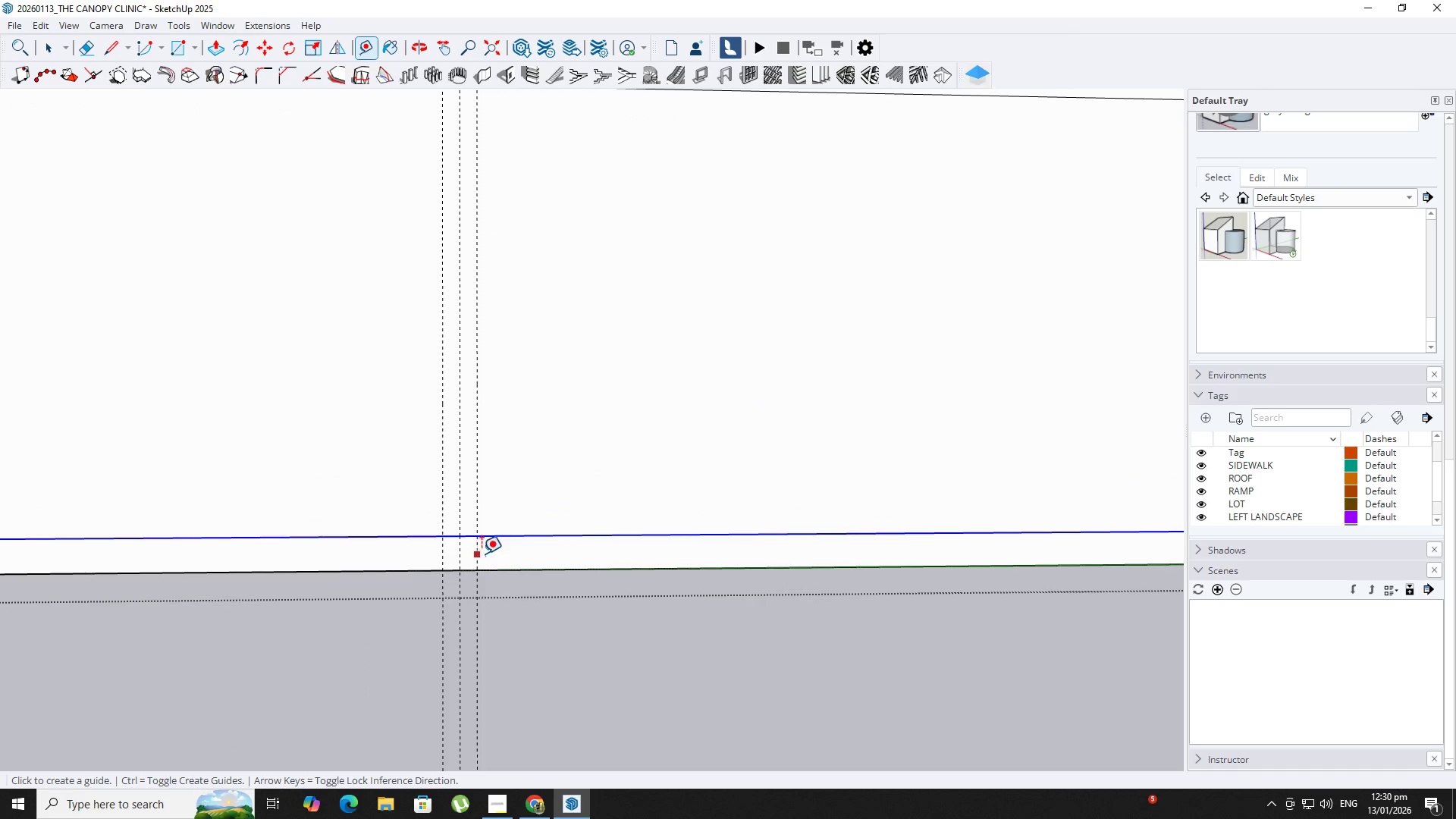 
key(R)
 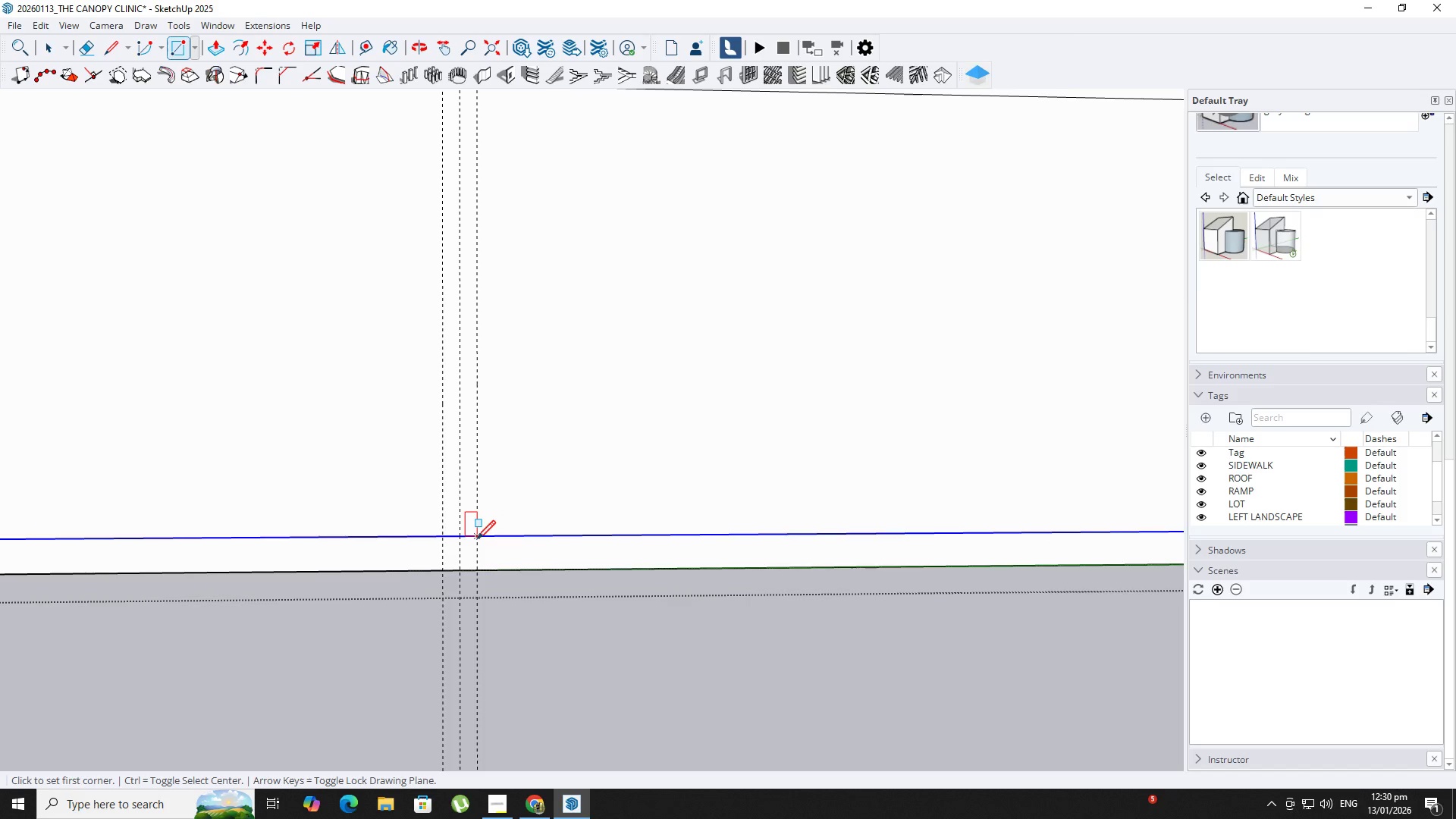 
left_click([477, 541])
 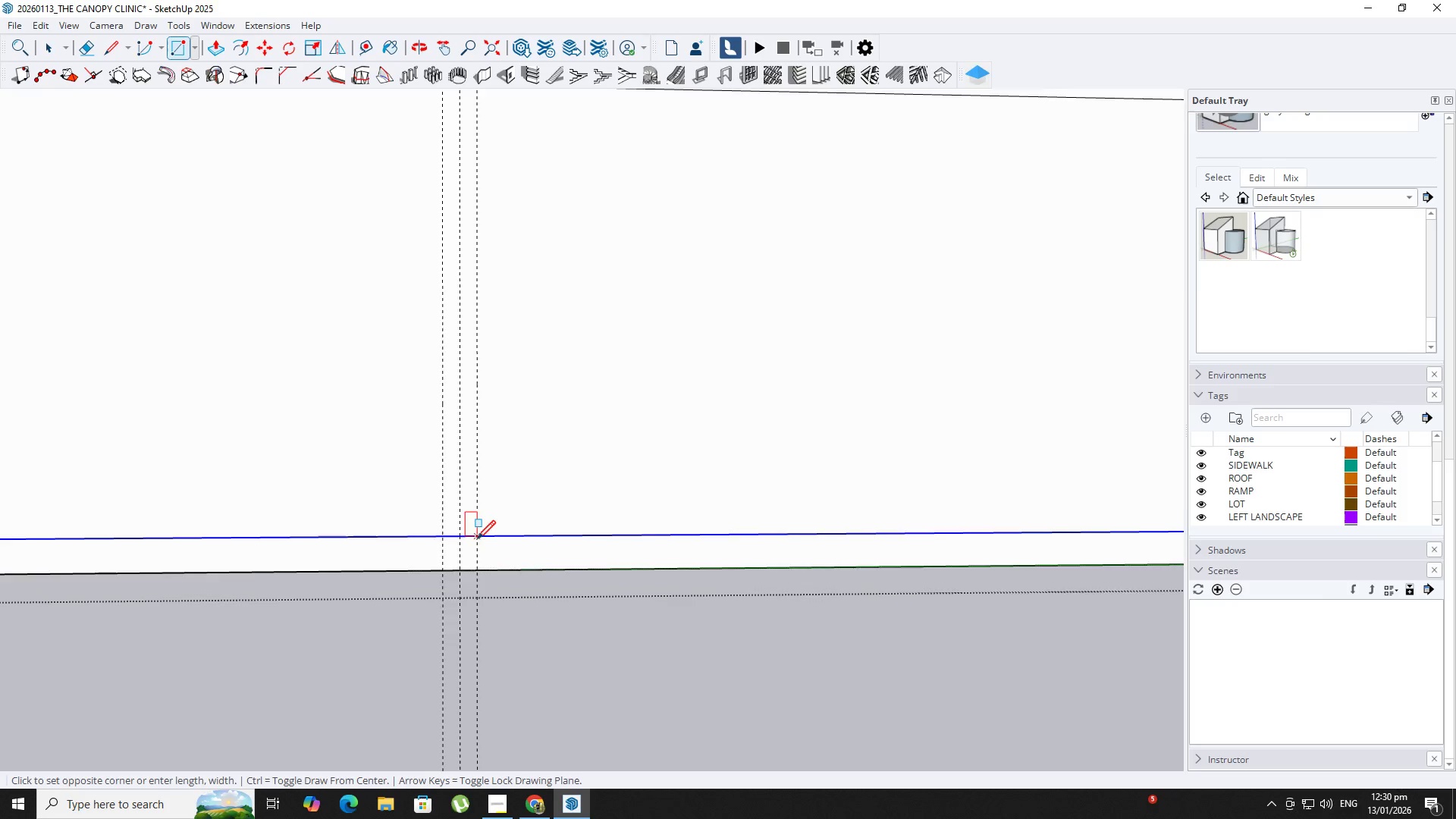 
scroll: coordinate [472, 474], scroll_direction: down, amount: 7.0
 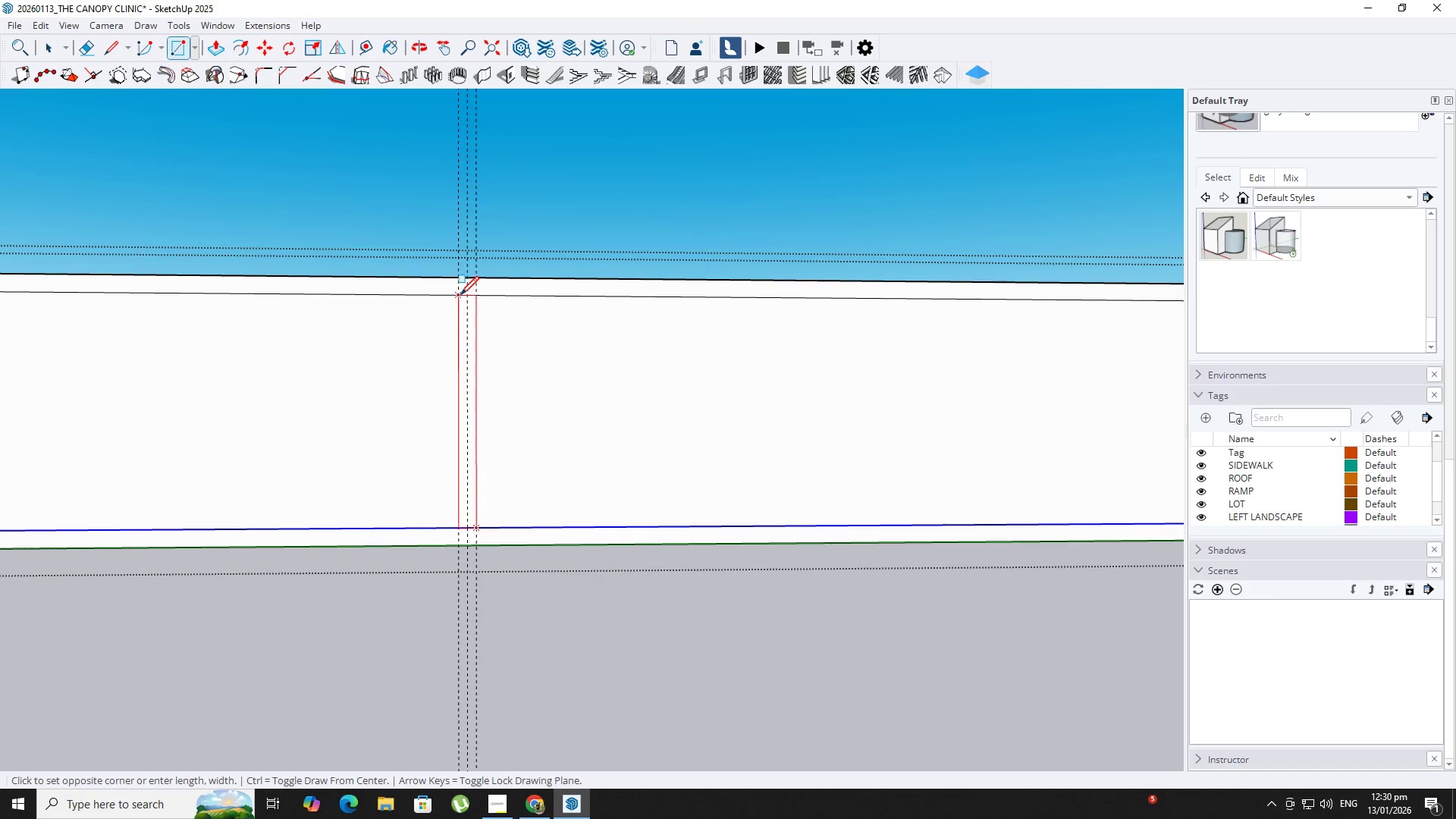 
left_click([457, 296])
 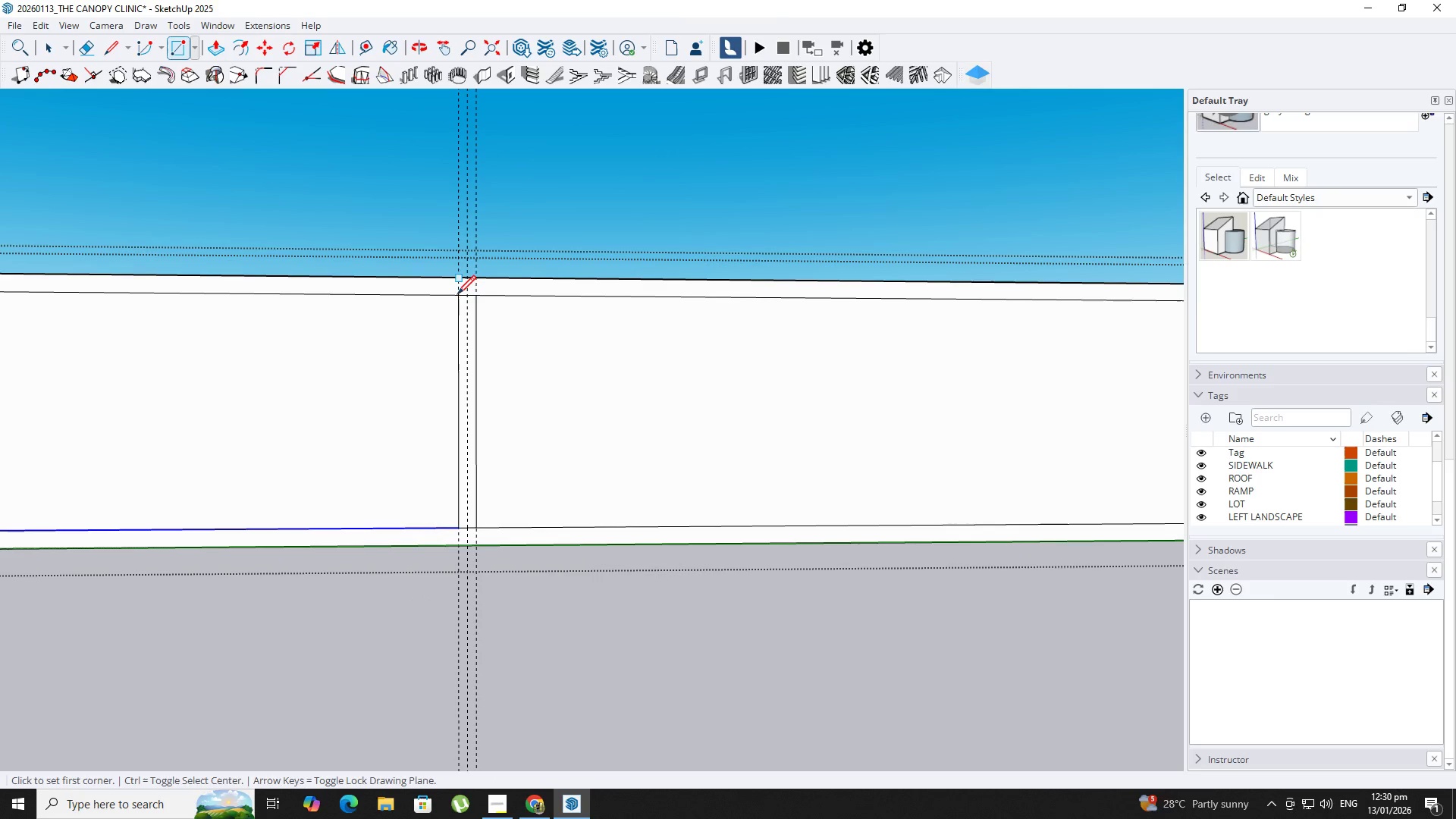 
key(Space)
 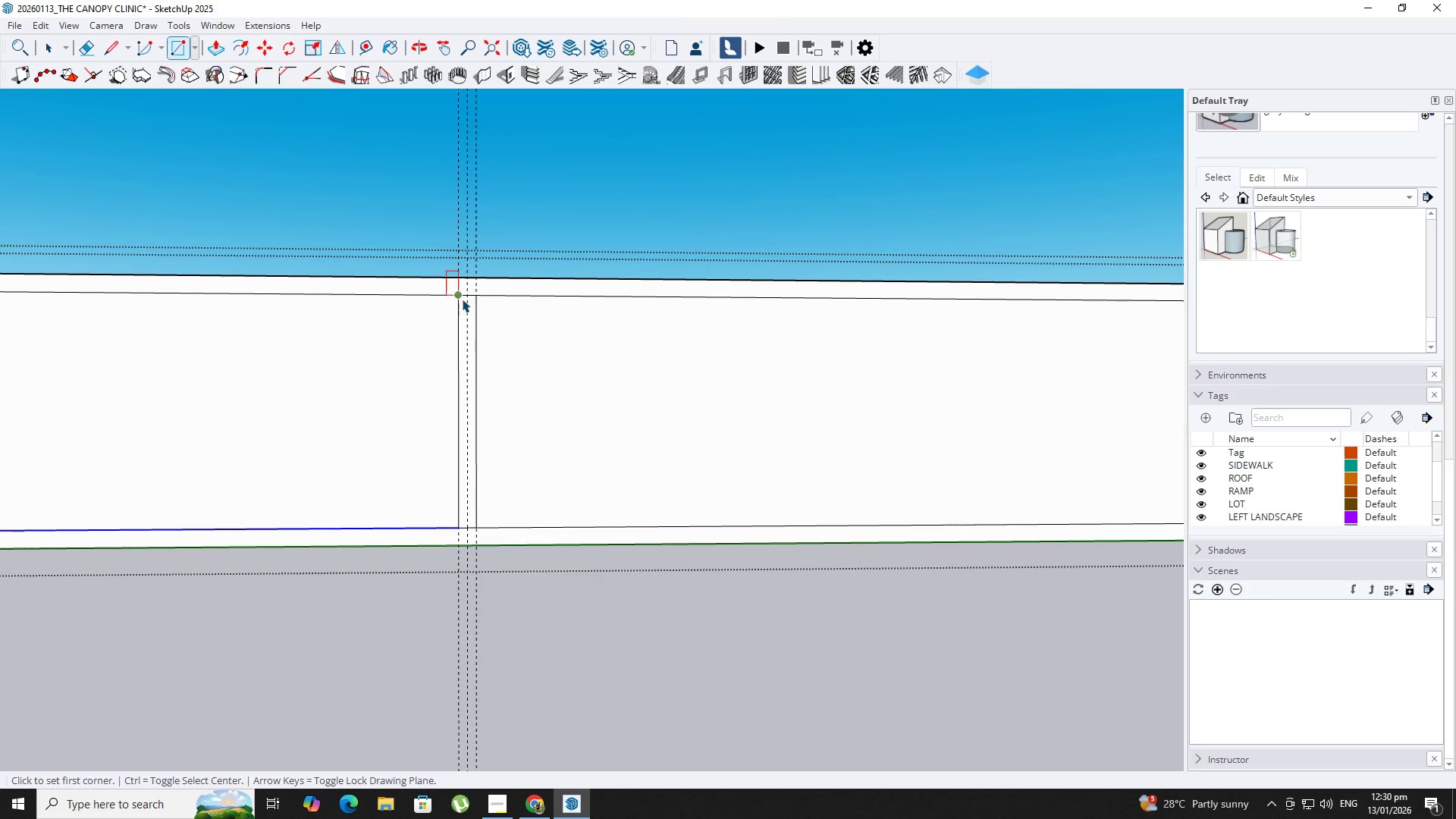 
double_click([460, 304])
 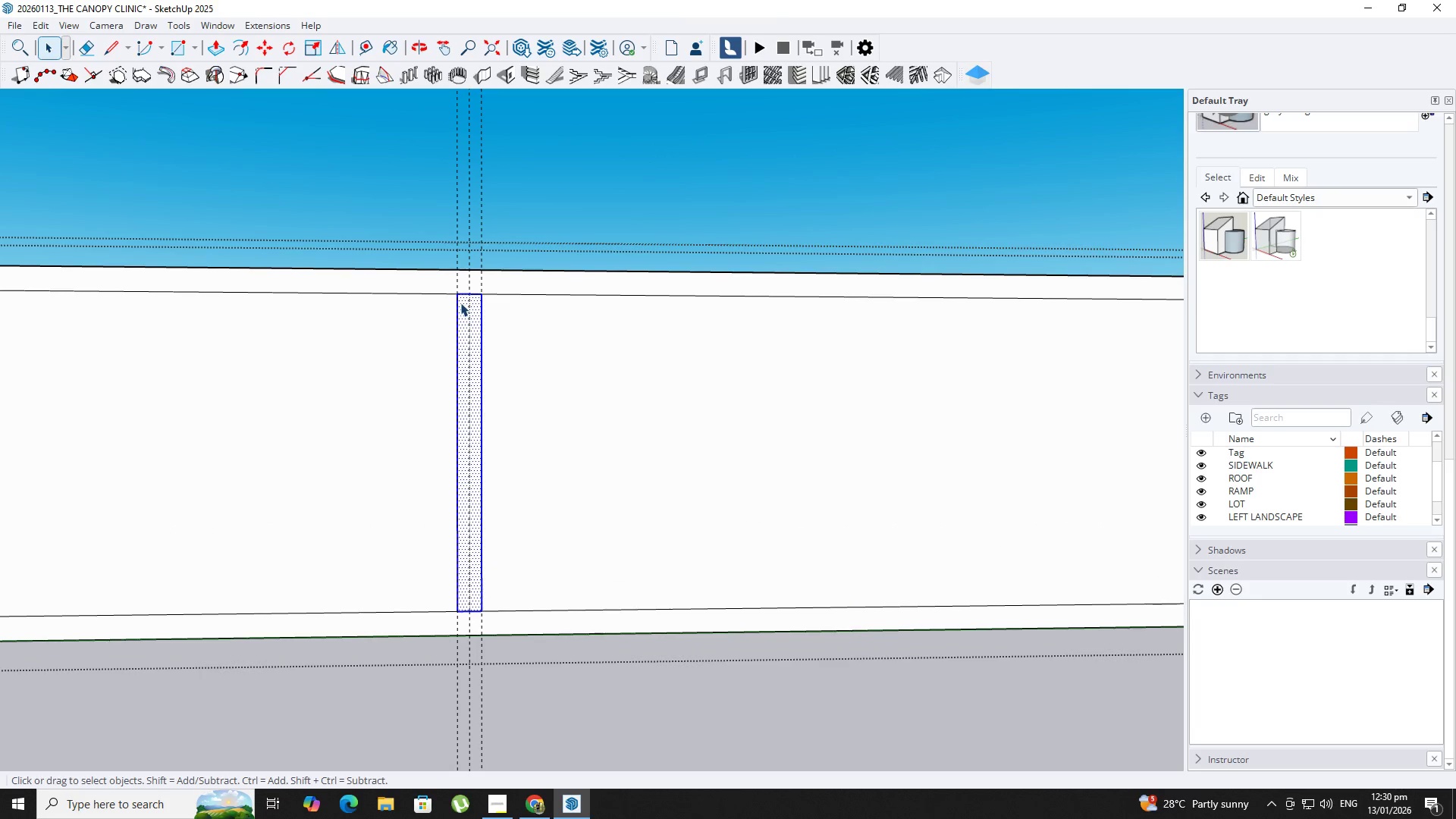 
scroll: coordinate [462, 299], scroll_direction: up, amount: 3.0
 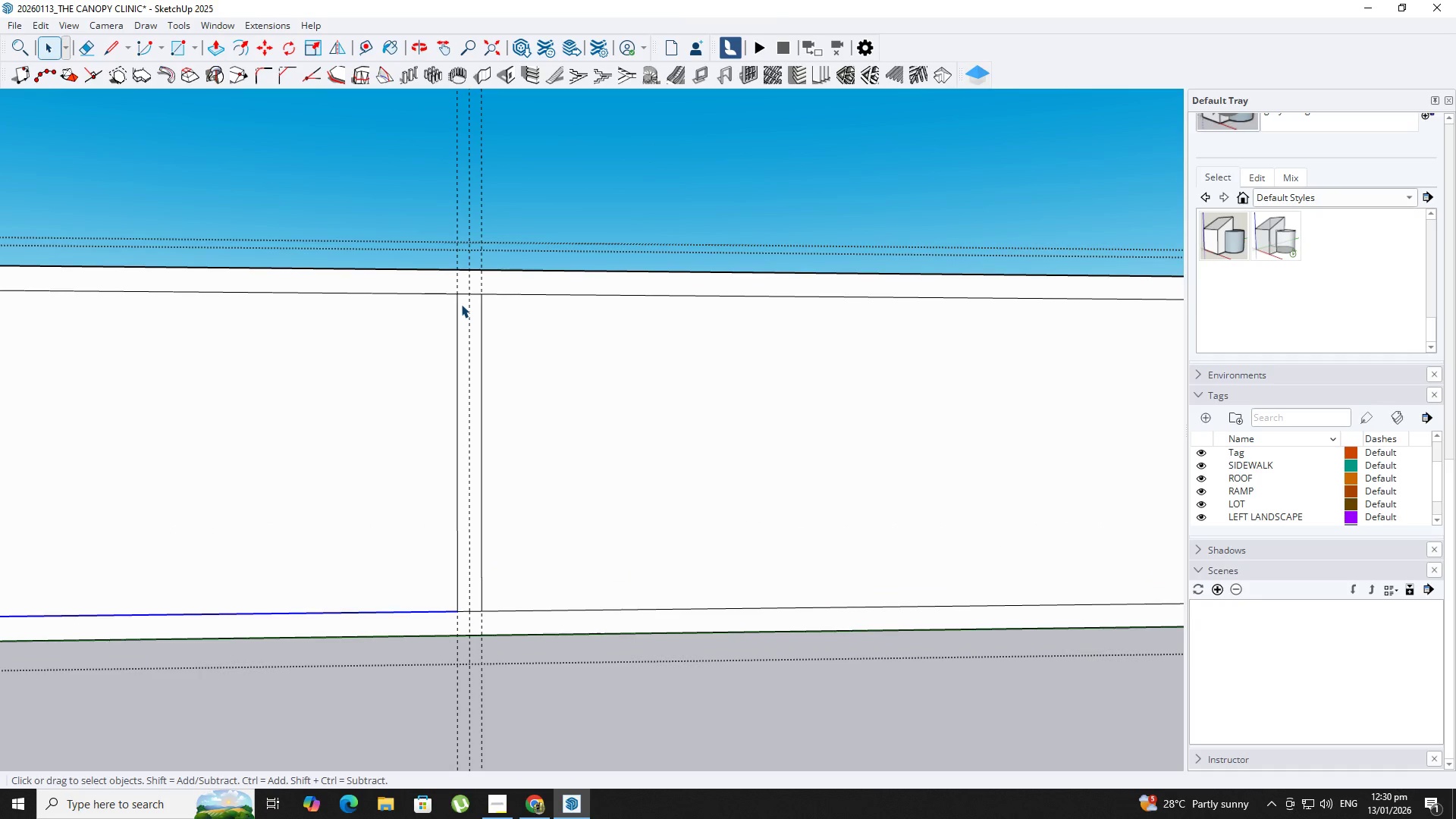 
type(nm)
 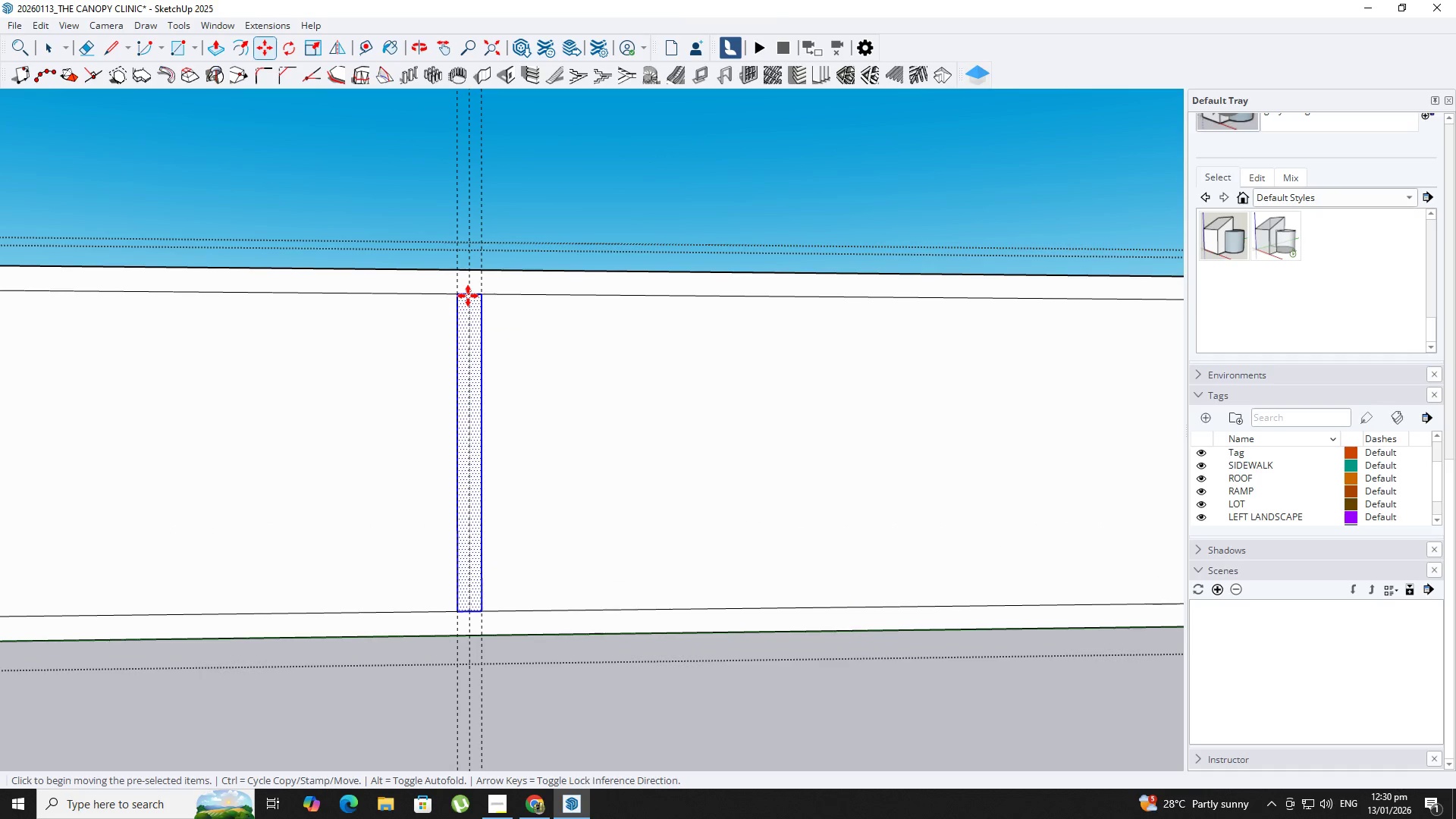 
left_click([467, 296])
 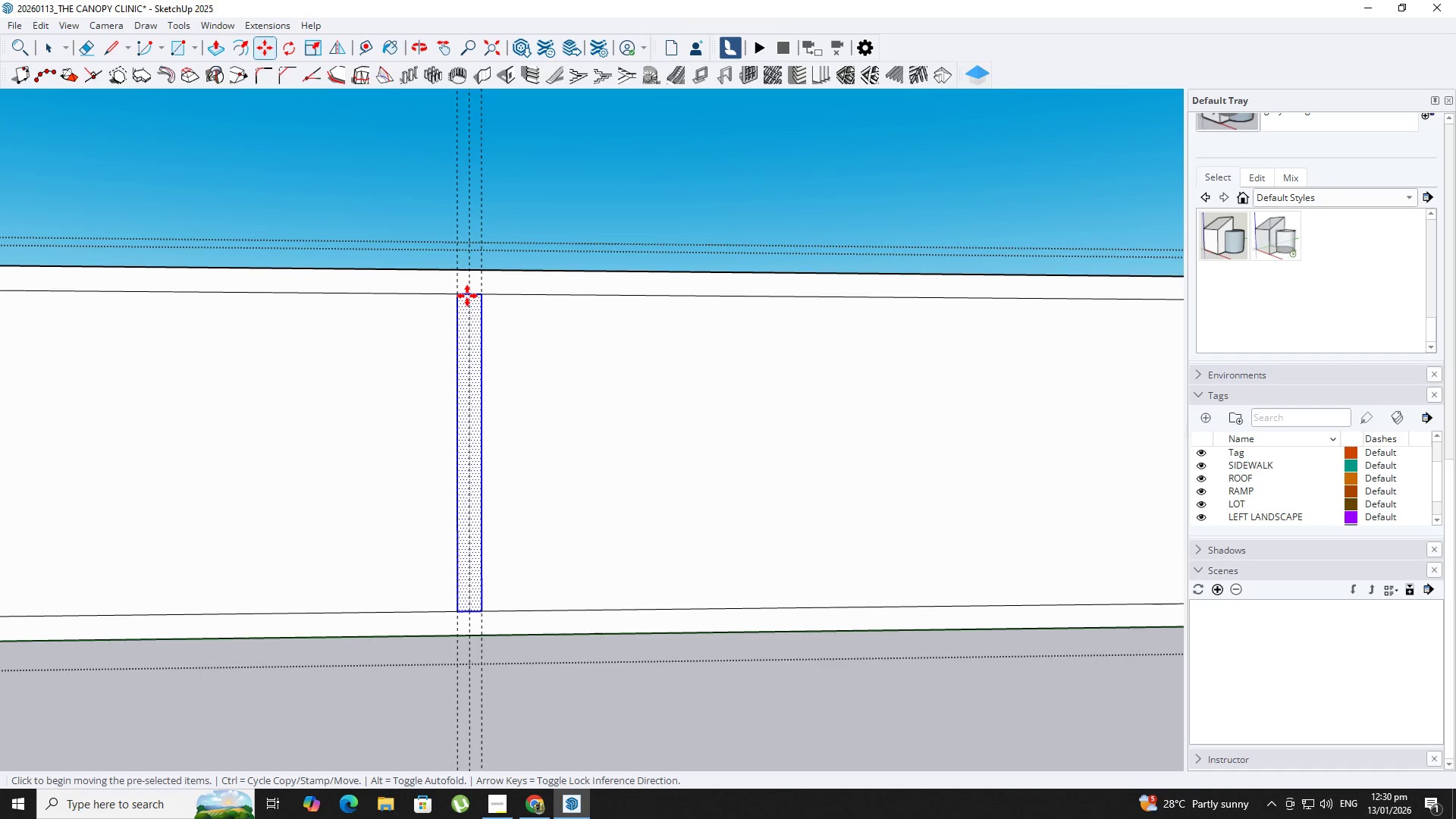 
key(Control+ControlLeft)
 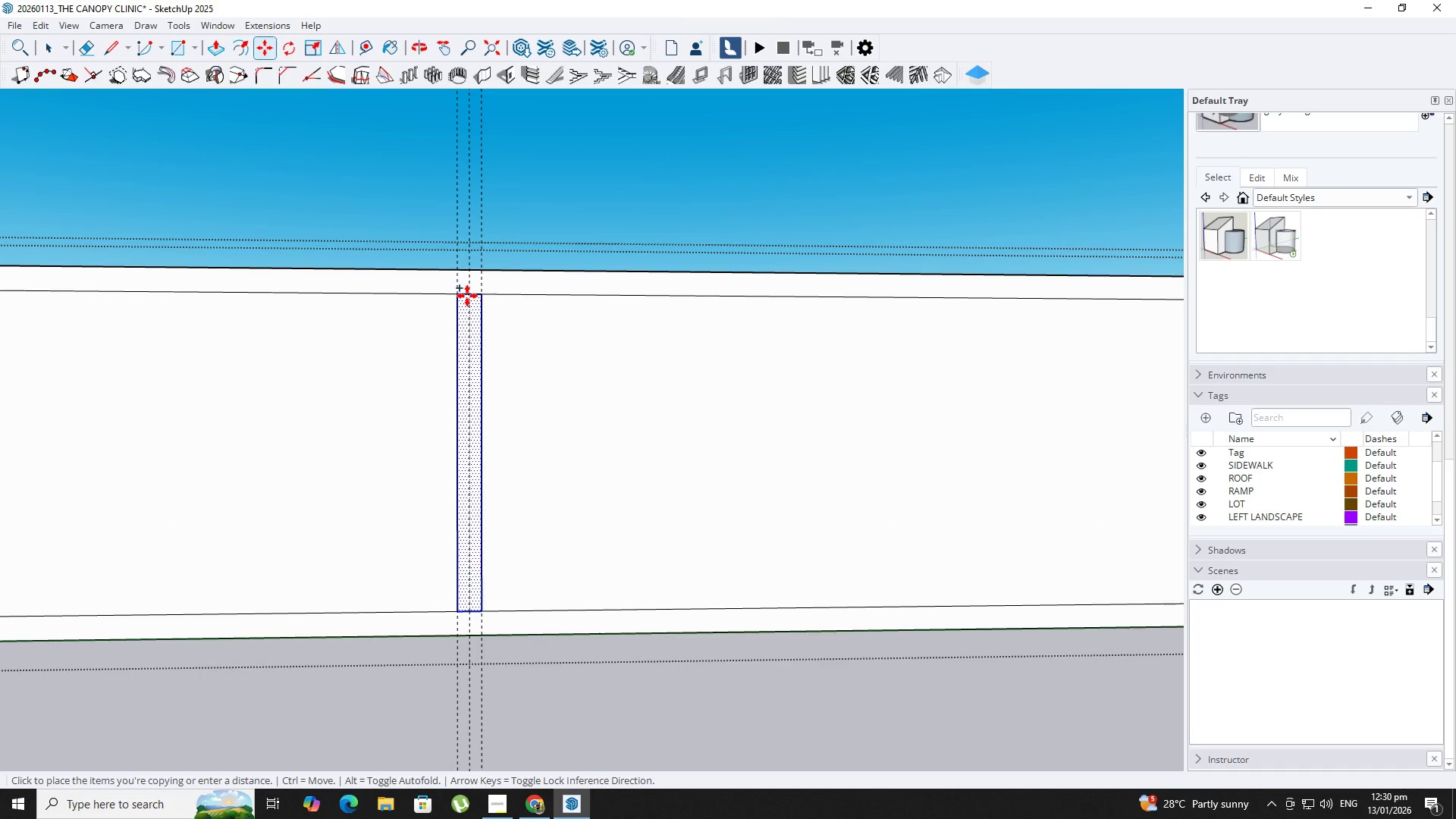 
scroll: coordinate [479, 300], scroll_direction: down, amount: 13.0
 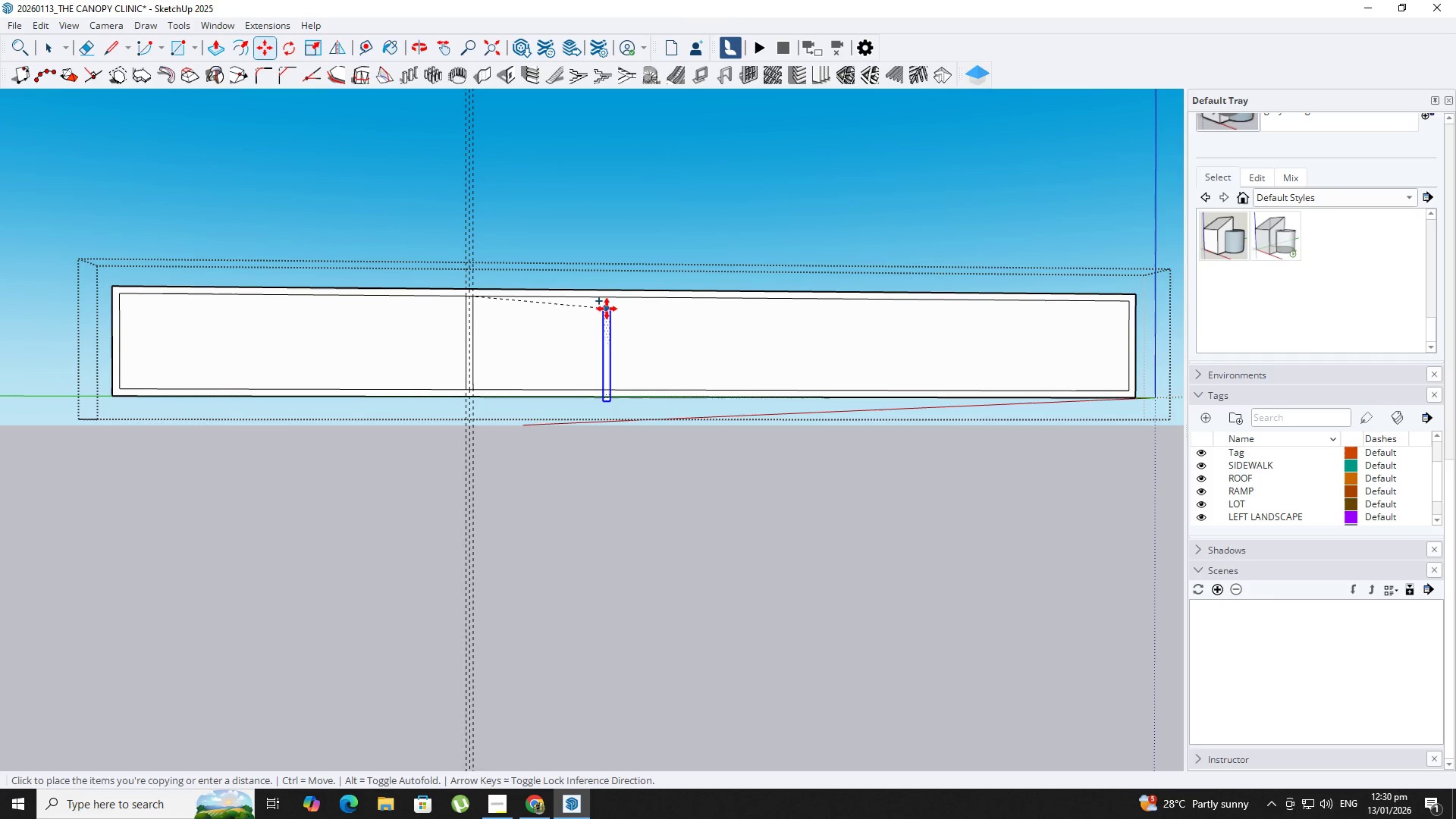 
key(Space)
 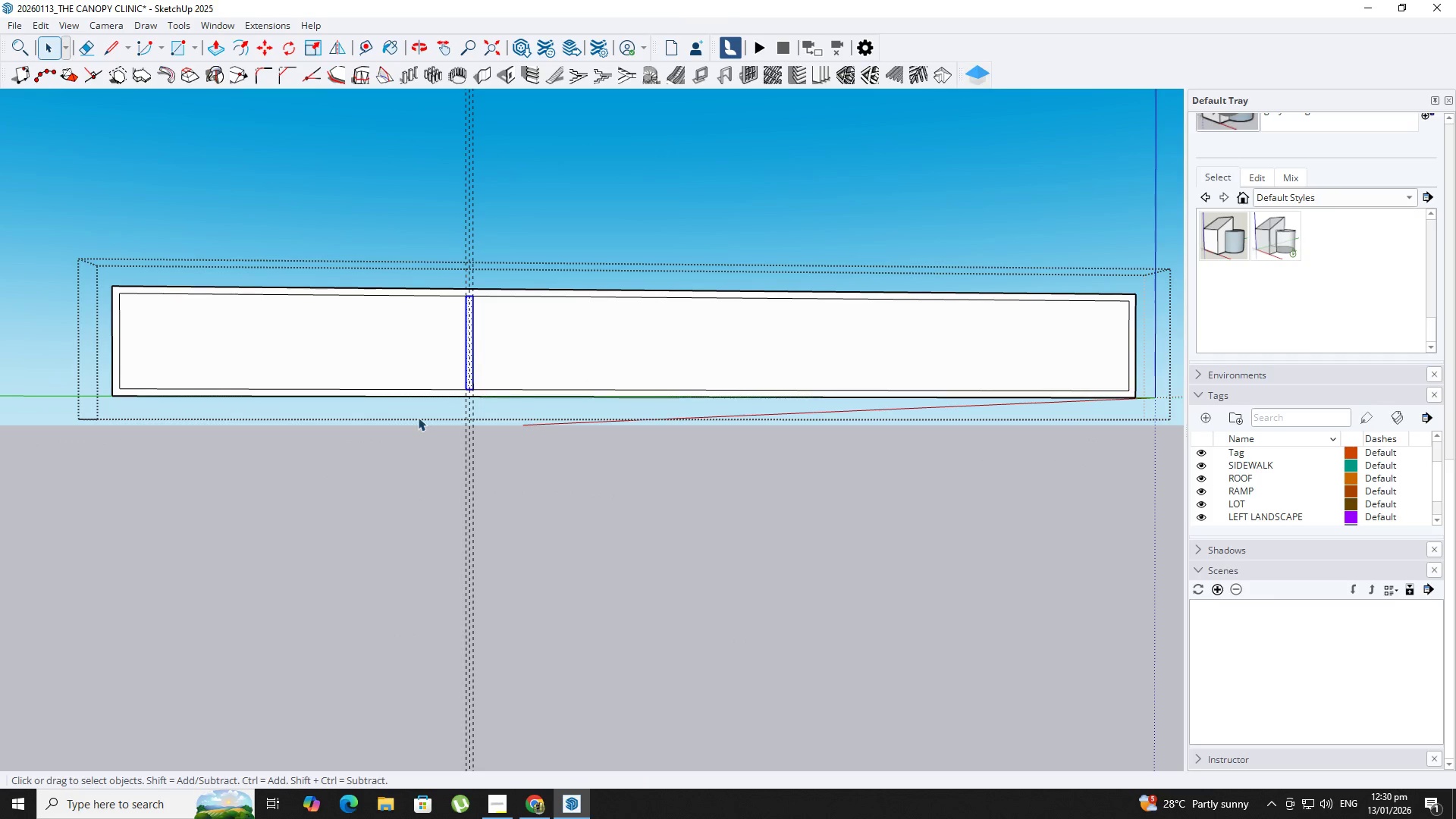 
scroll: coordinate [428, 419], scroll_direction: up, amount: 2.0
 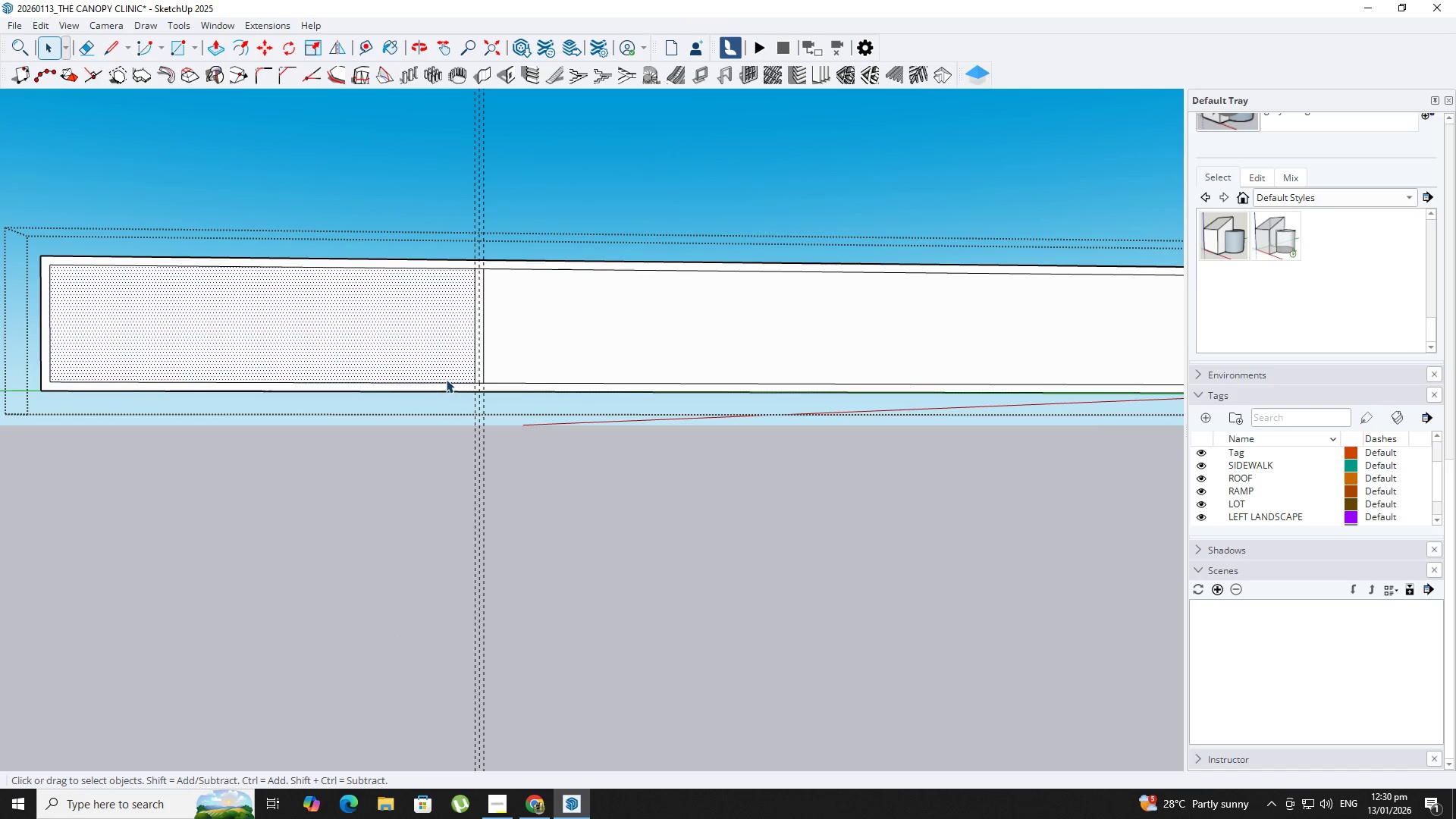 
left_click([478, 325])
 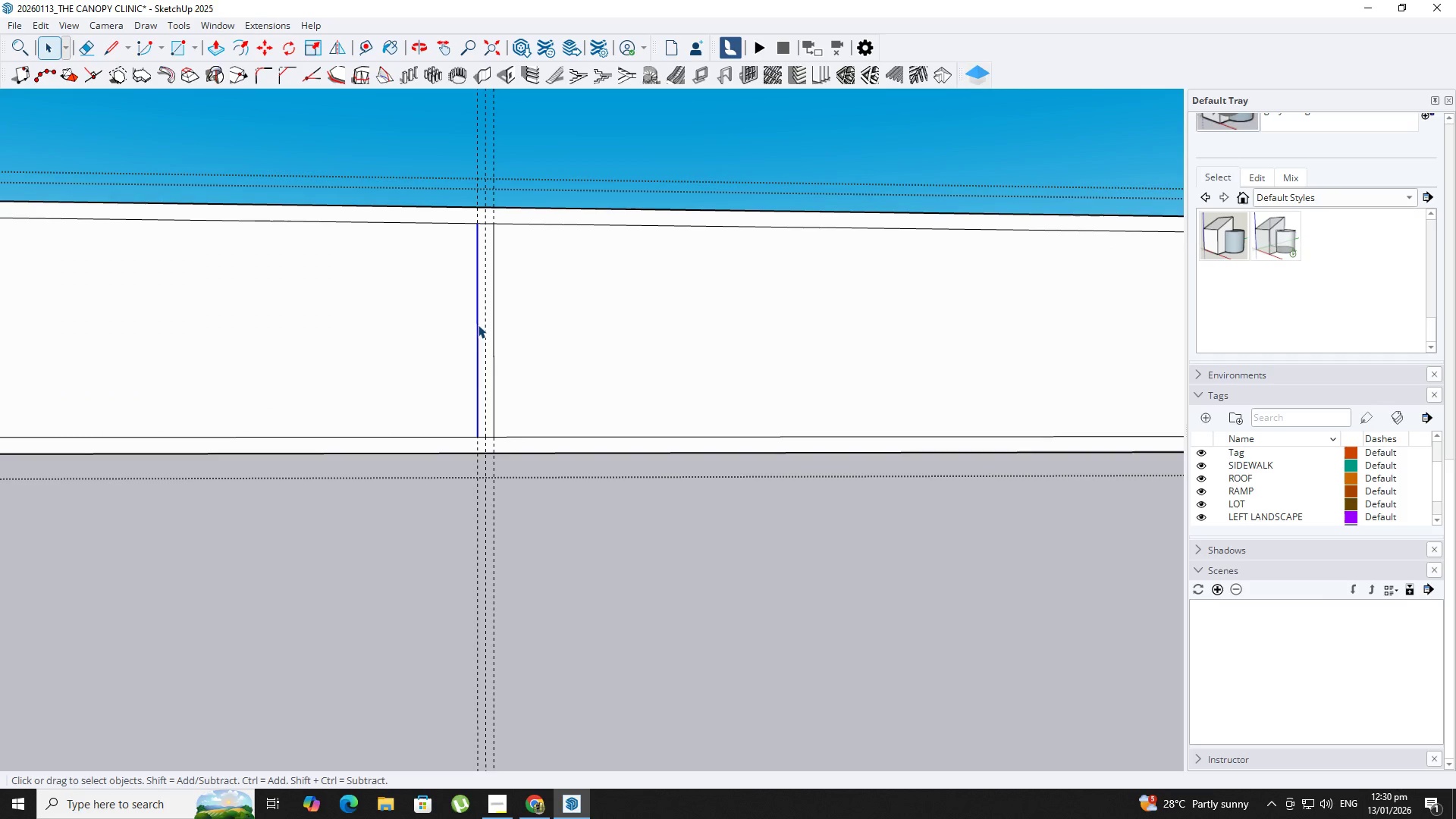 
scroll: coordinate [478, 324], scroll_direction: up, amount: 6.0
 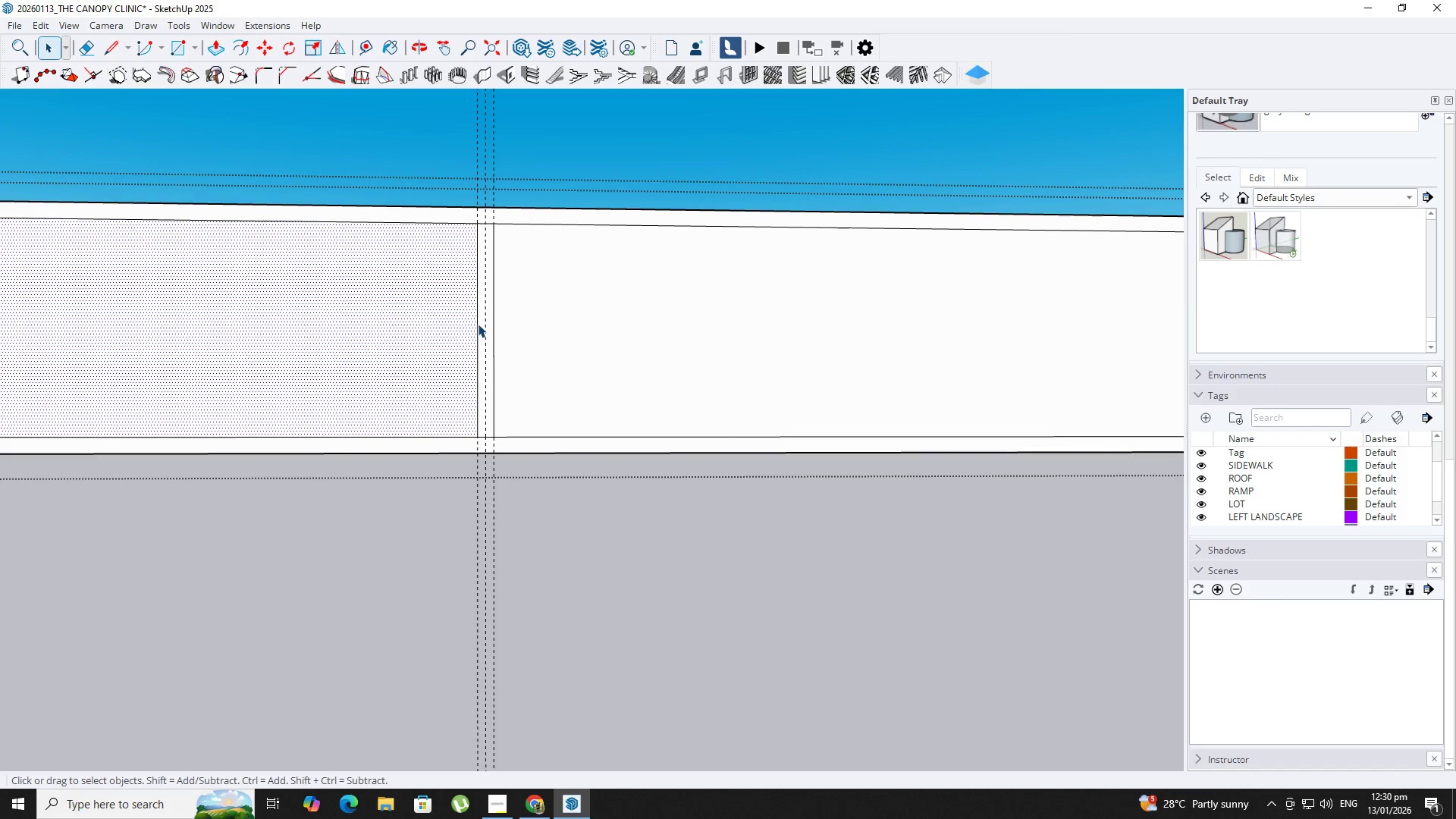 
left_click([482, 325])
 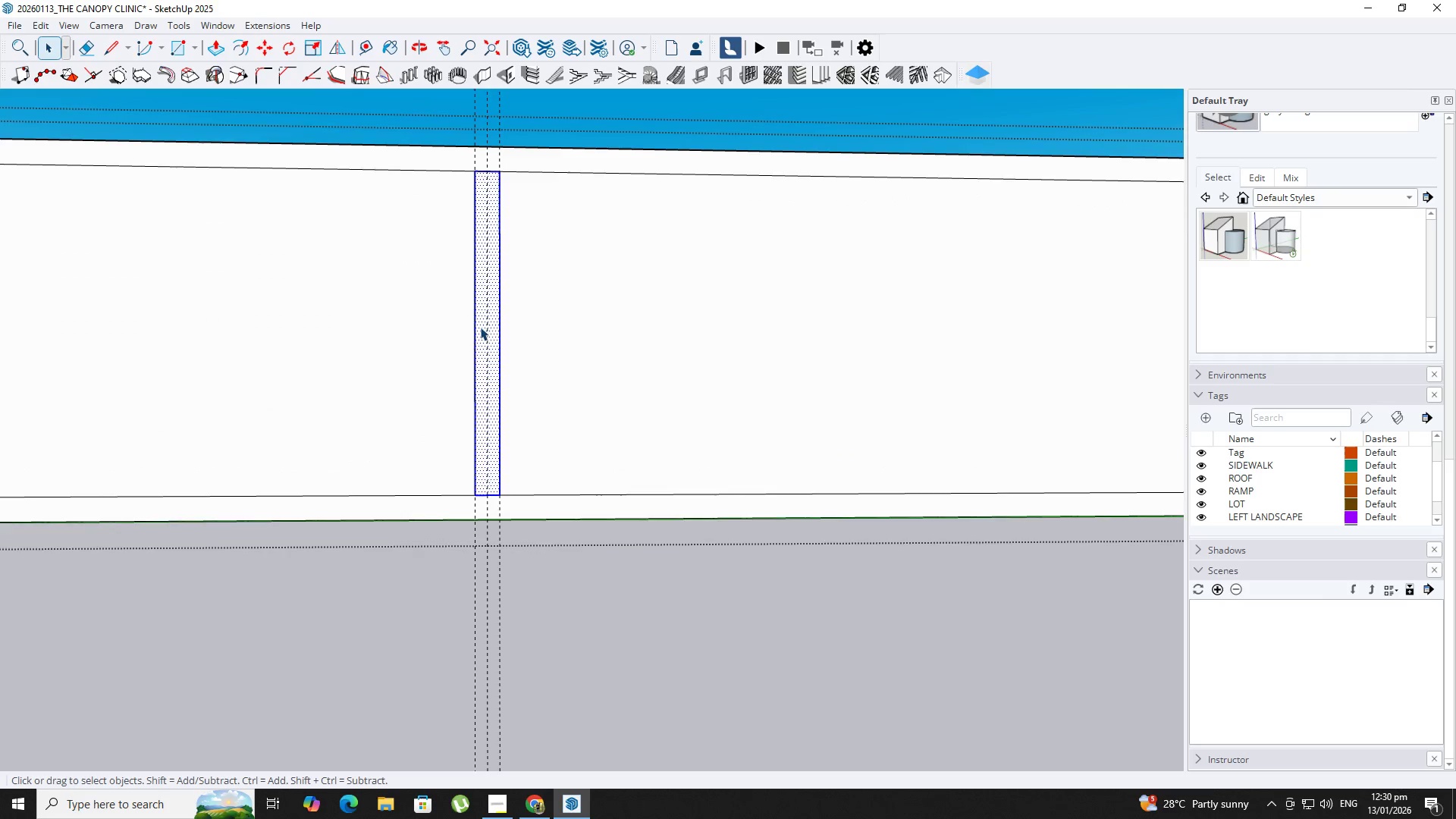 
scroll: coordinate [482, 325], scroll_direction: up, amount: 4.0
 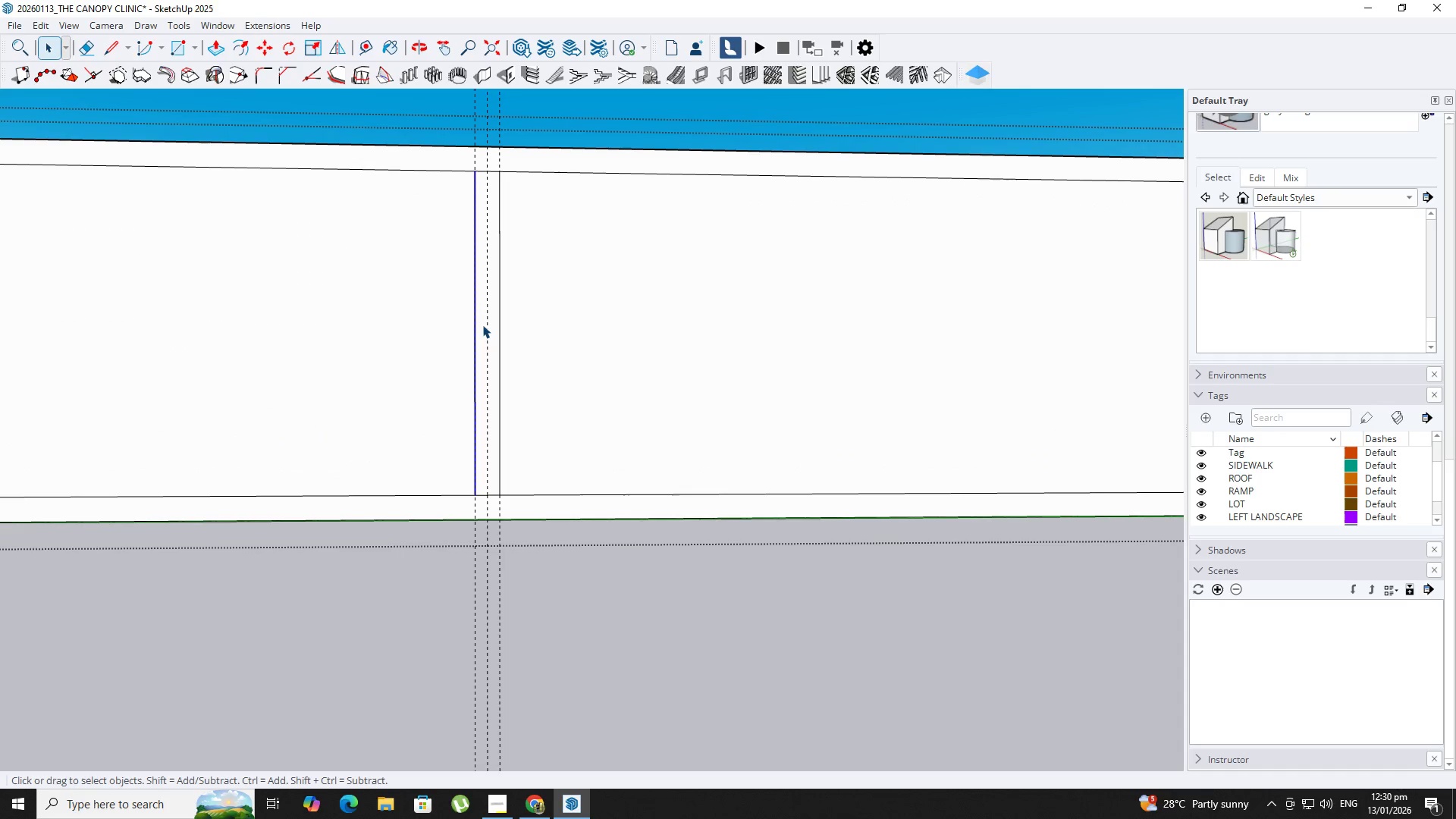 
key(M)
 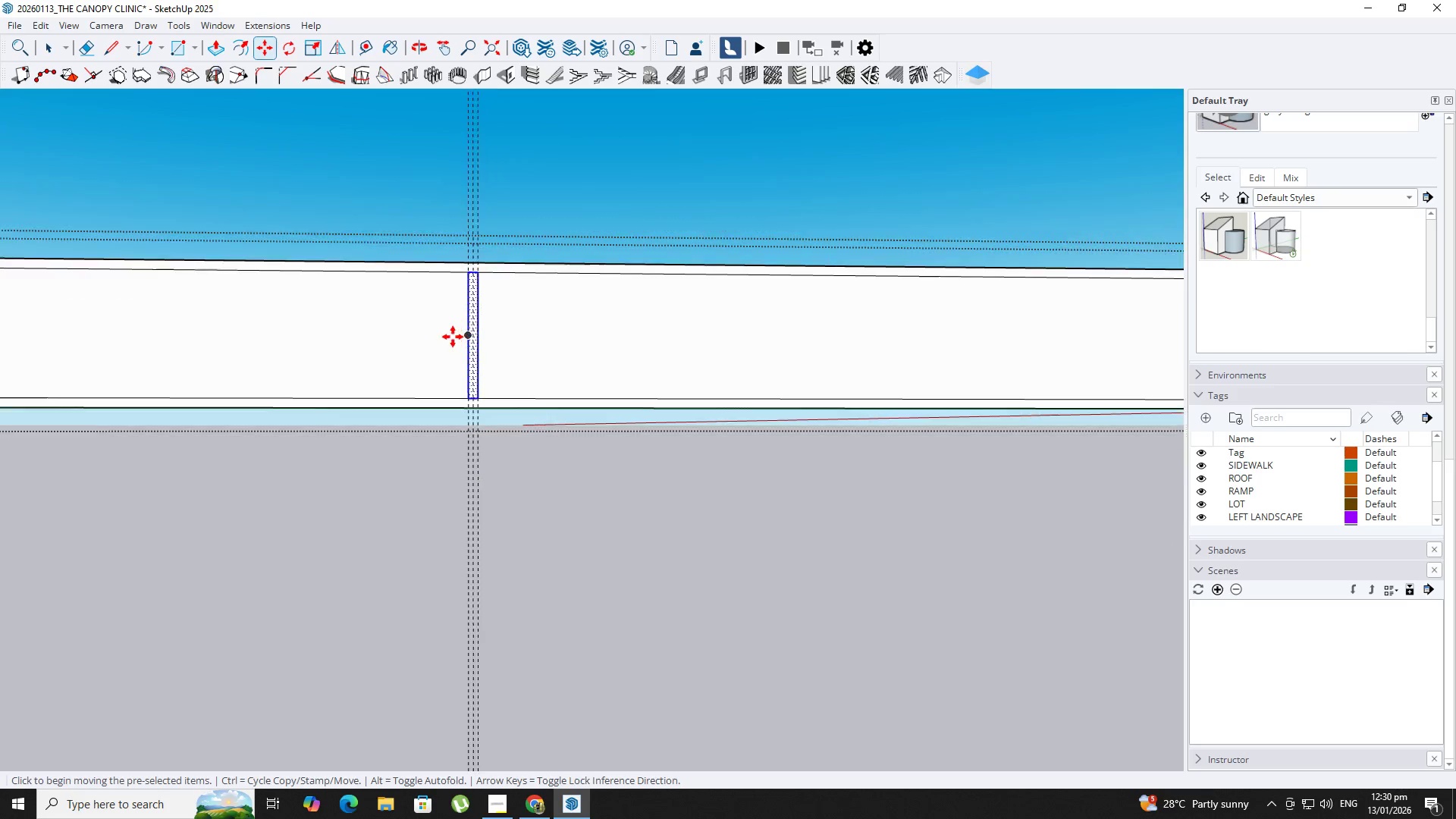 
key(Comma)
 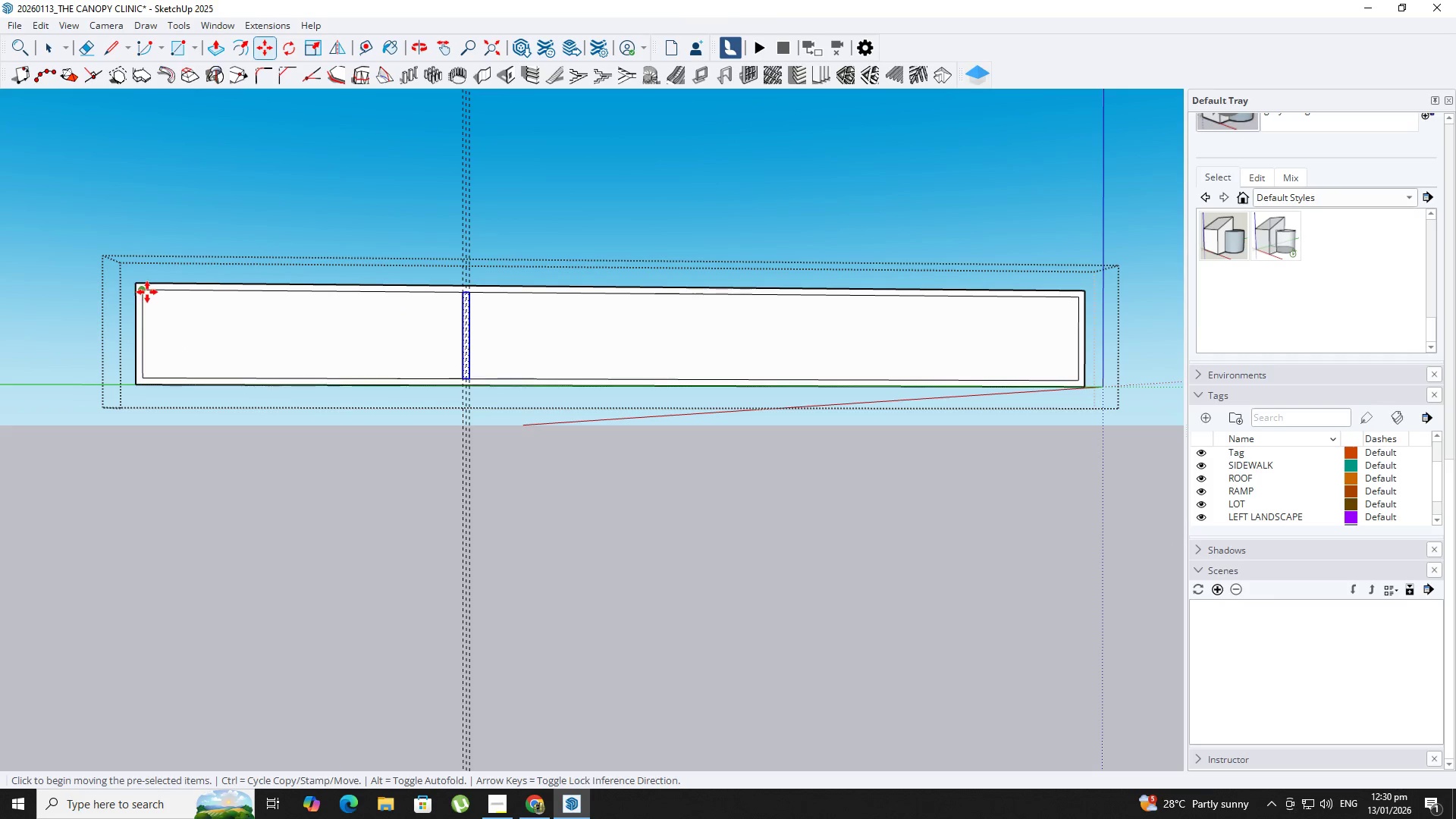 
scroll: coordinate [450, 336], scroll_direction: down, amount: 14.0
 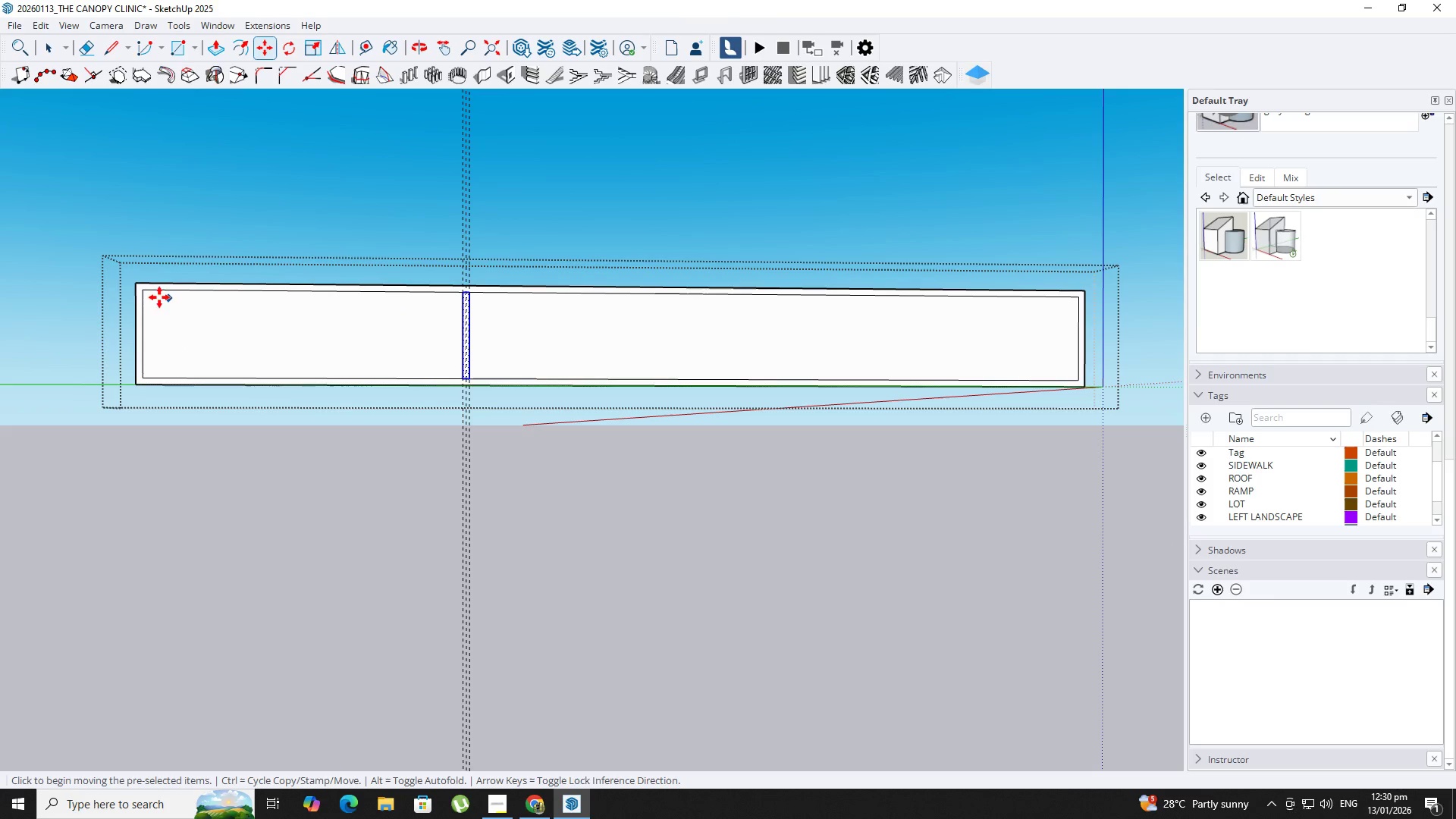 
left_click([147, 292])
 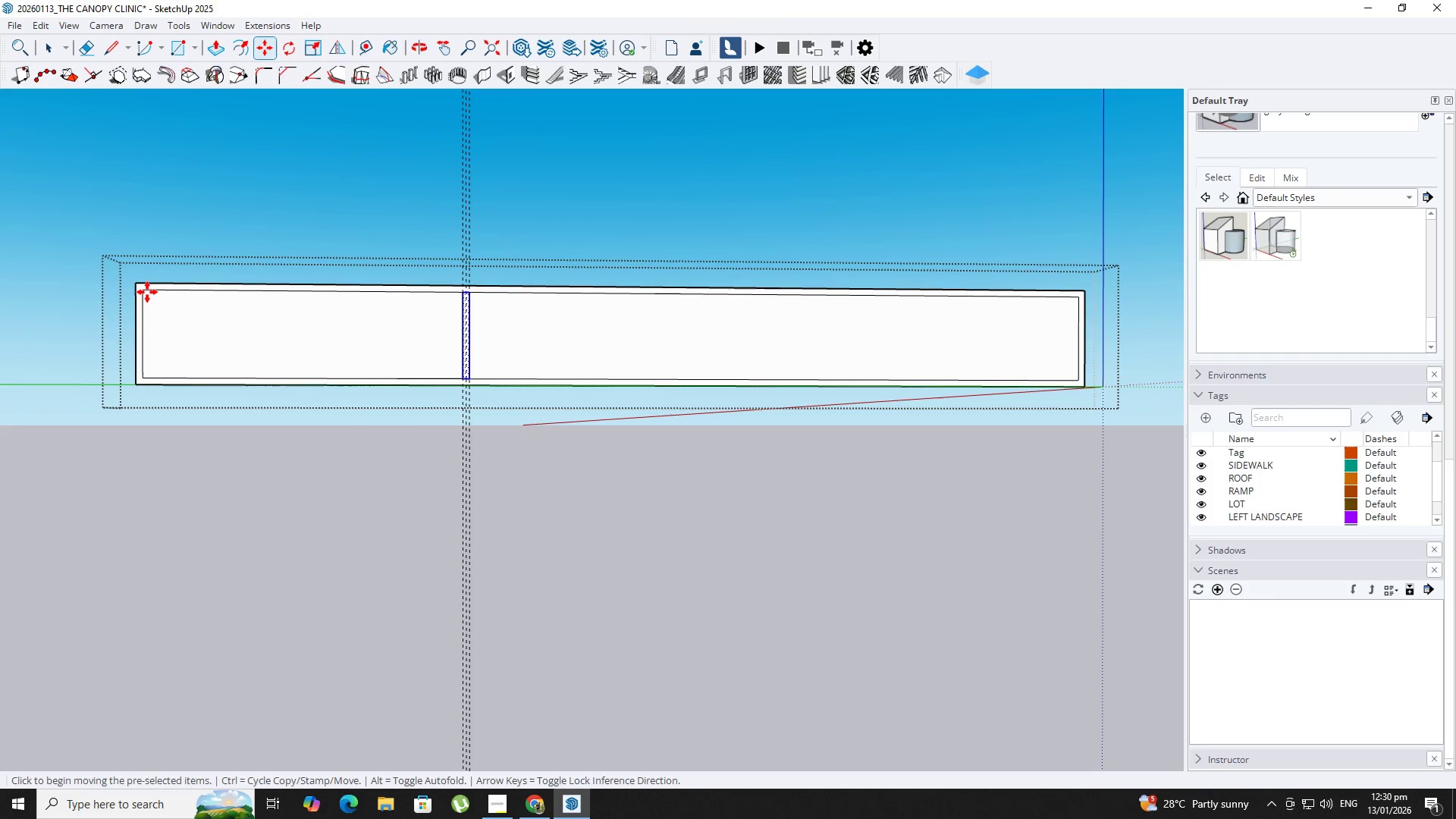 
key(Control+ControlLeft)
 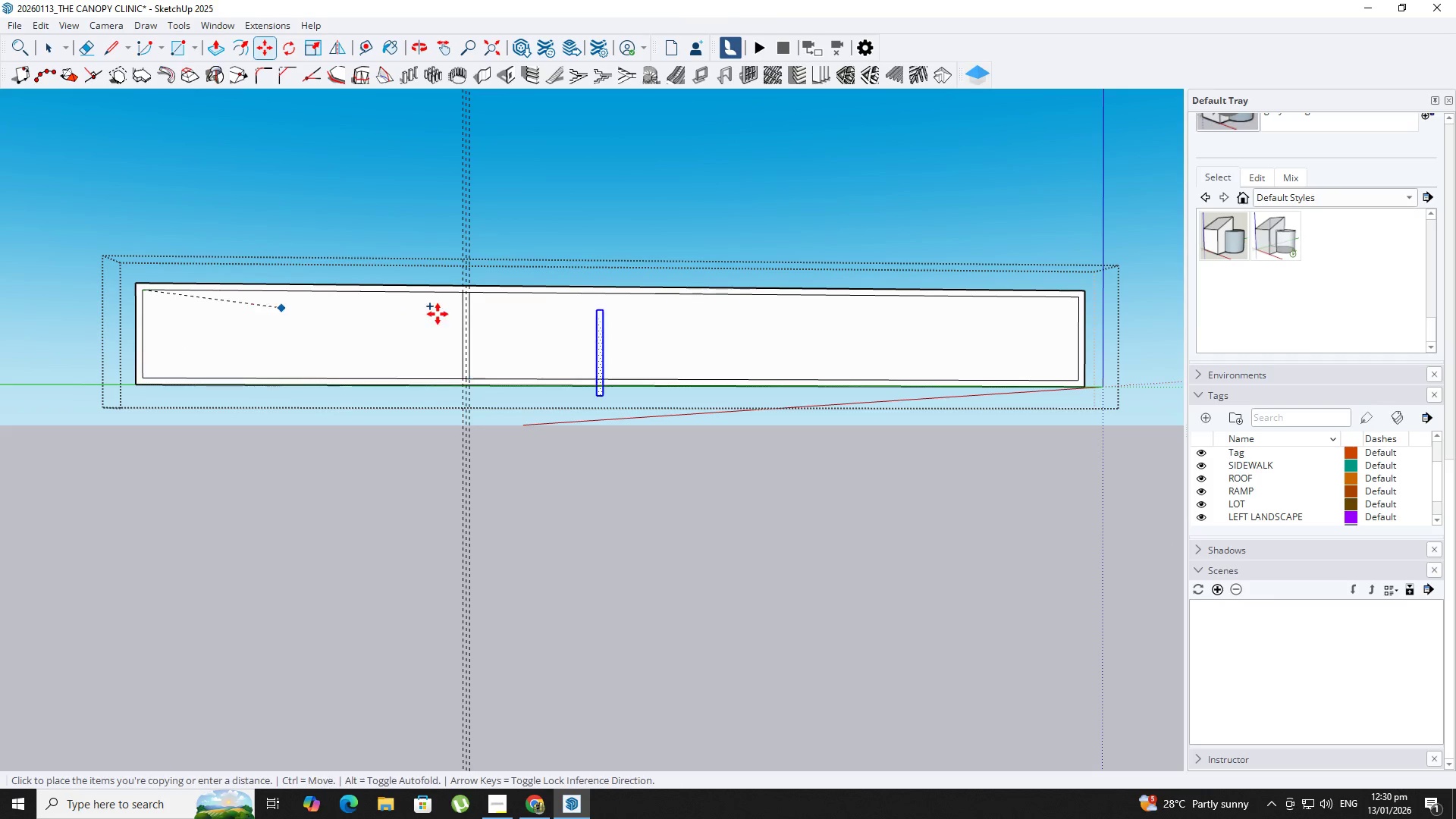 
scroll: coordinate [488, 291], scroll_direction: up, amount: 5.0
 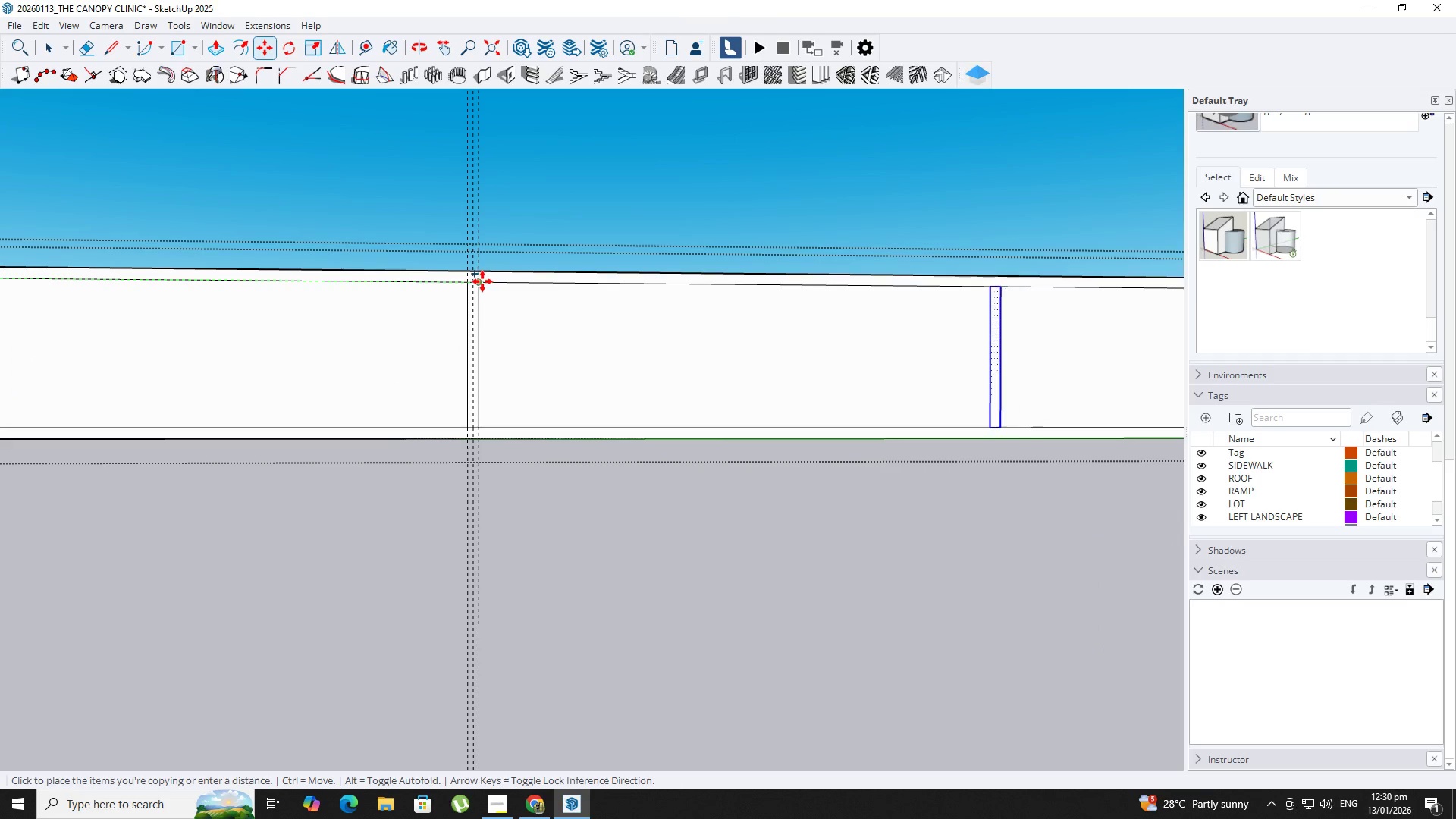 
left_click([482, 282])
 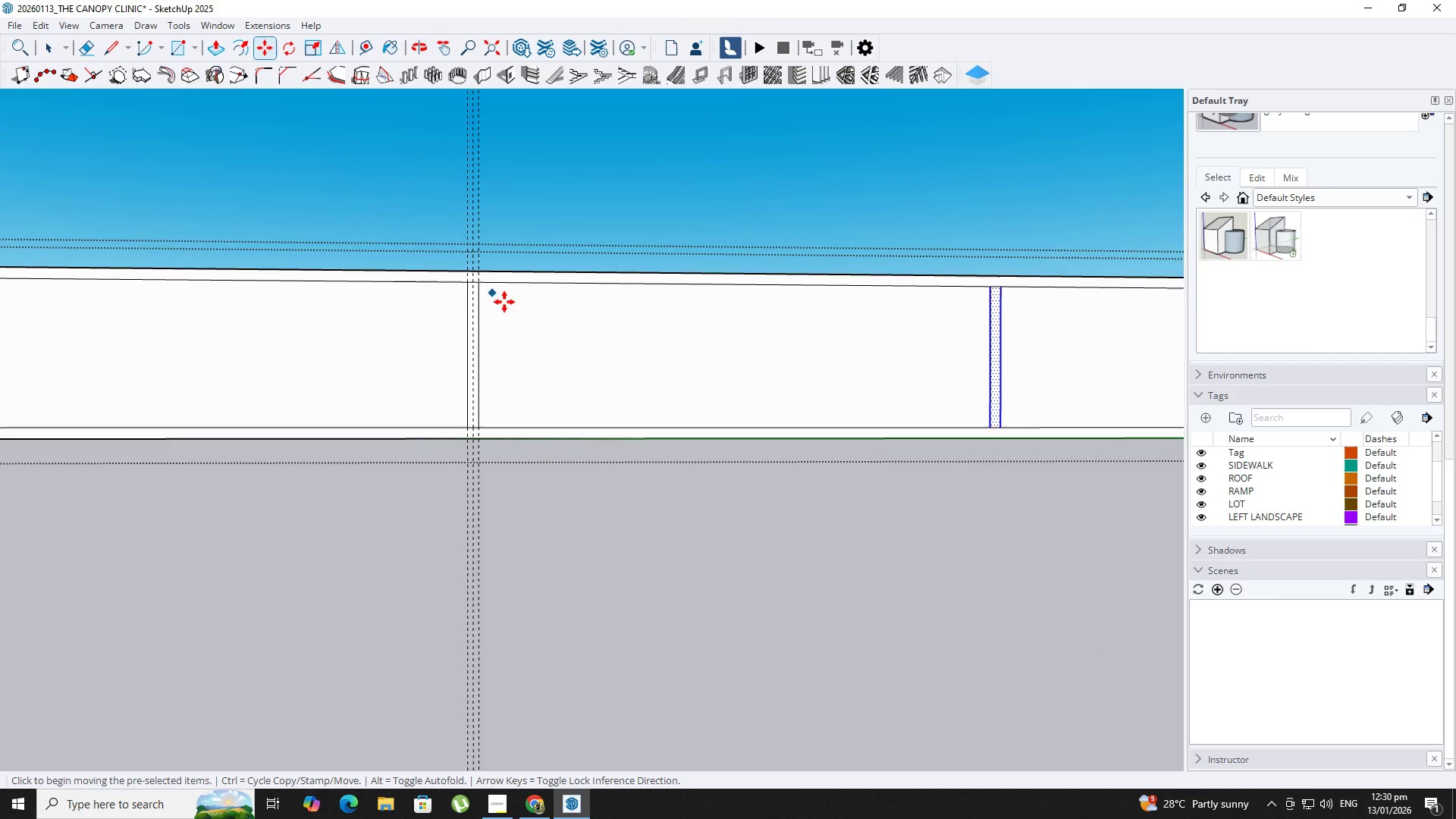 
scroll: coordinate [531, 330], scroll_direction: down, amount: 9.0
 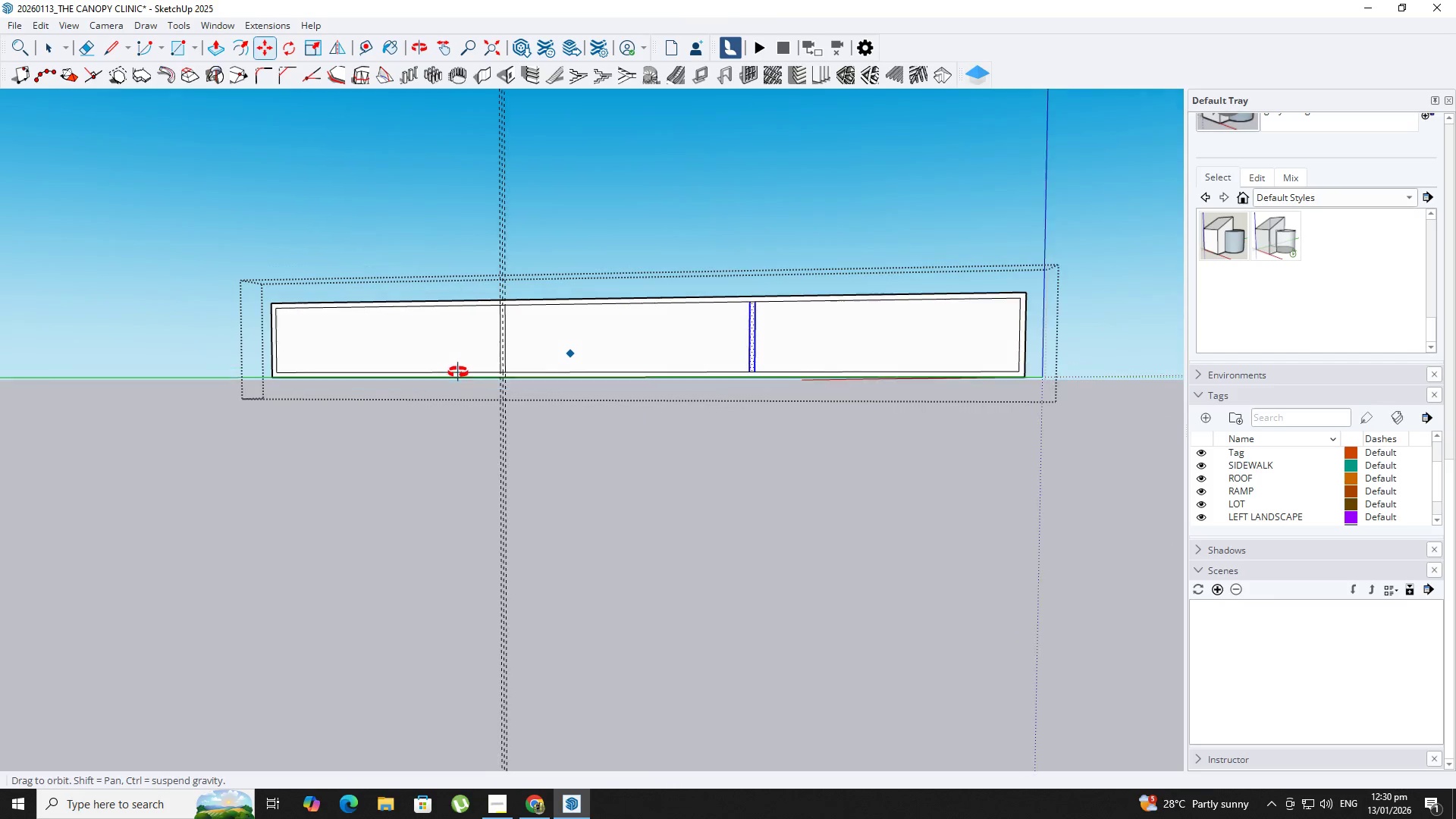 
key(Space)
 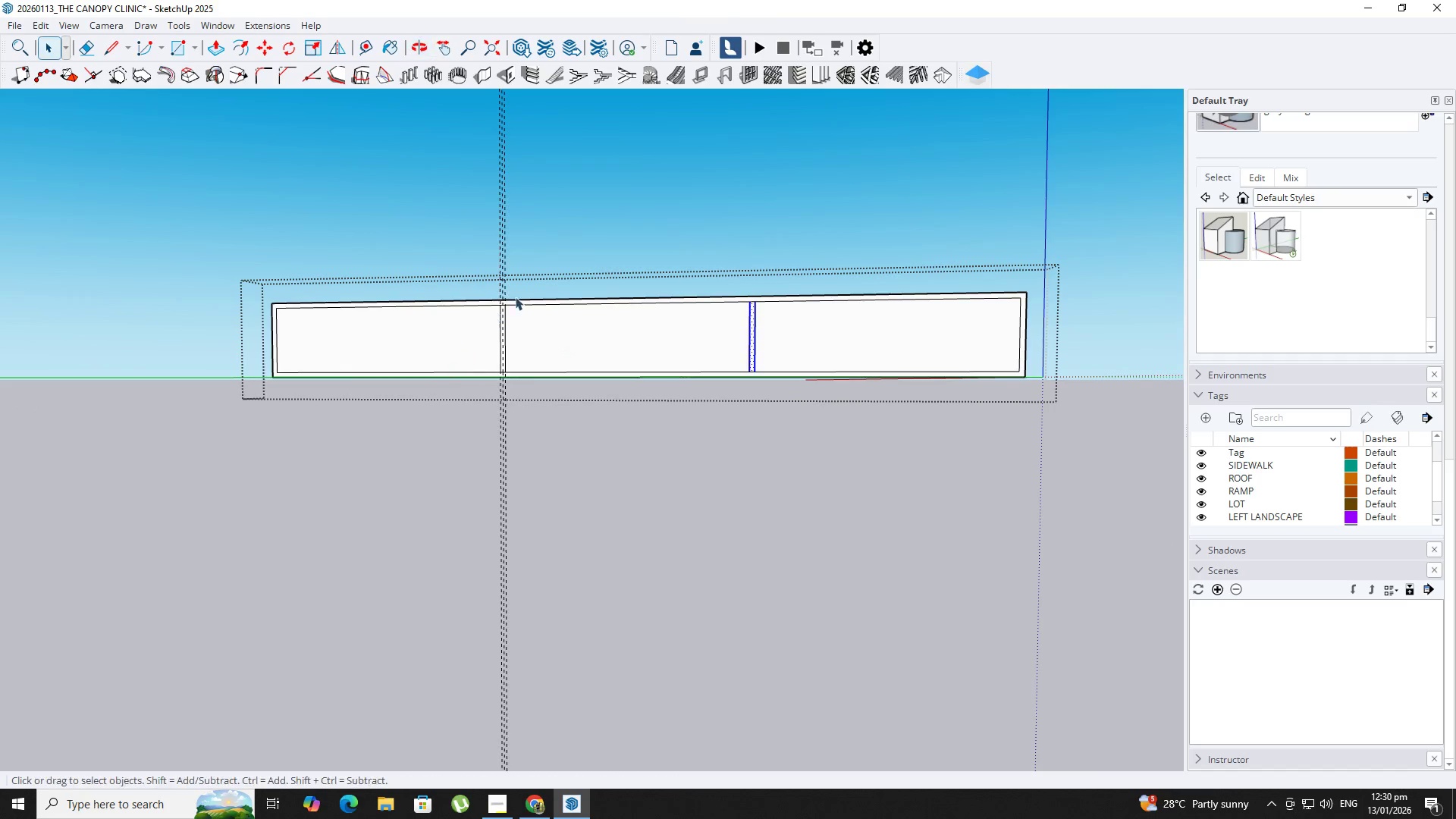 
left_click([541, 302])
 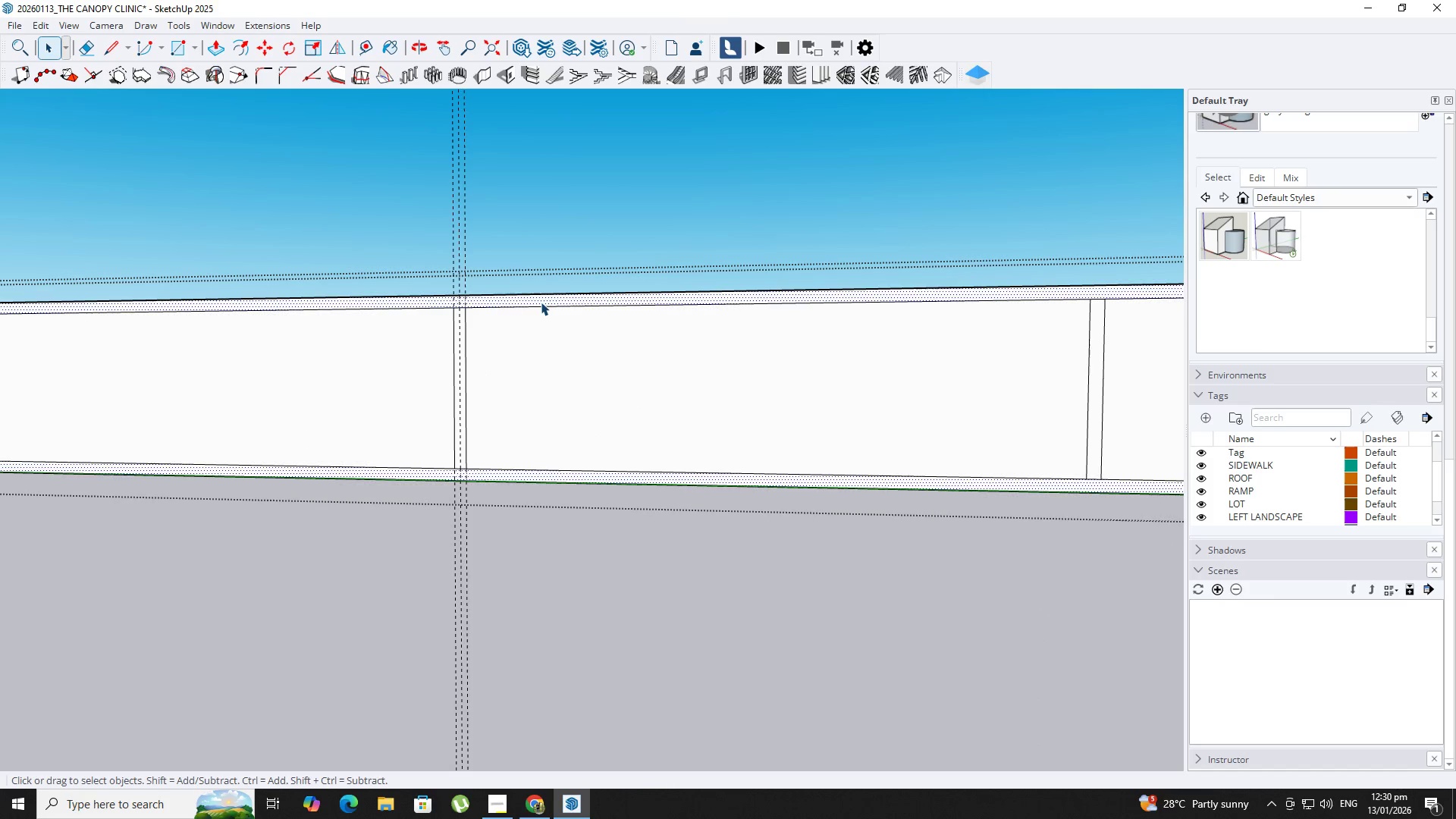 
scroll: coordinate [543, 306], scroll_direction: up, amount: 9.0
 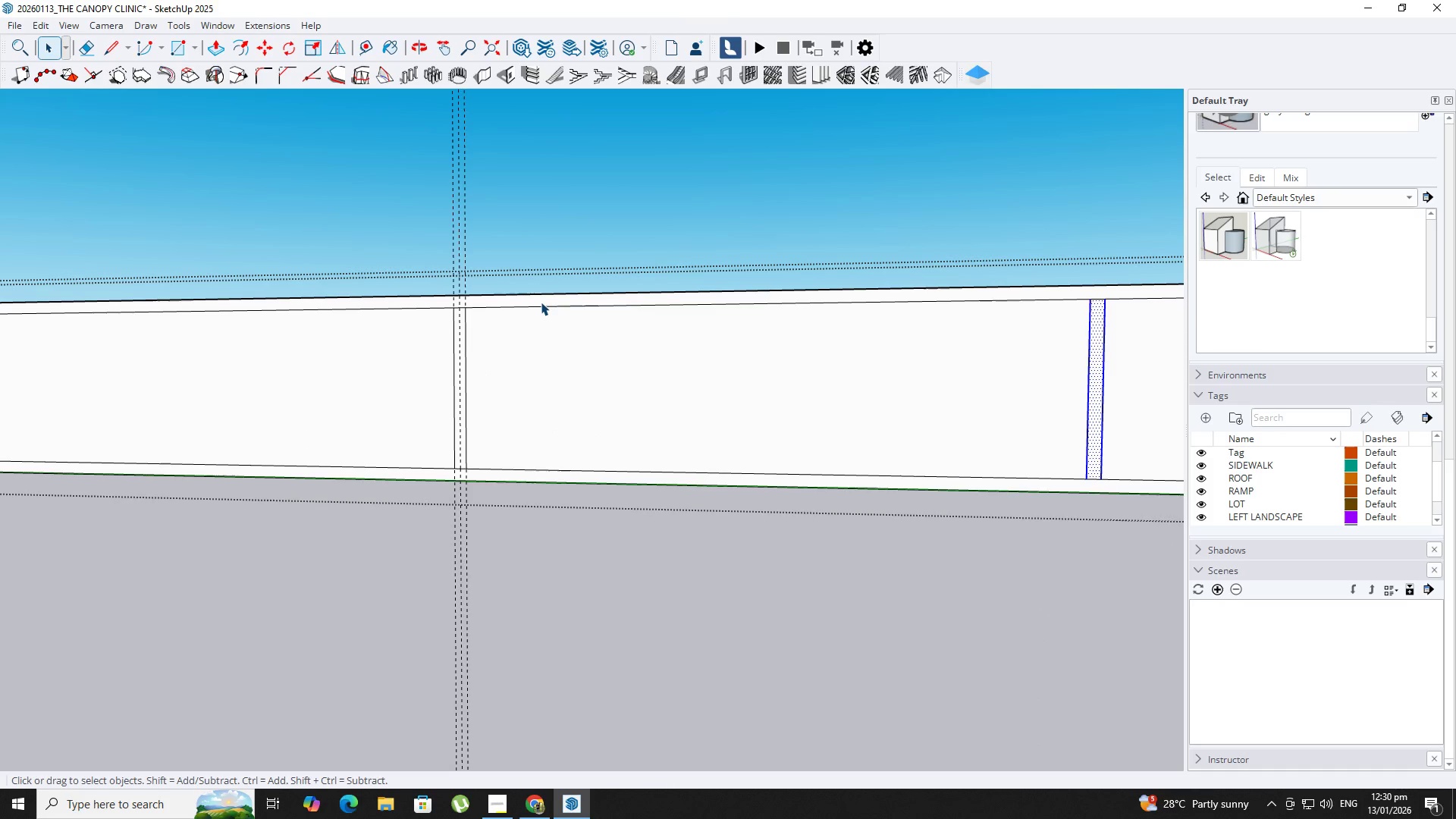 
double_click([541, 302])
 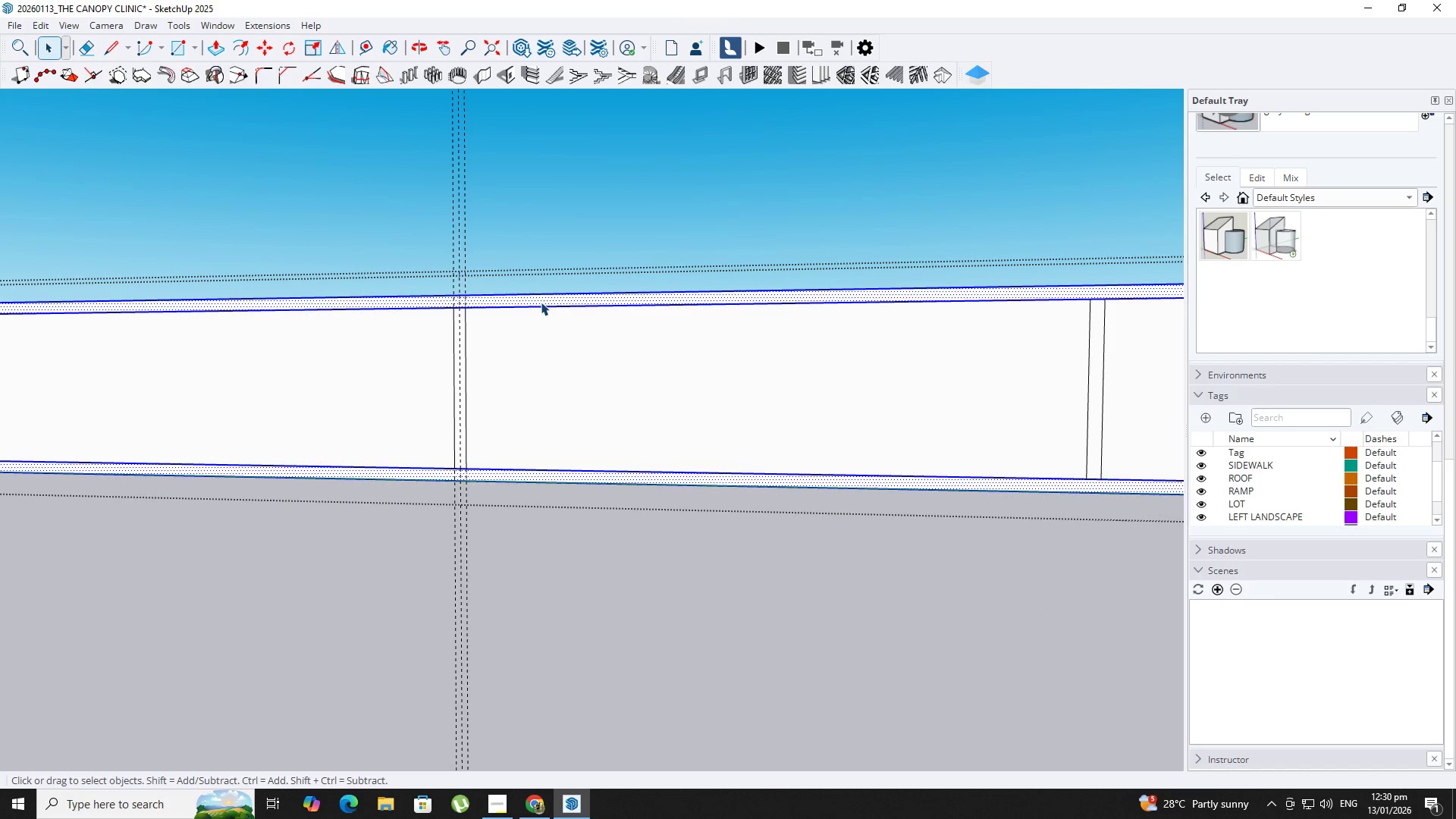 
hold_key(key=ShiftLeft, duration=1.5)
left_click([450, 323])
 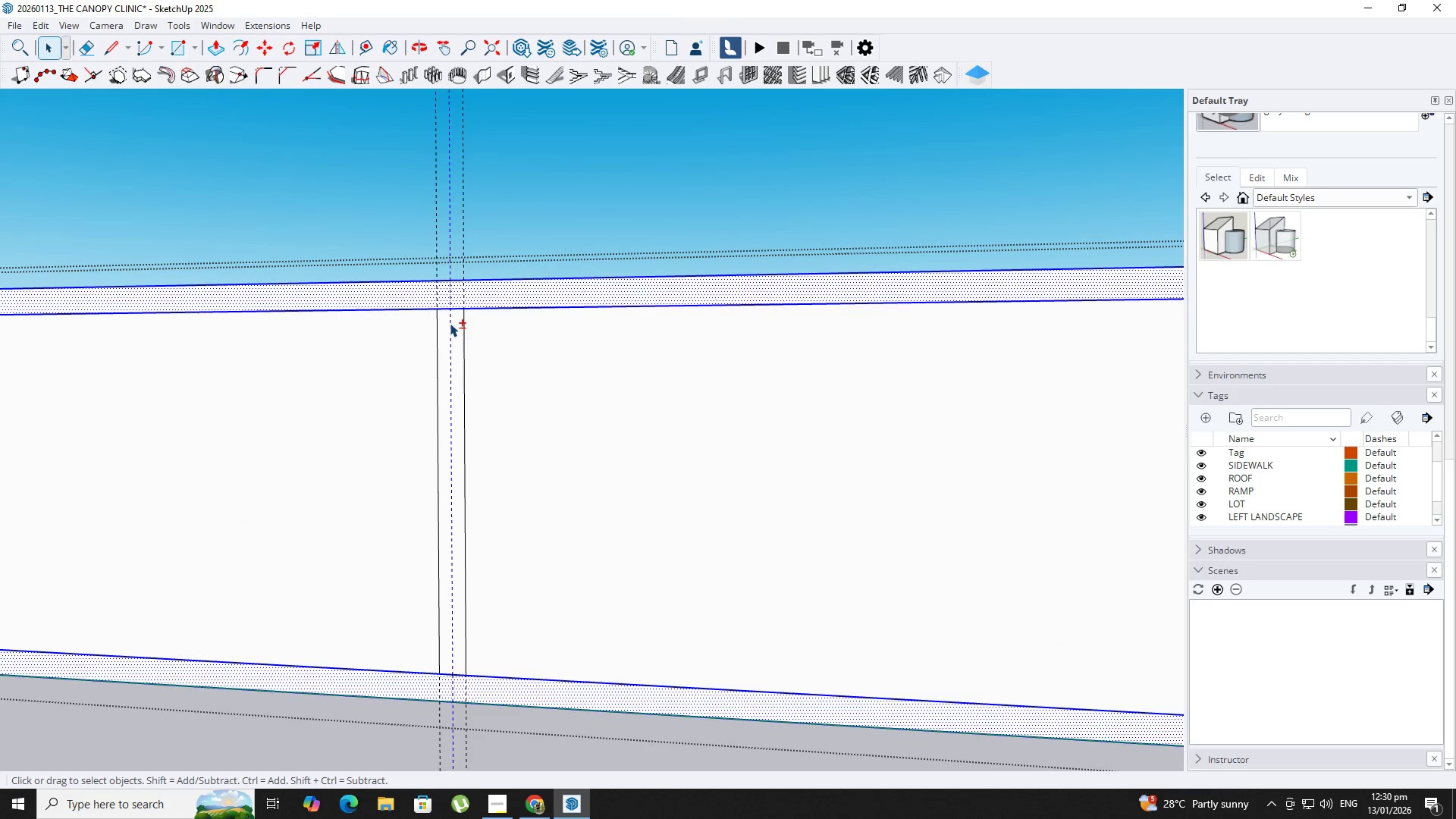 
scroll: coordinate [464, 308], scroll_direction: up, amount: 8.0
 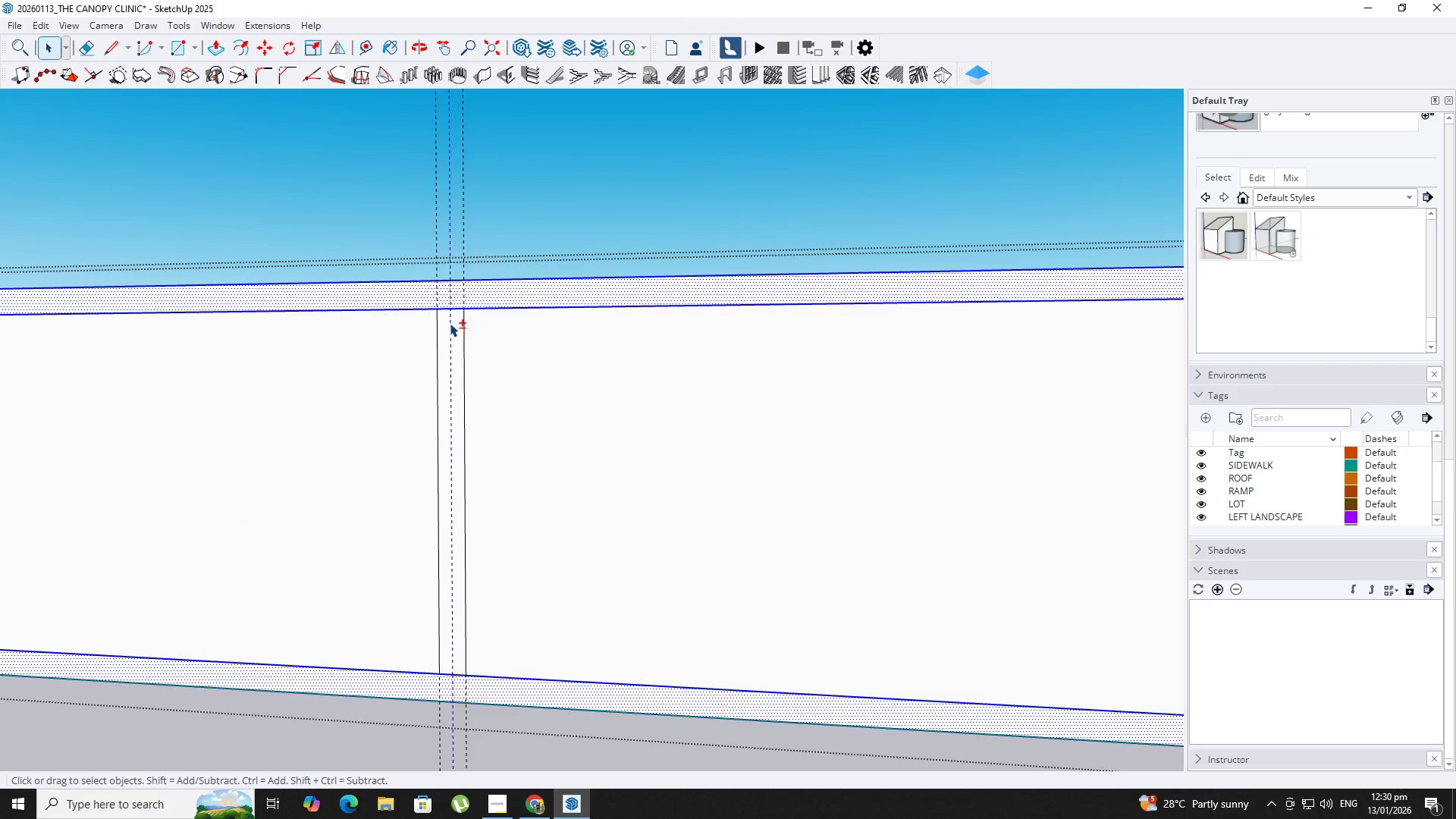 
double_click([450, 323])
 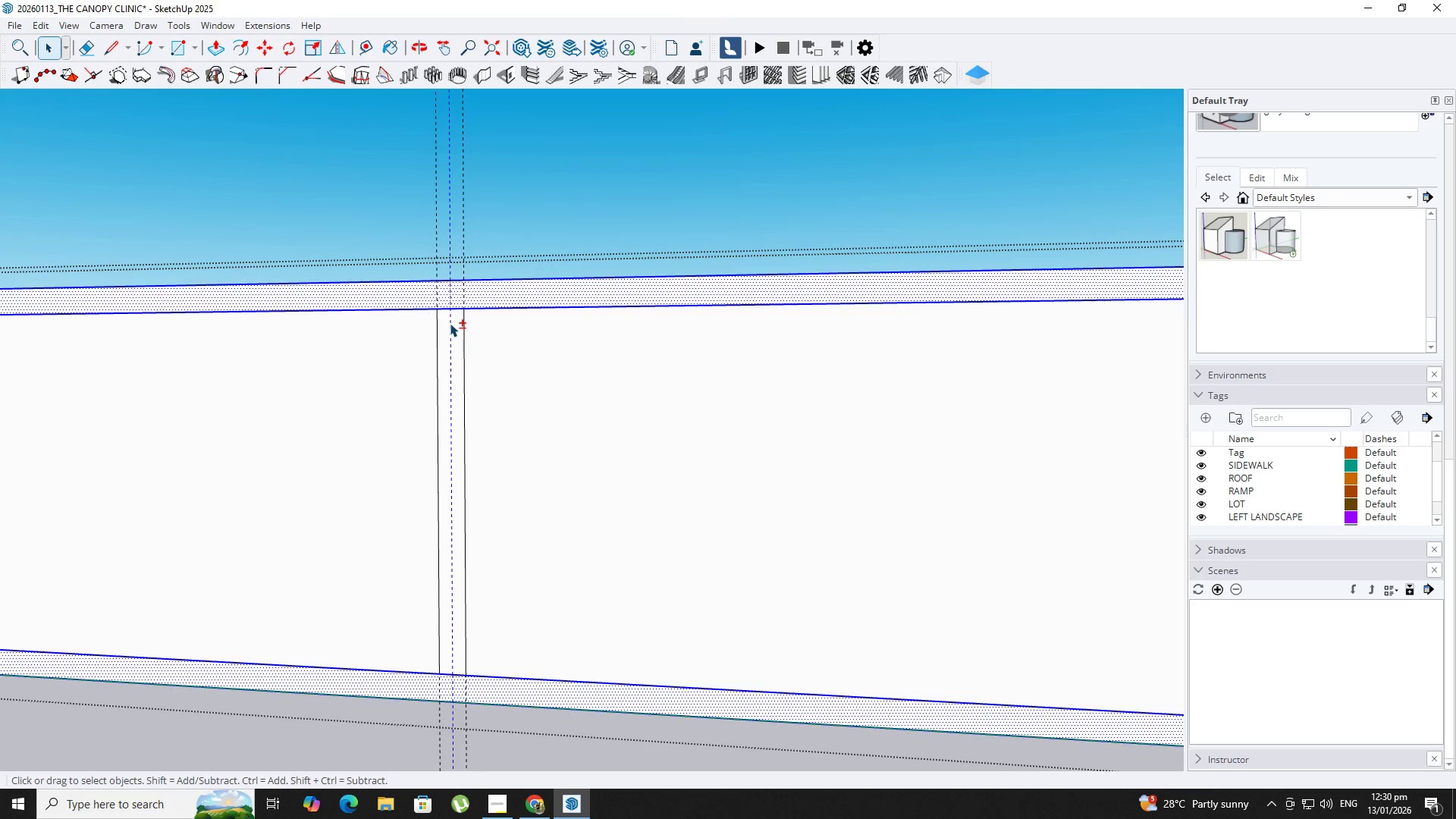 
left_click([456, 325])
 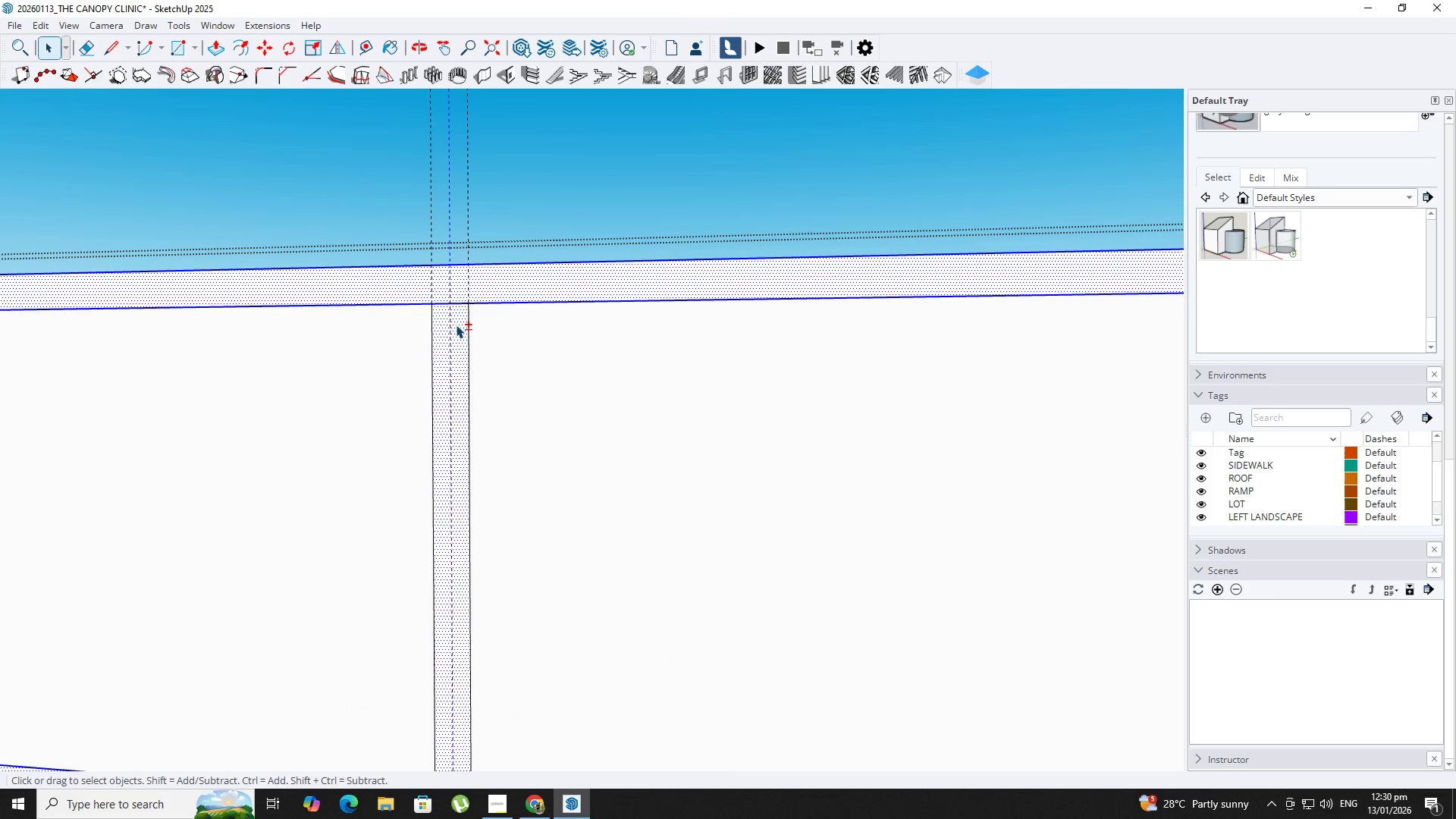 
double_click([456, 325])
 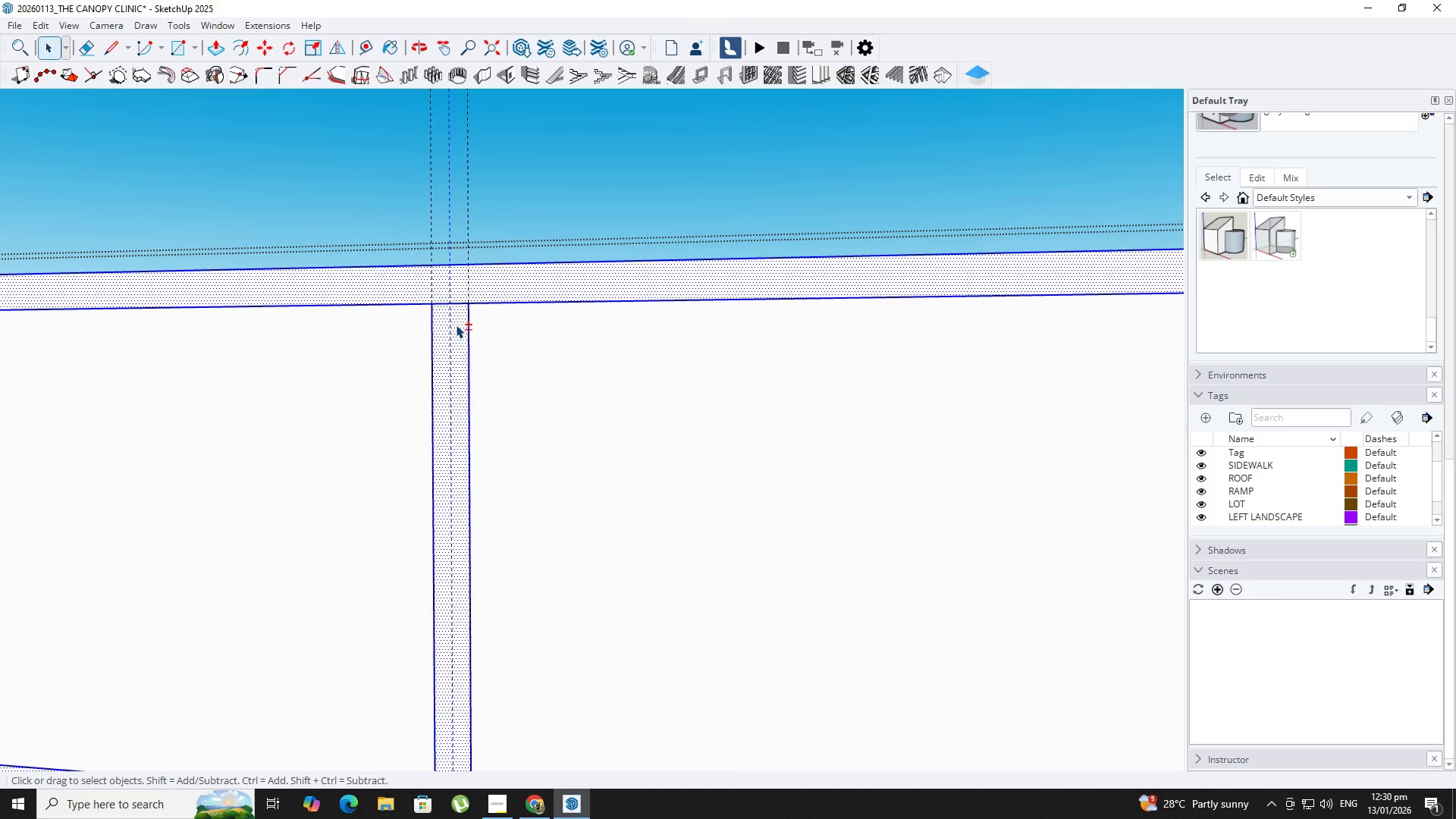 
scroll: coordinate [453, 323], scroll_direction: up, amount: 3.0
 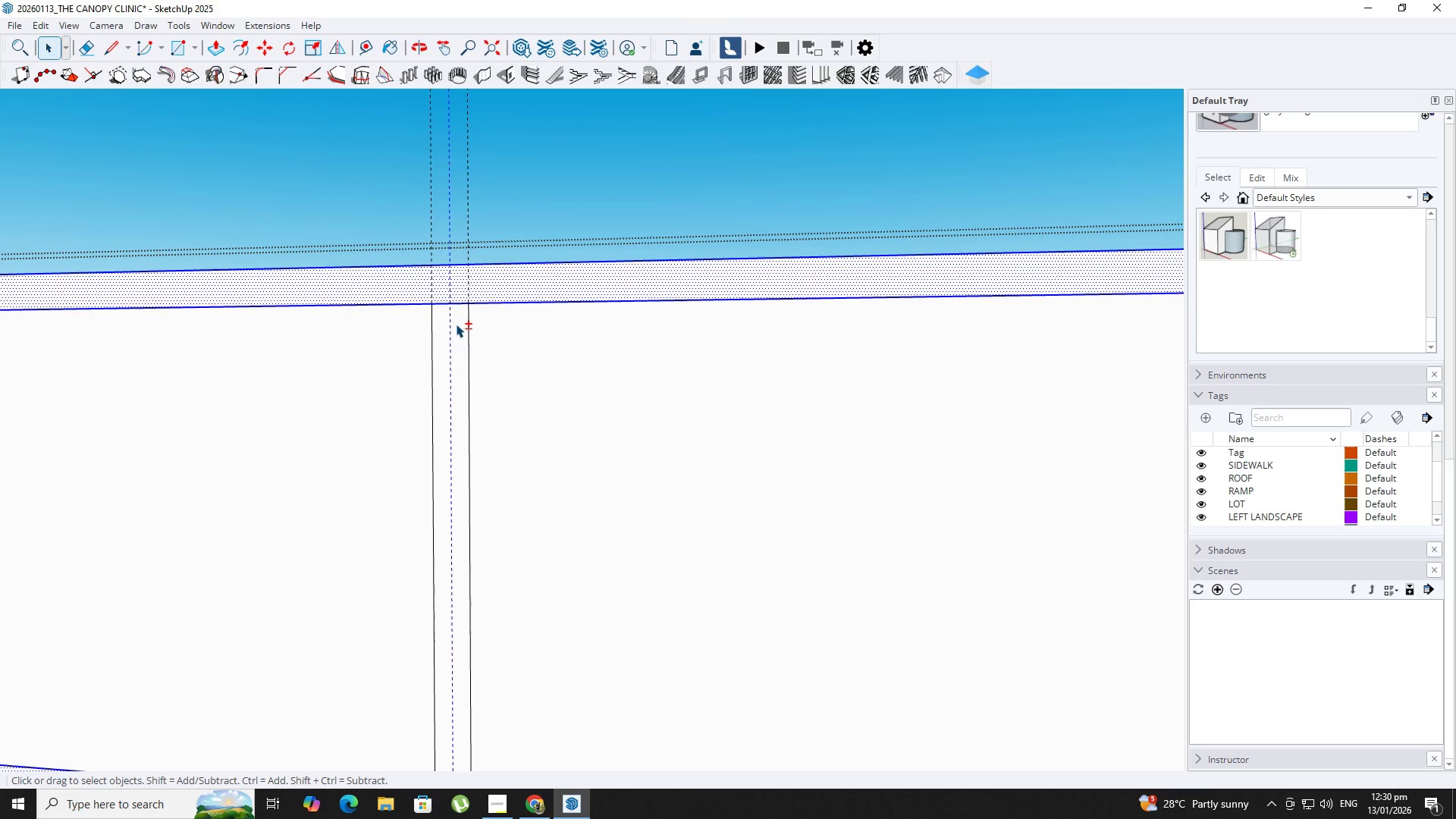 
key(Shift+ShiftLeft)
 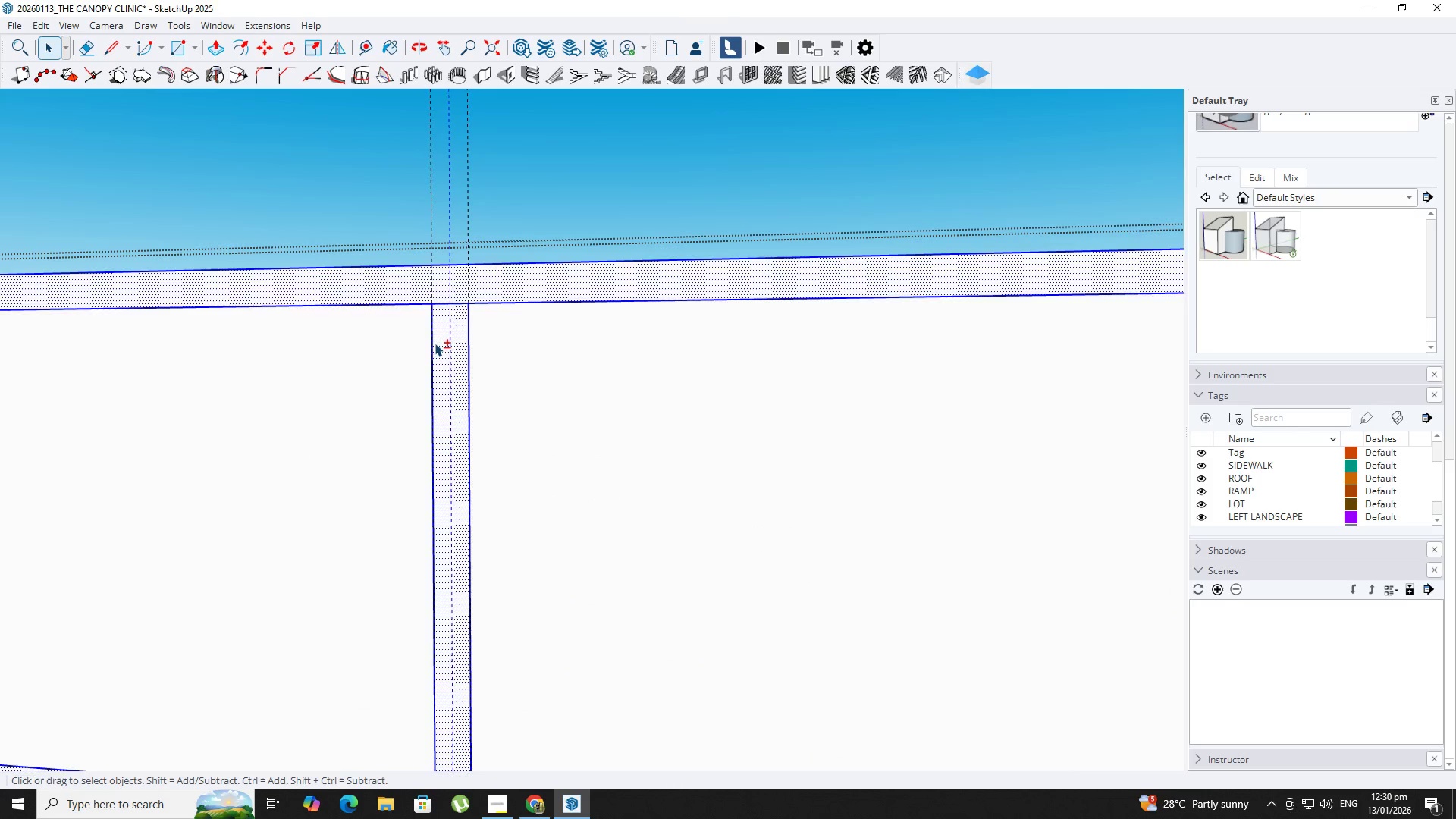 
key(Shift+ShiftLeft)
 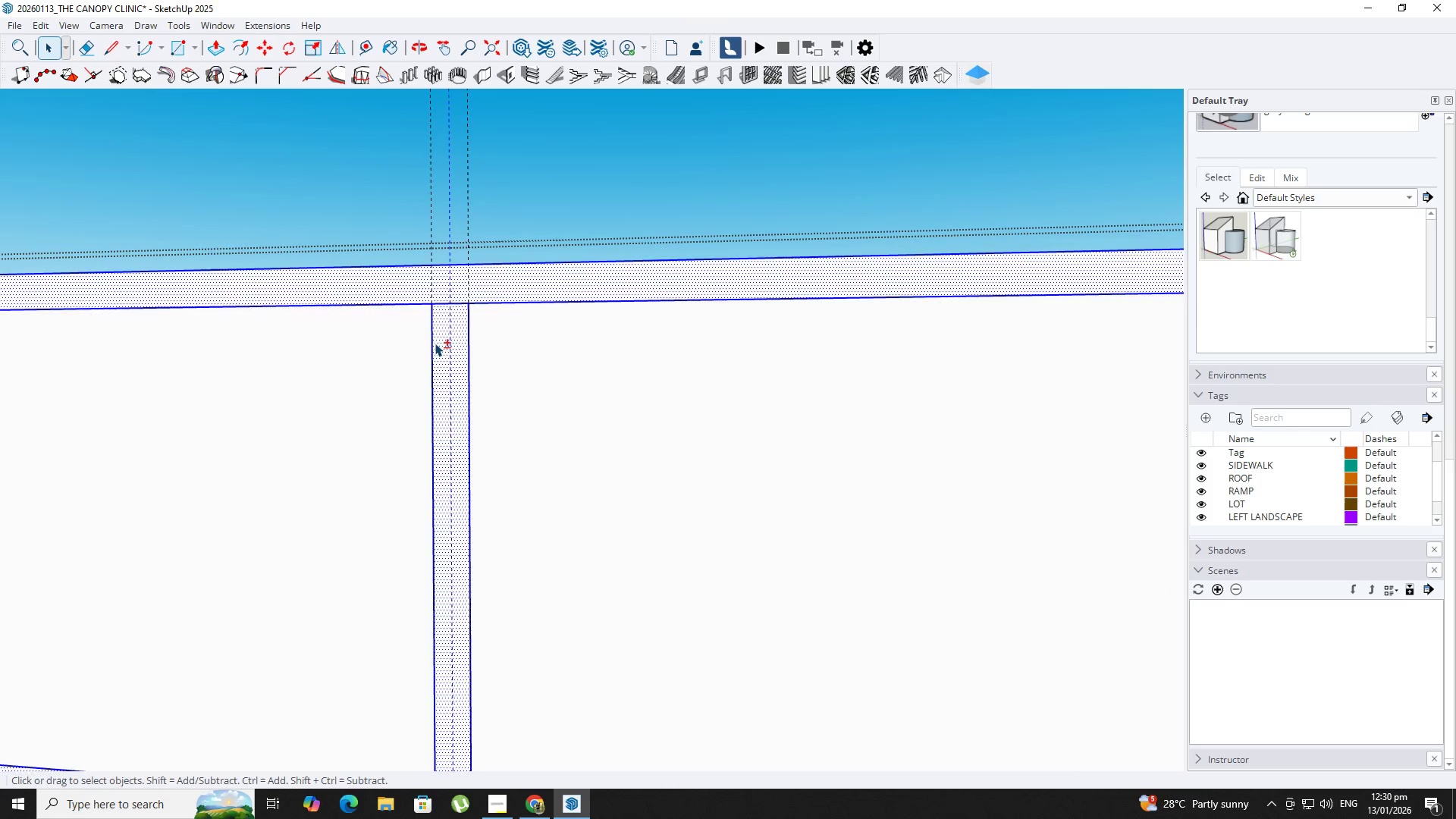 
key(Shift+ShiftLeft)
 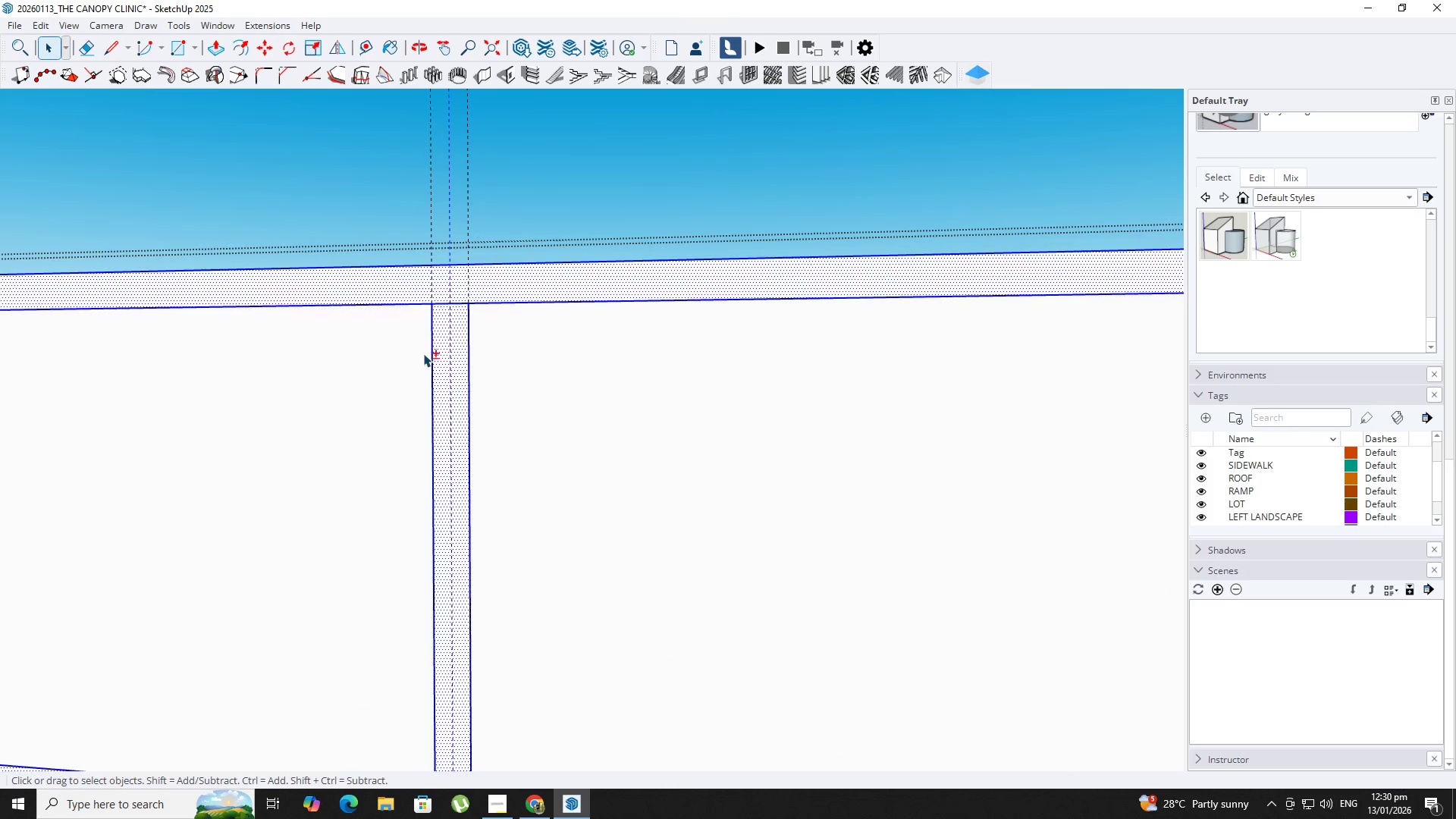 
key(Shift+ShiftLeft)
 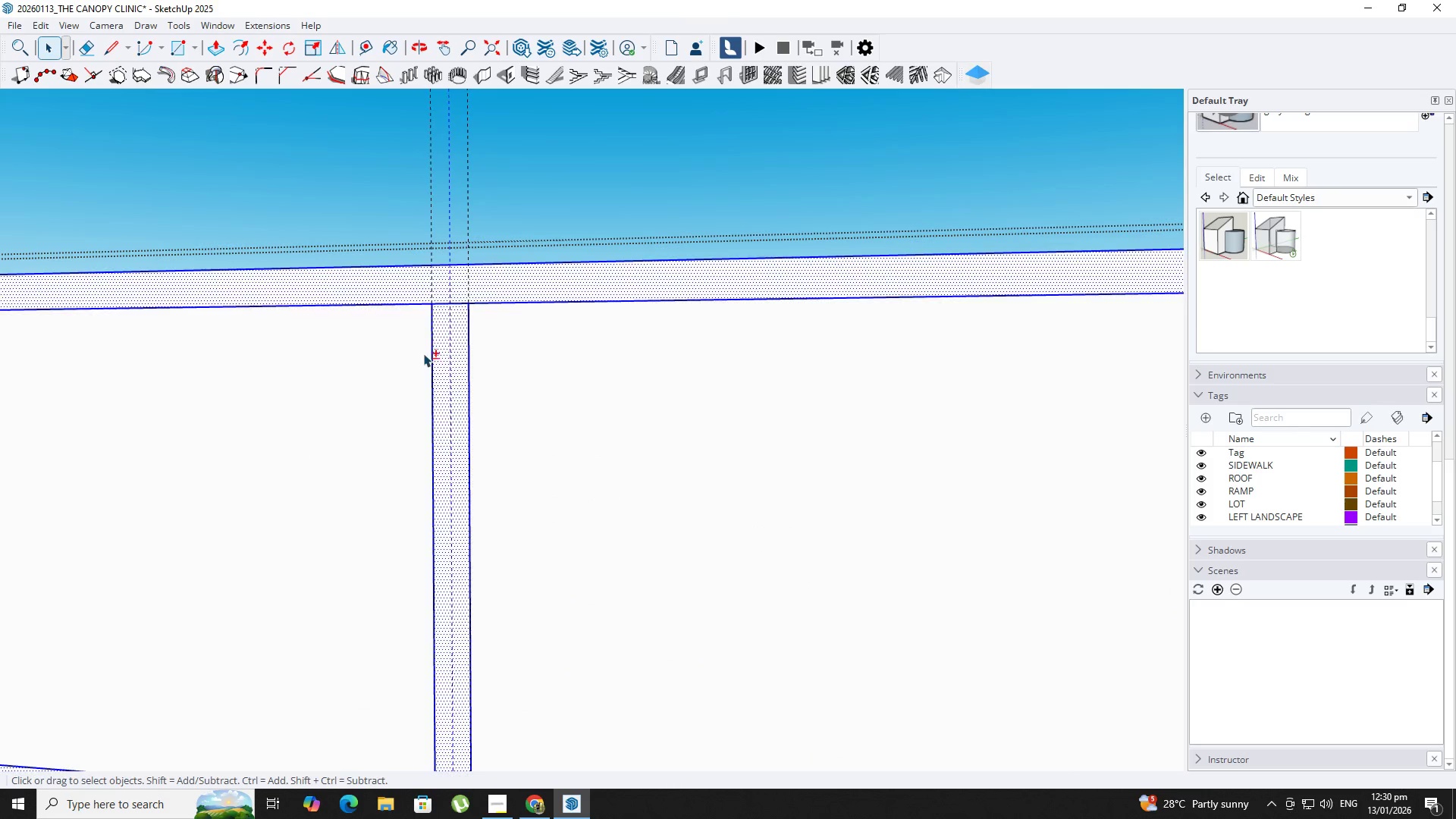 
key(Shift+ShiftLeft)
 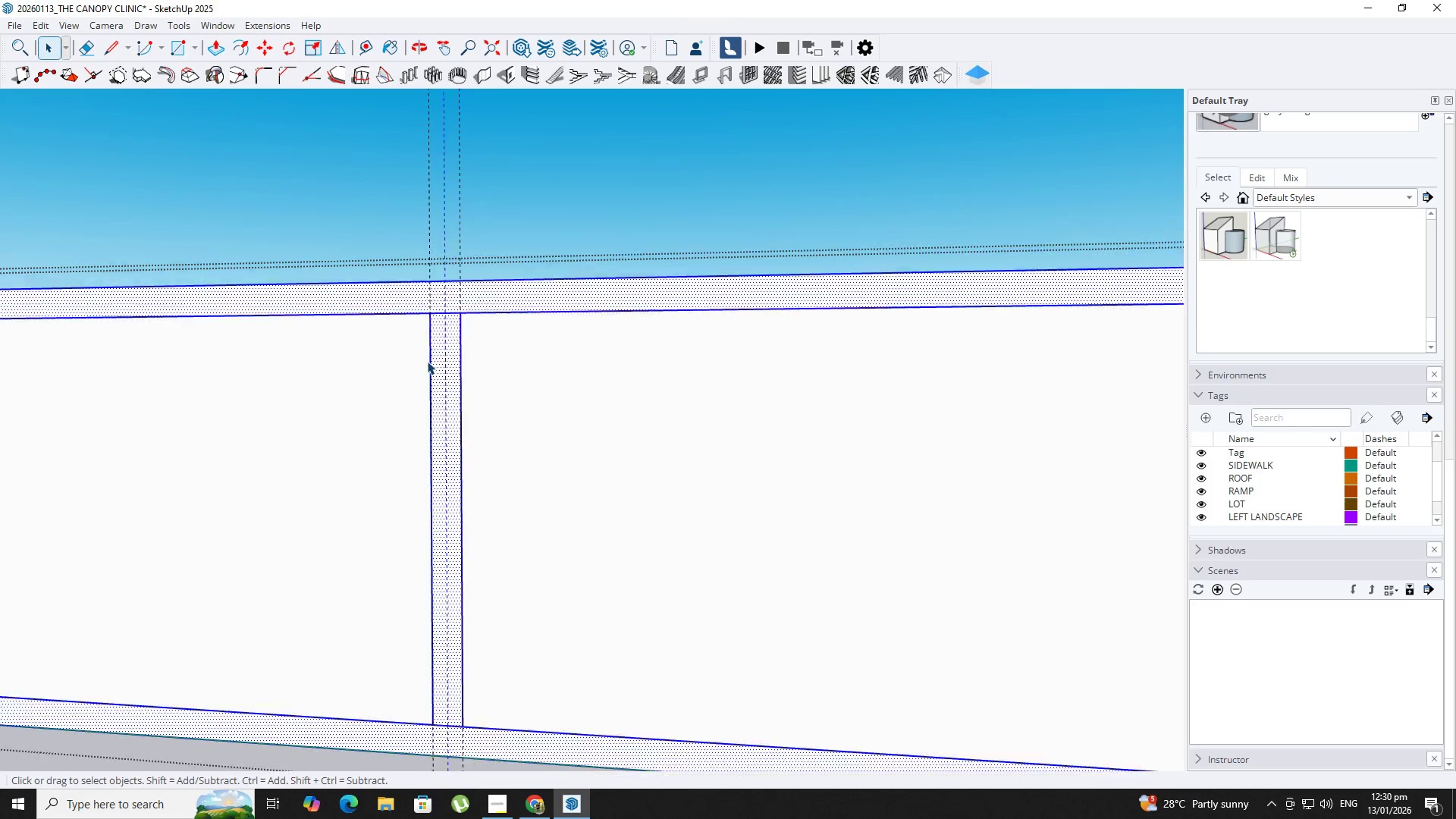 
key(Shift+ShiftLeft)
 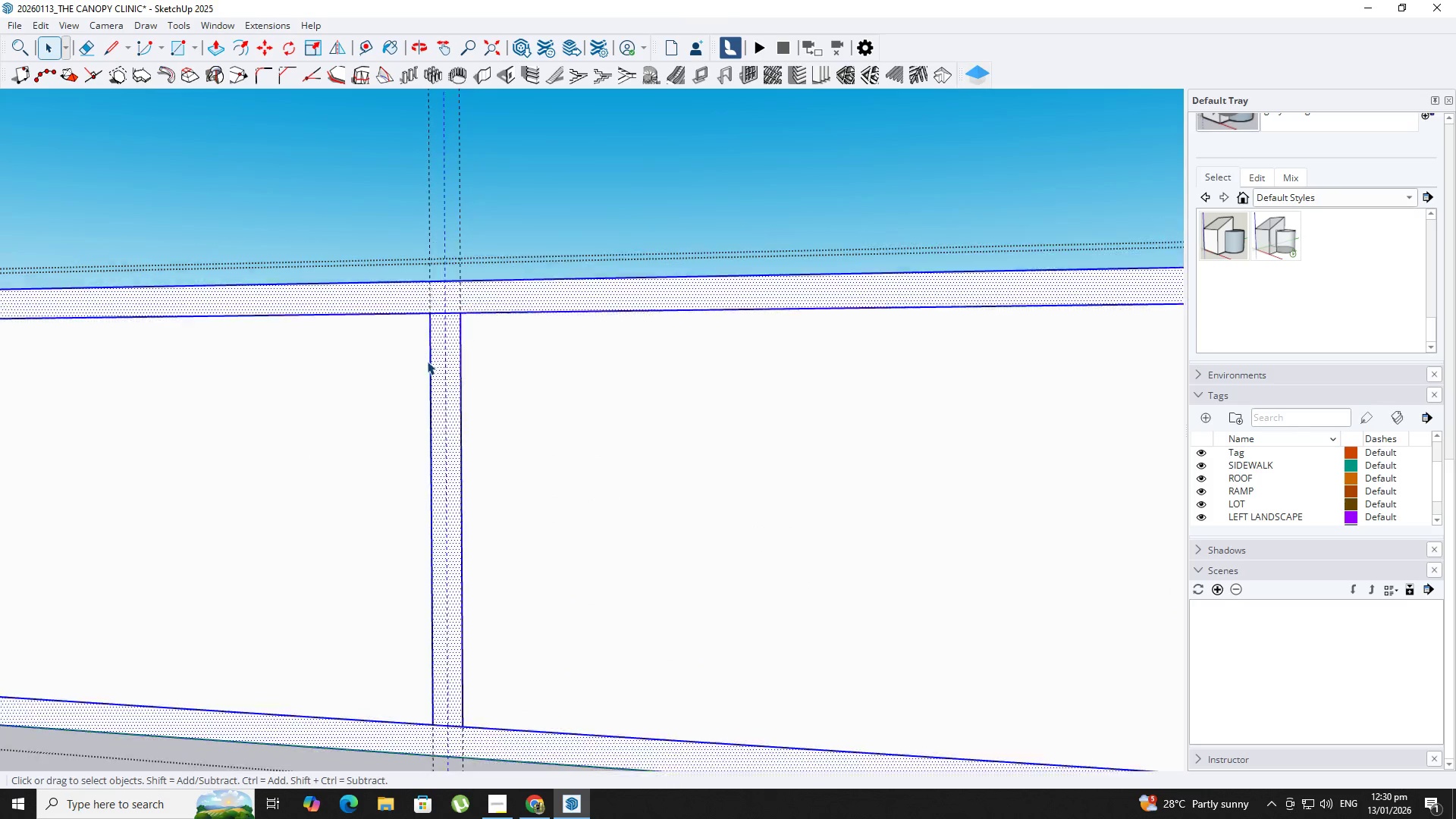 
hold_key(key=ShiftLeft, duration=0.31)
 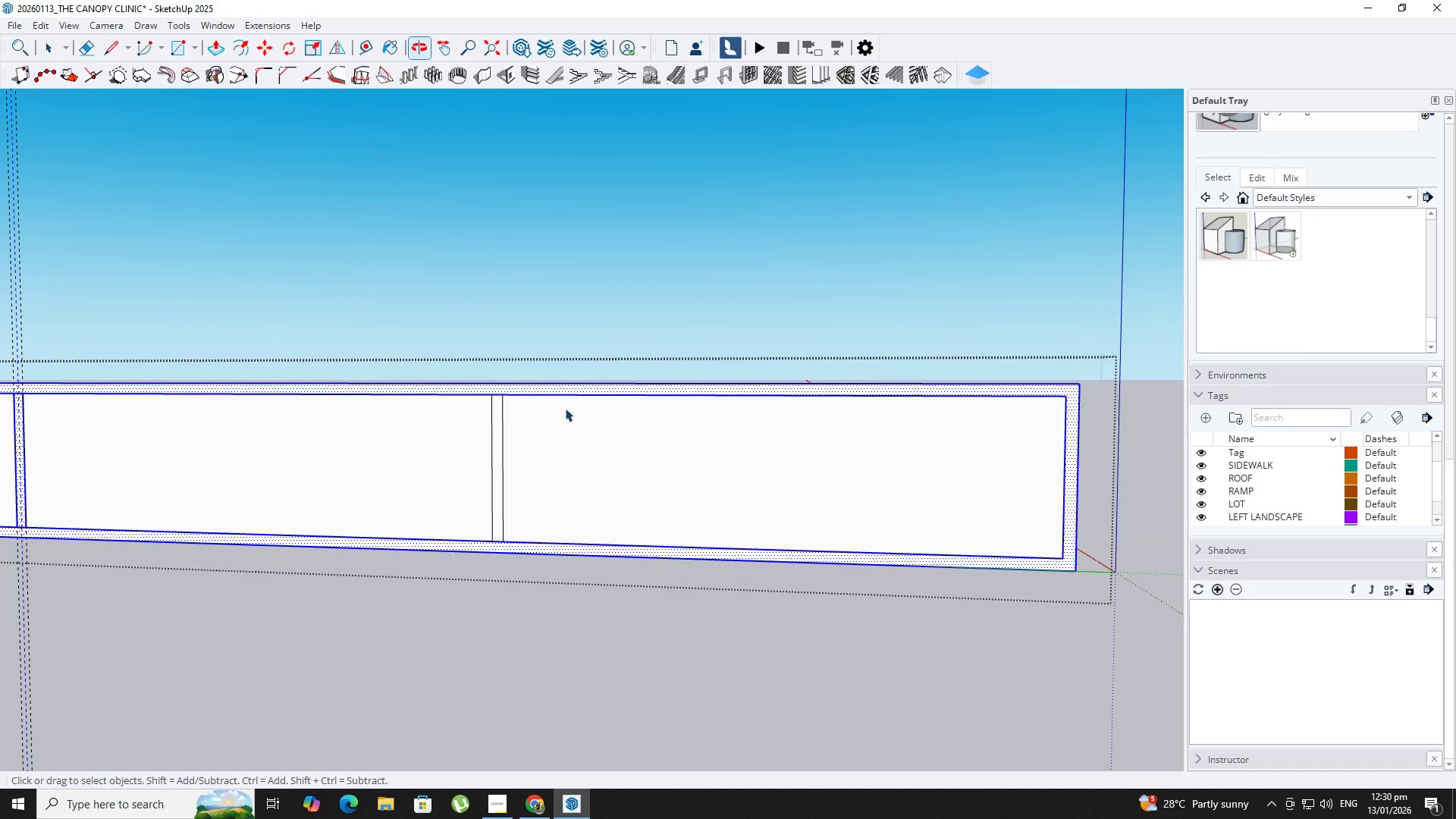 
scroll: coordinate [474, 388], scroll_direction: down, amount: 14.0
 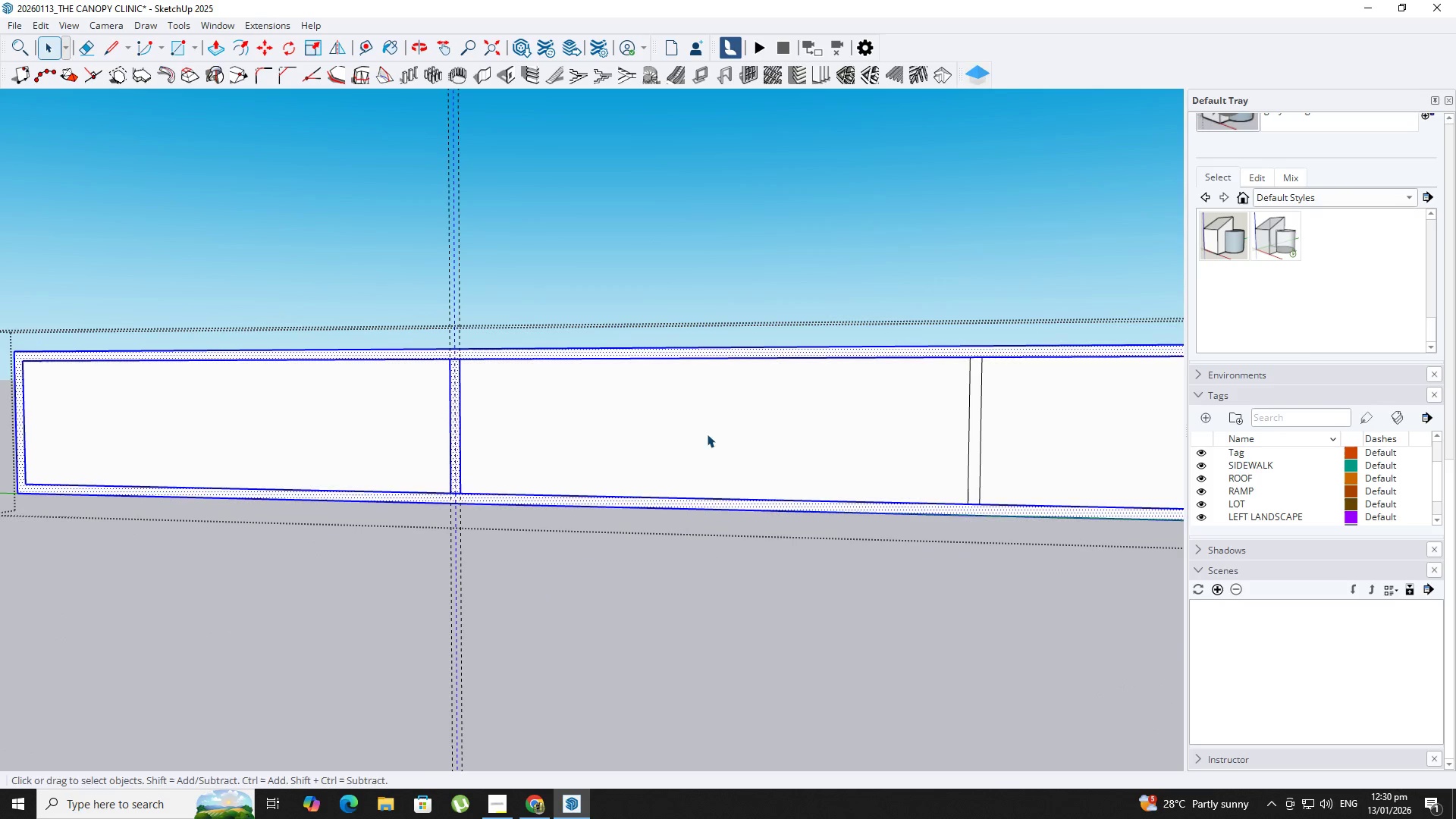 
hold_key(key=ShiftLeft, duration=1.01)
 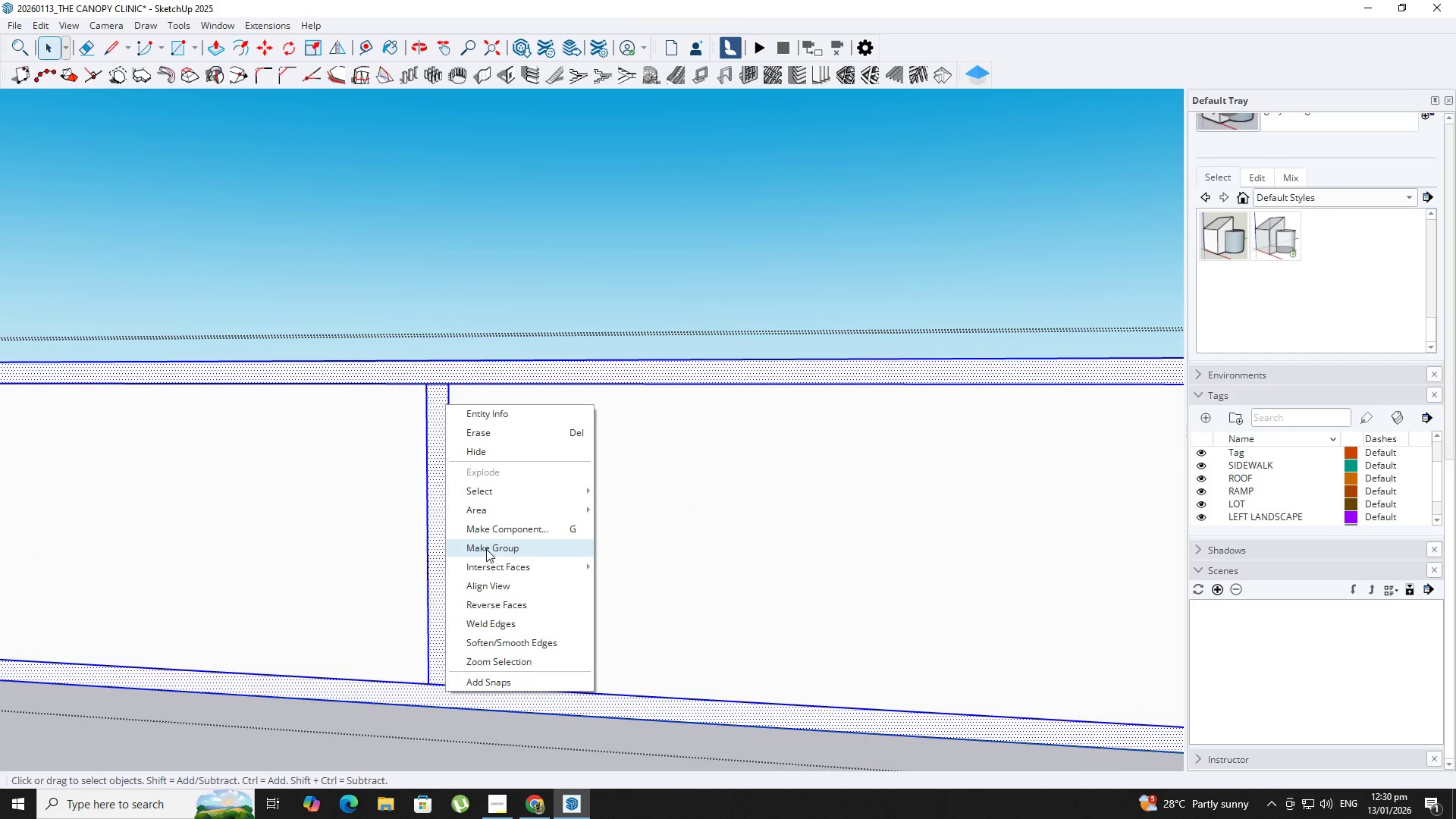 
scroll: coordinate [462, 400], scroll_direction: up, amount: 7.0
 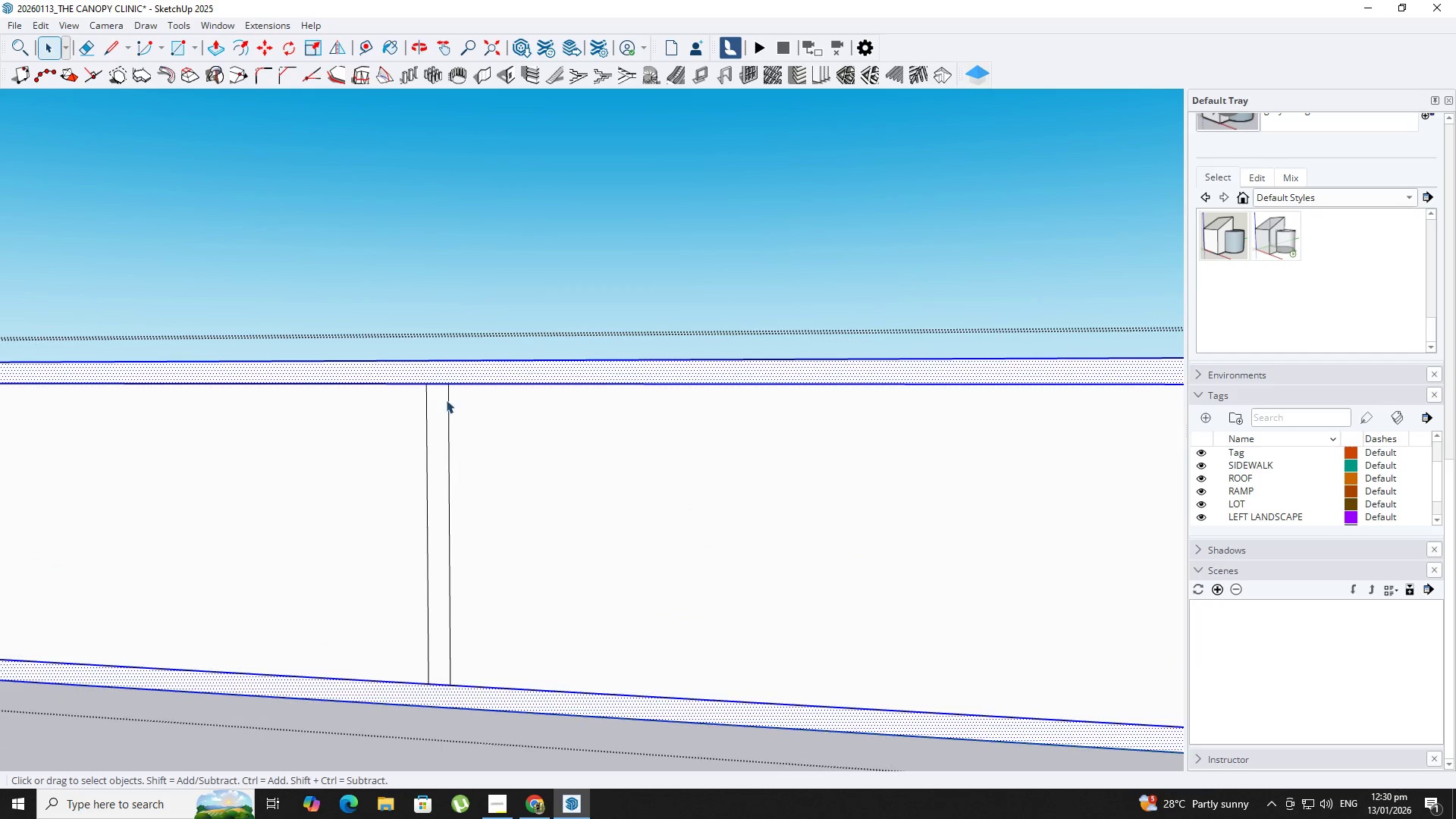 
left_click([445, 404])
 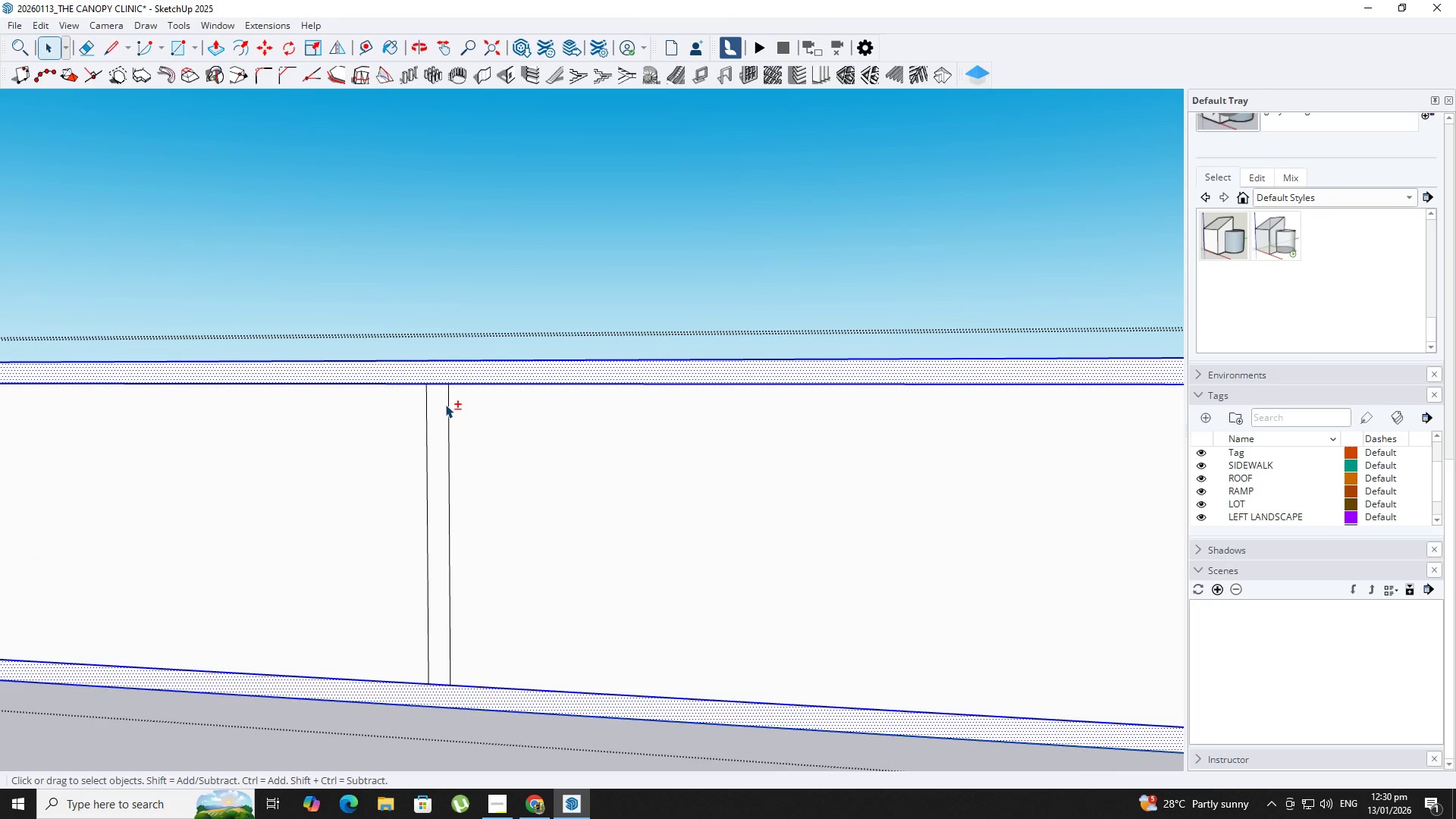 
double_click([445, 404])
 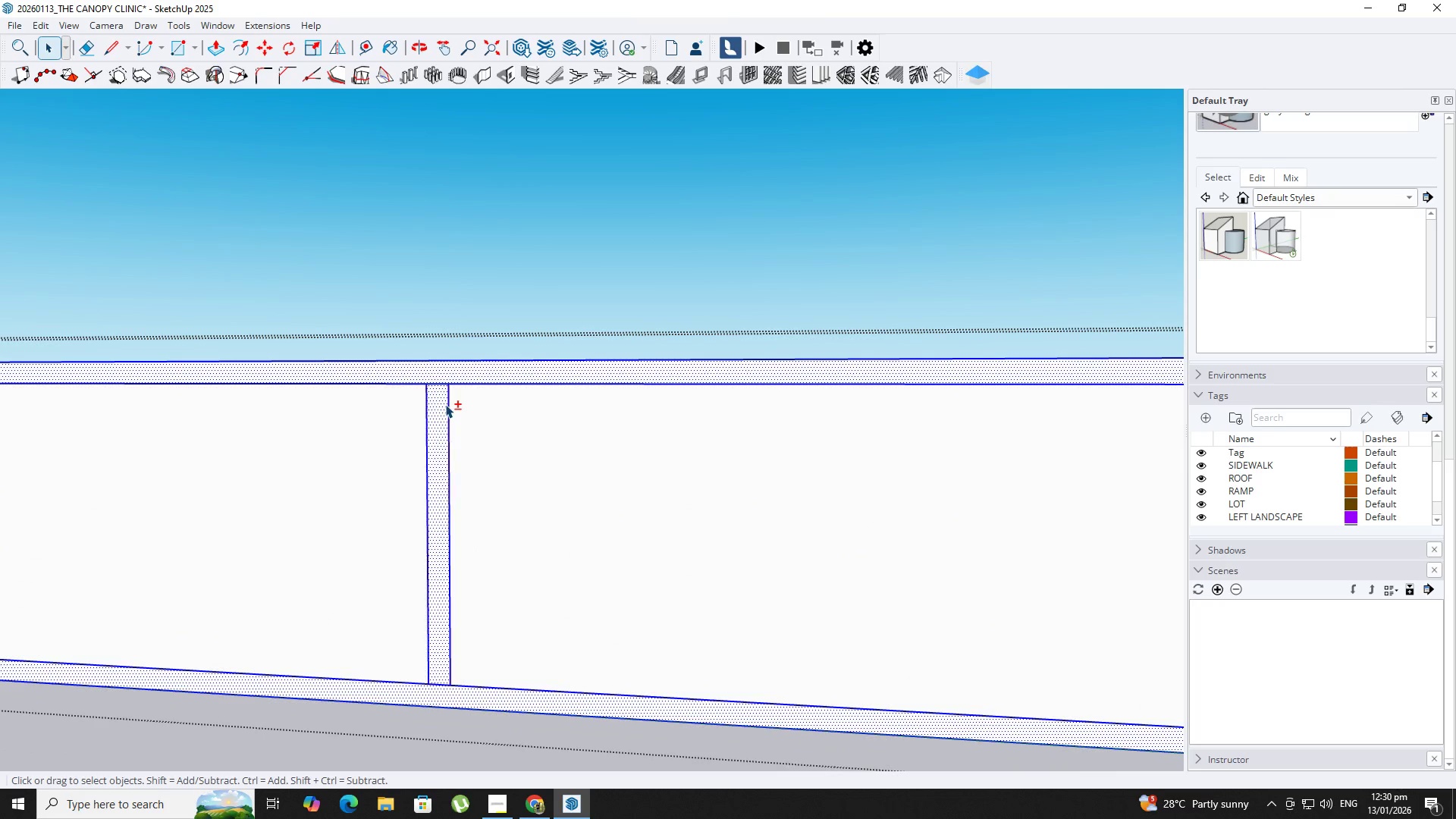 
right_click([445, 404])
 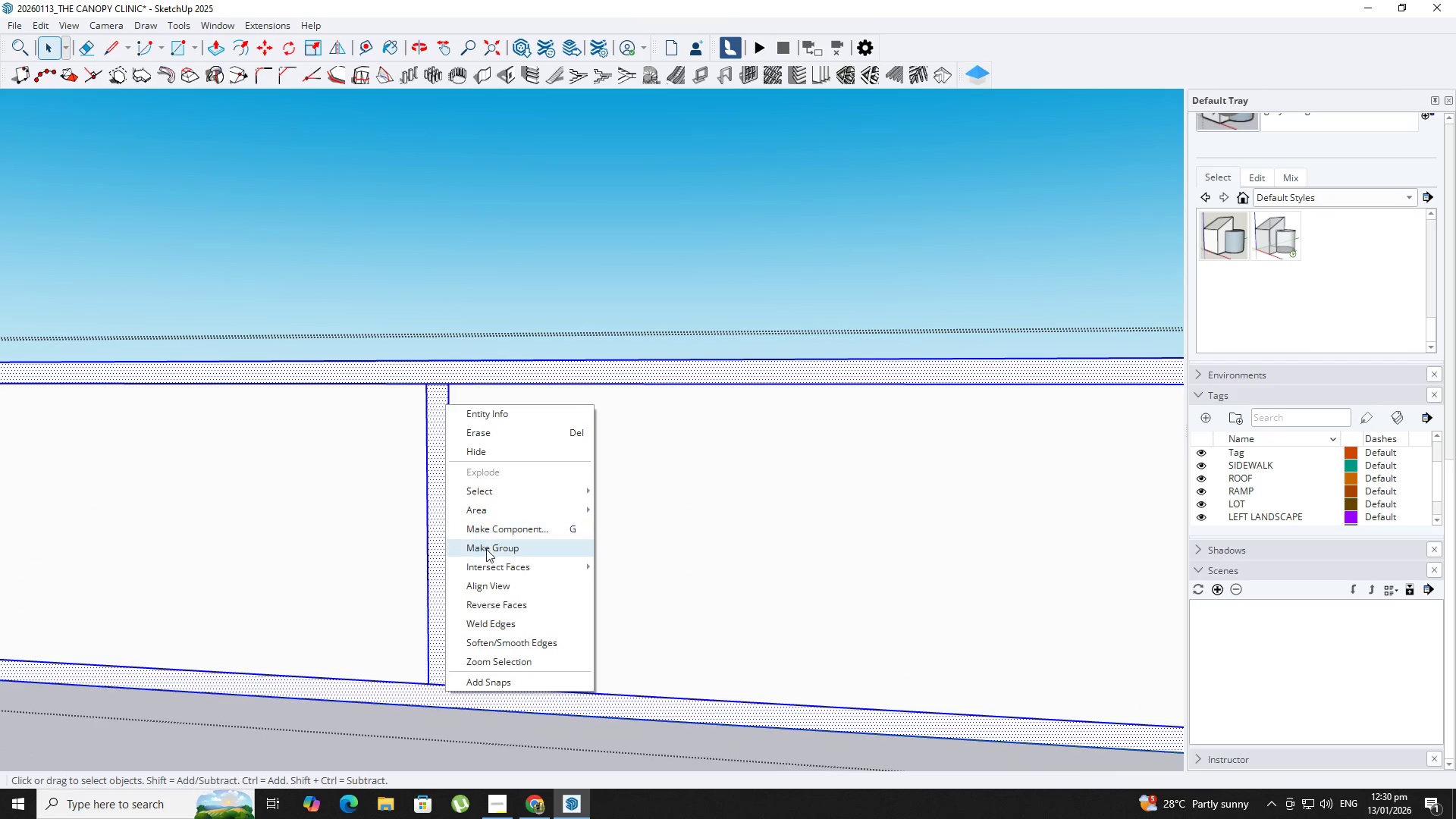 
left_click_drag(start_coordinate=[486, 549], to_coordinate=[484, 545])
 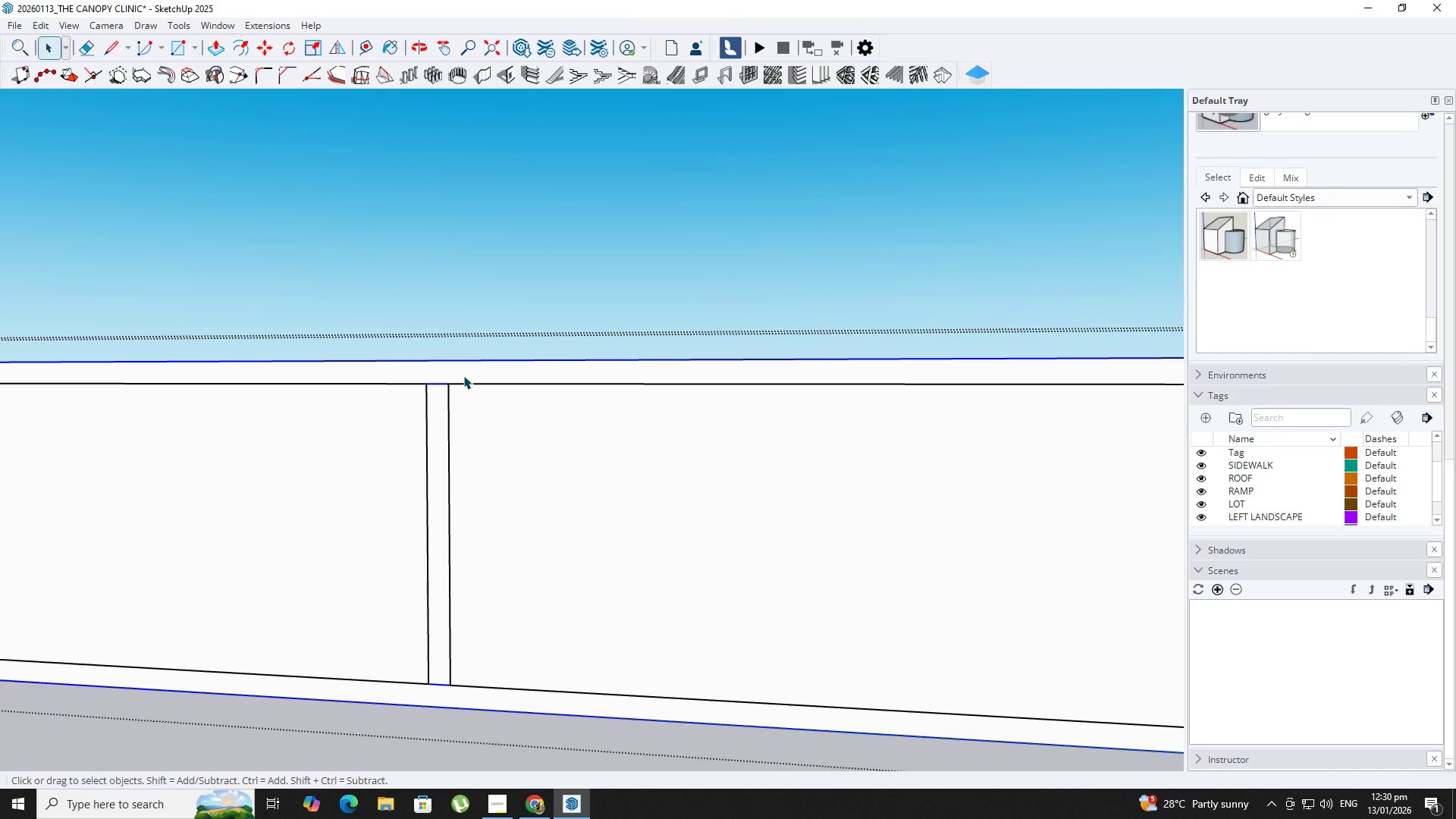 
double_click([465, 375])
 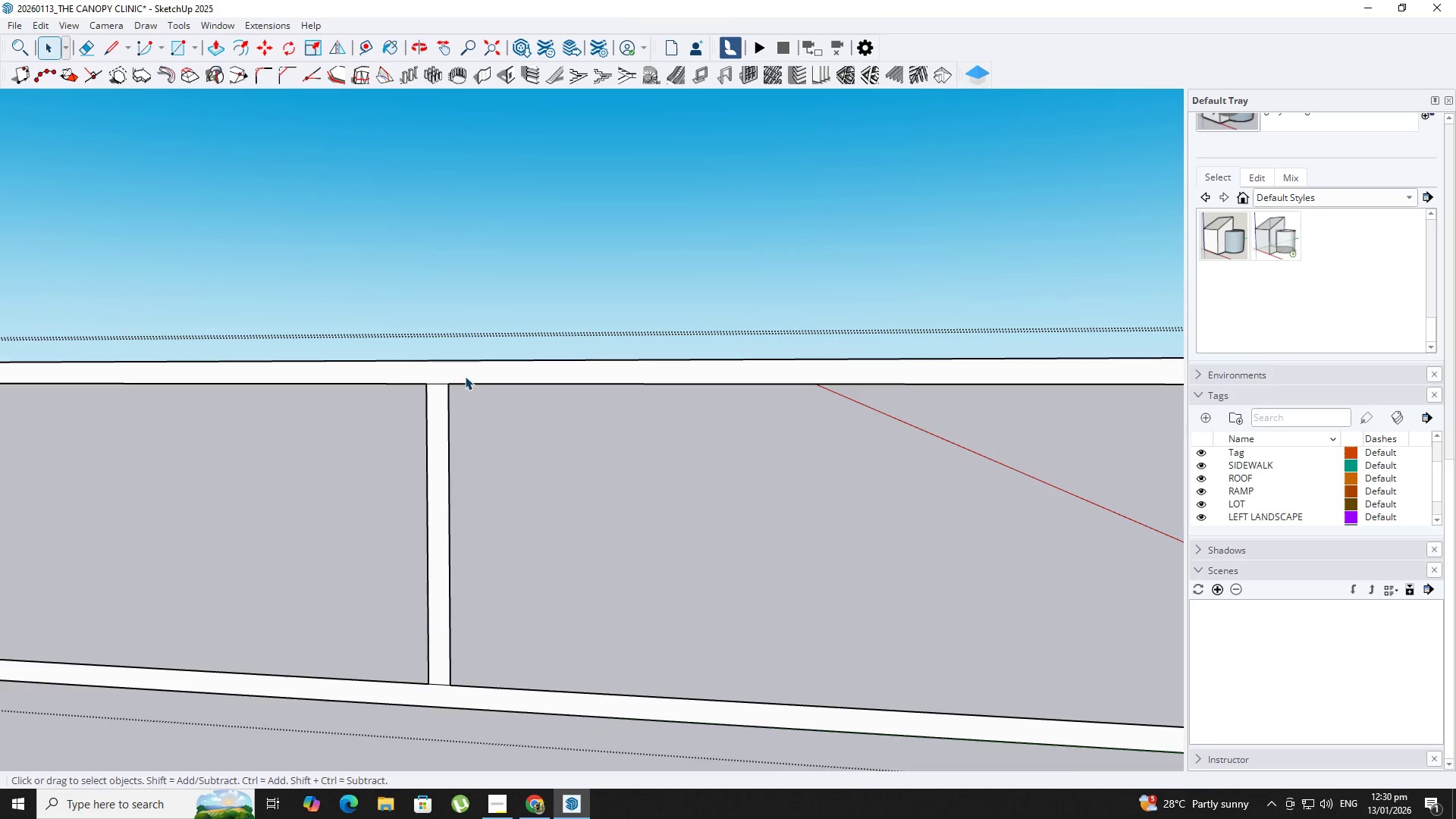 
key(P)
 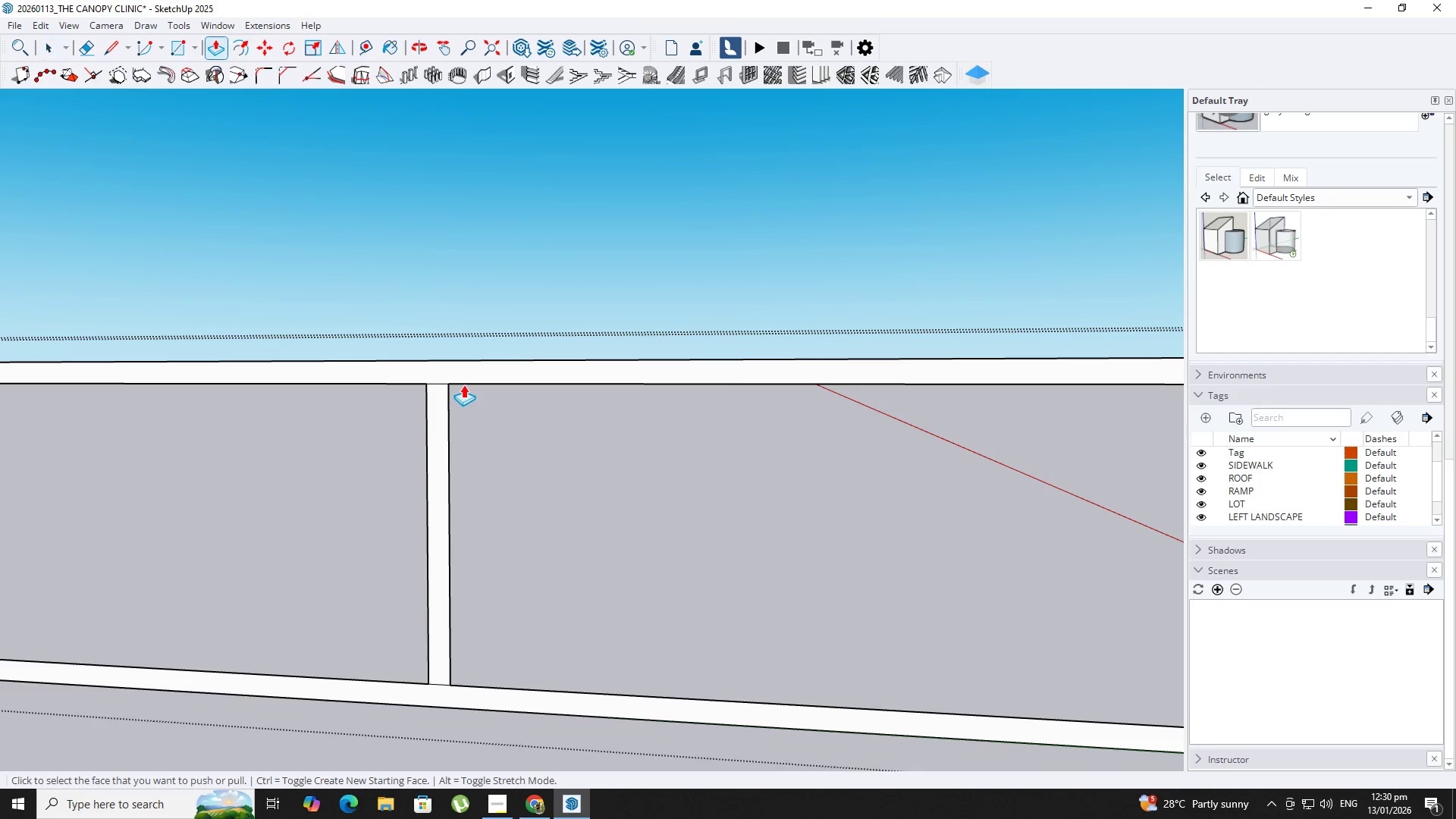 
left_click([463, 384])
 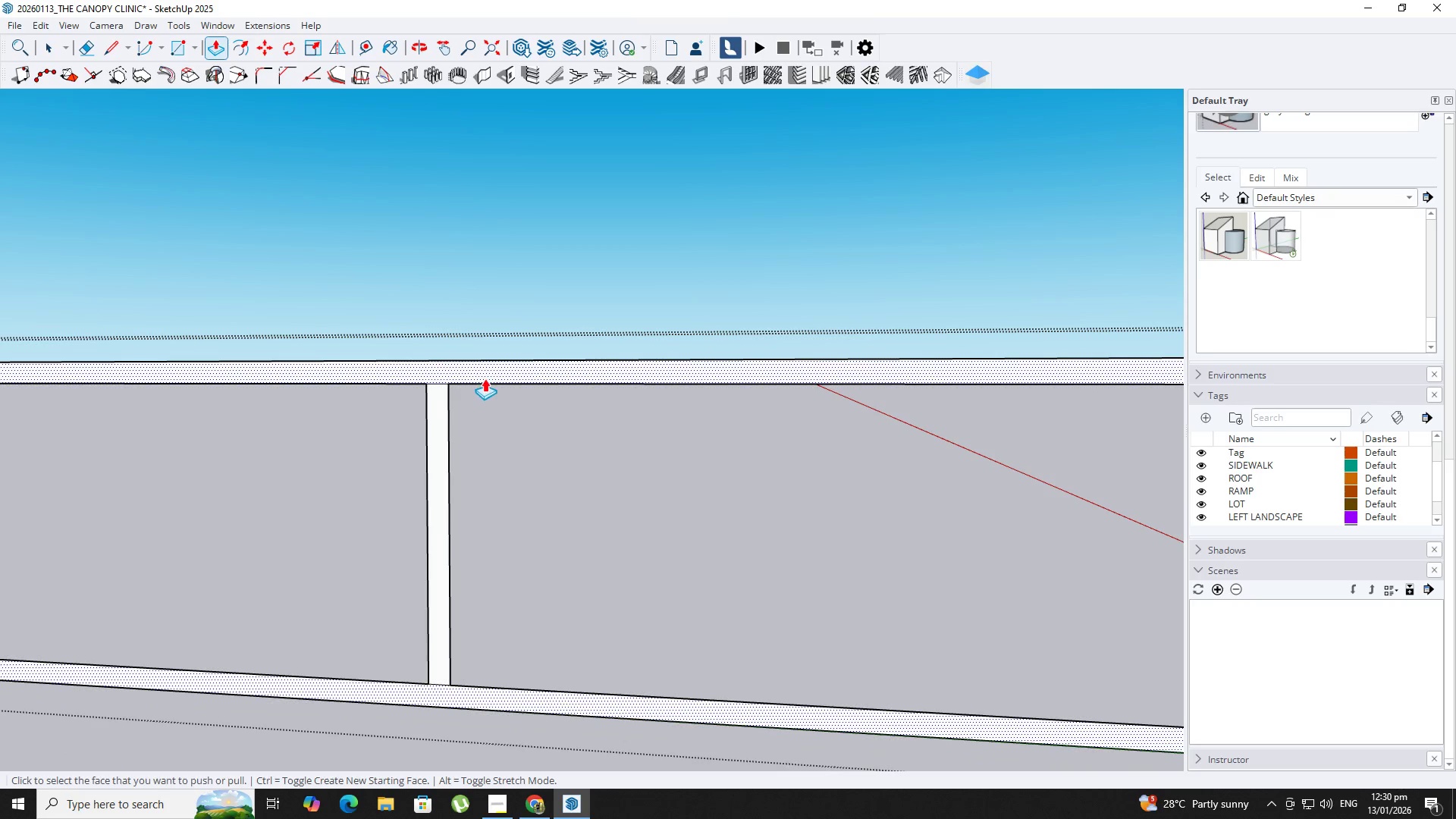 
left_click([485, 378])
 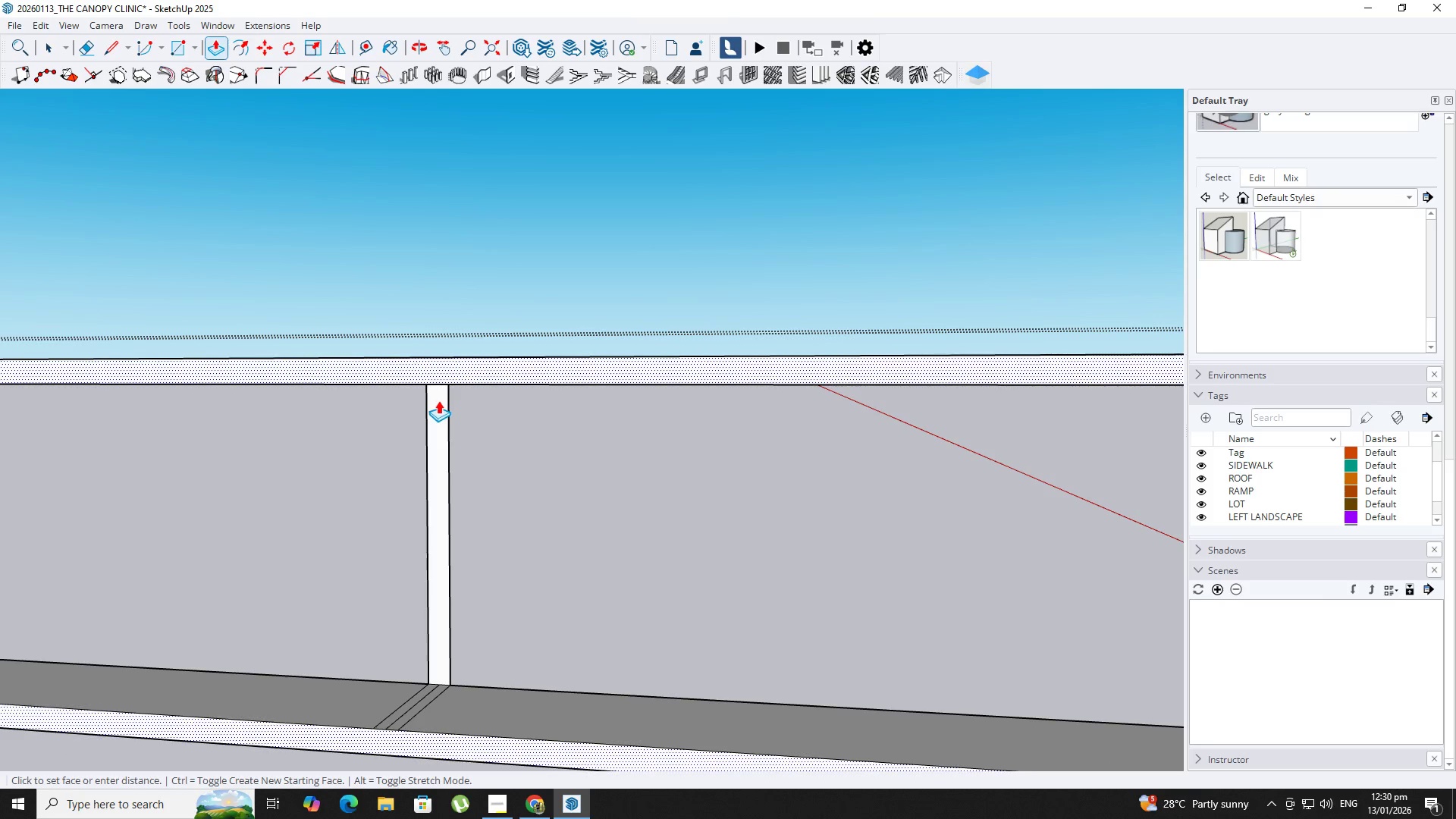 
key(NumpadDecimal)
 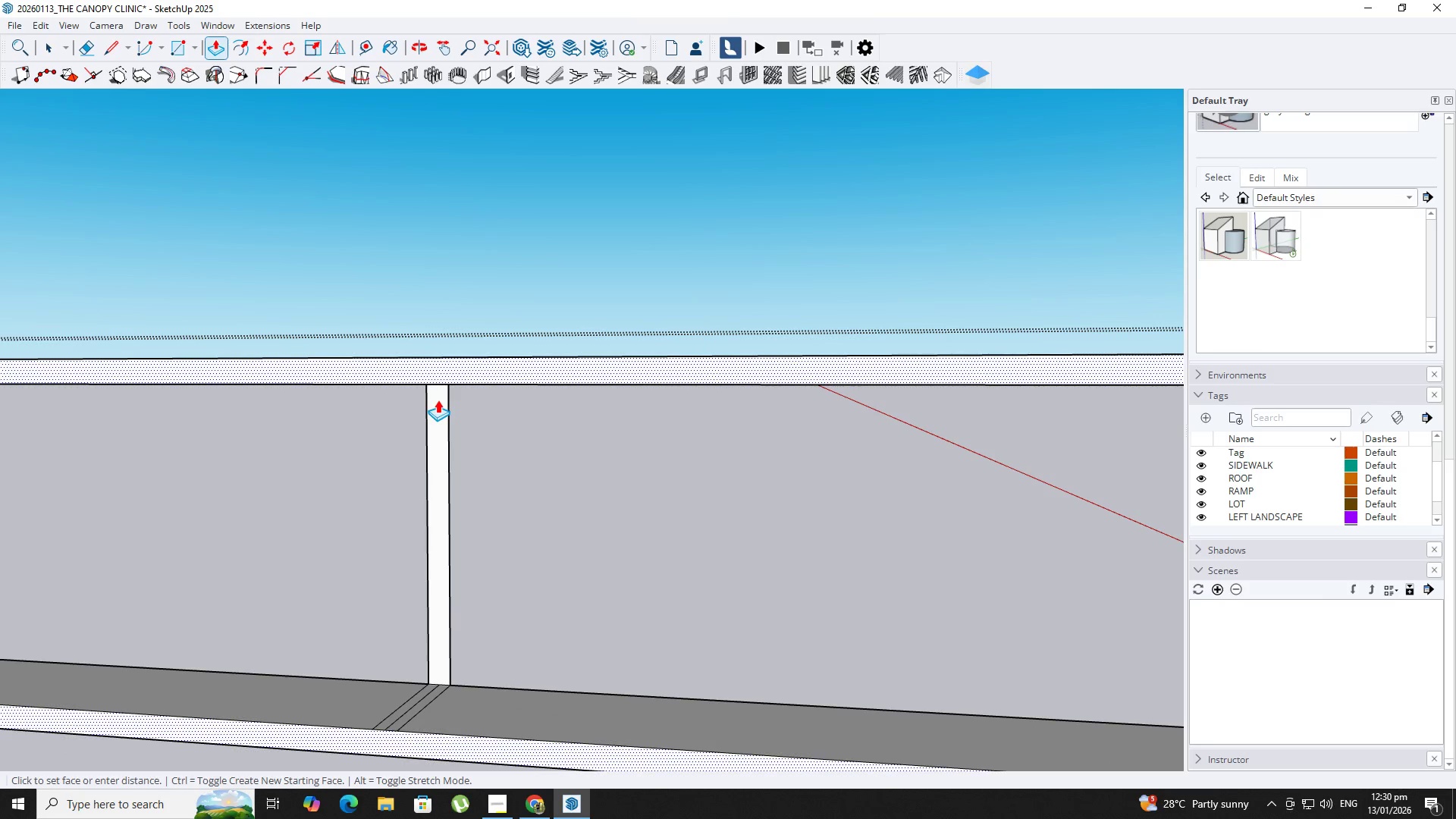 
key(NumpadDecimal)
 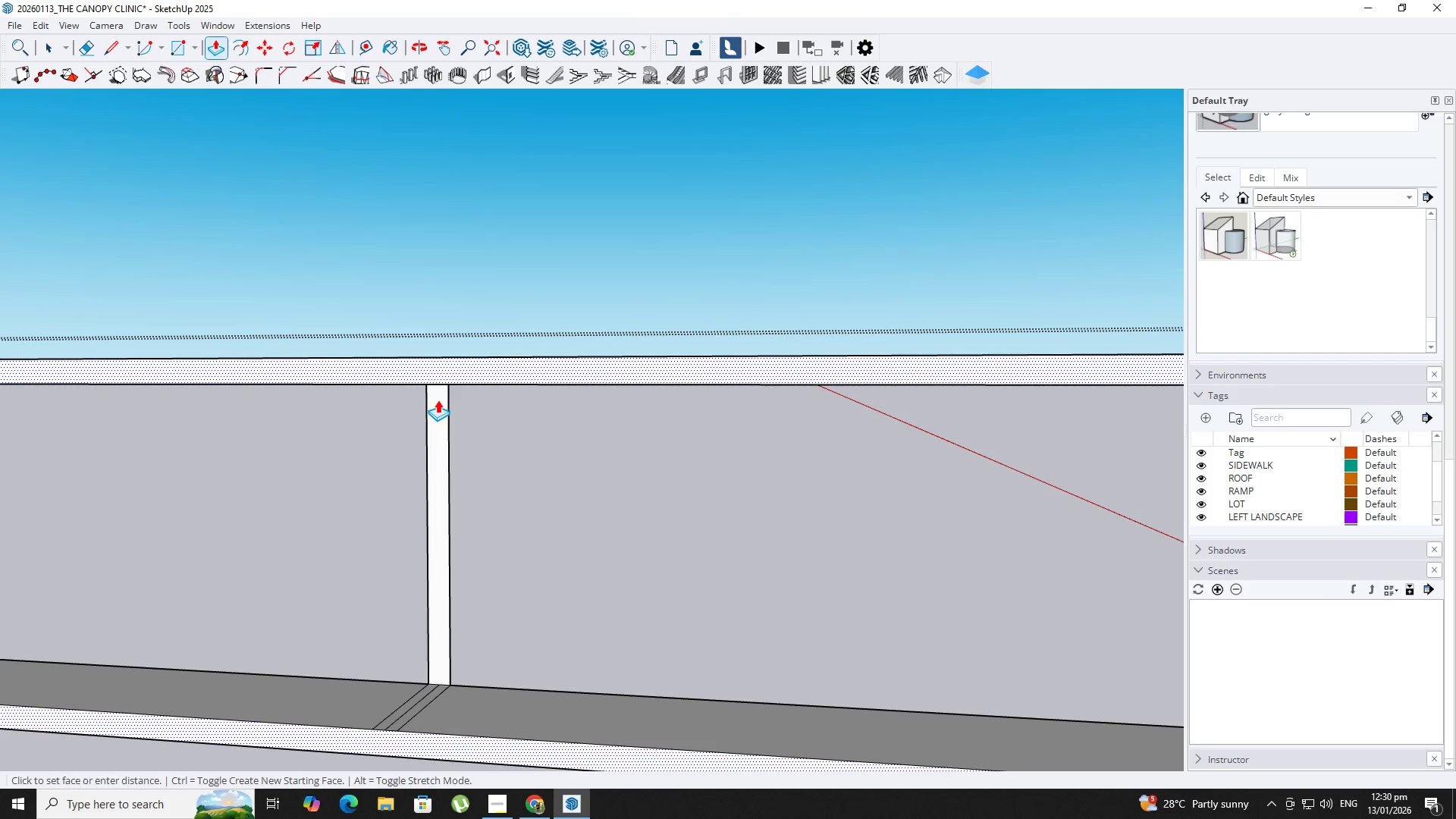 
key(Backspace)
 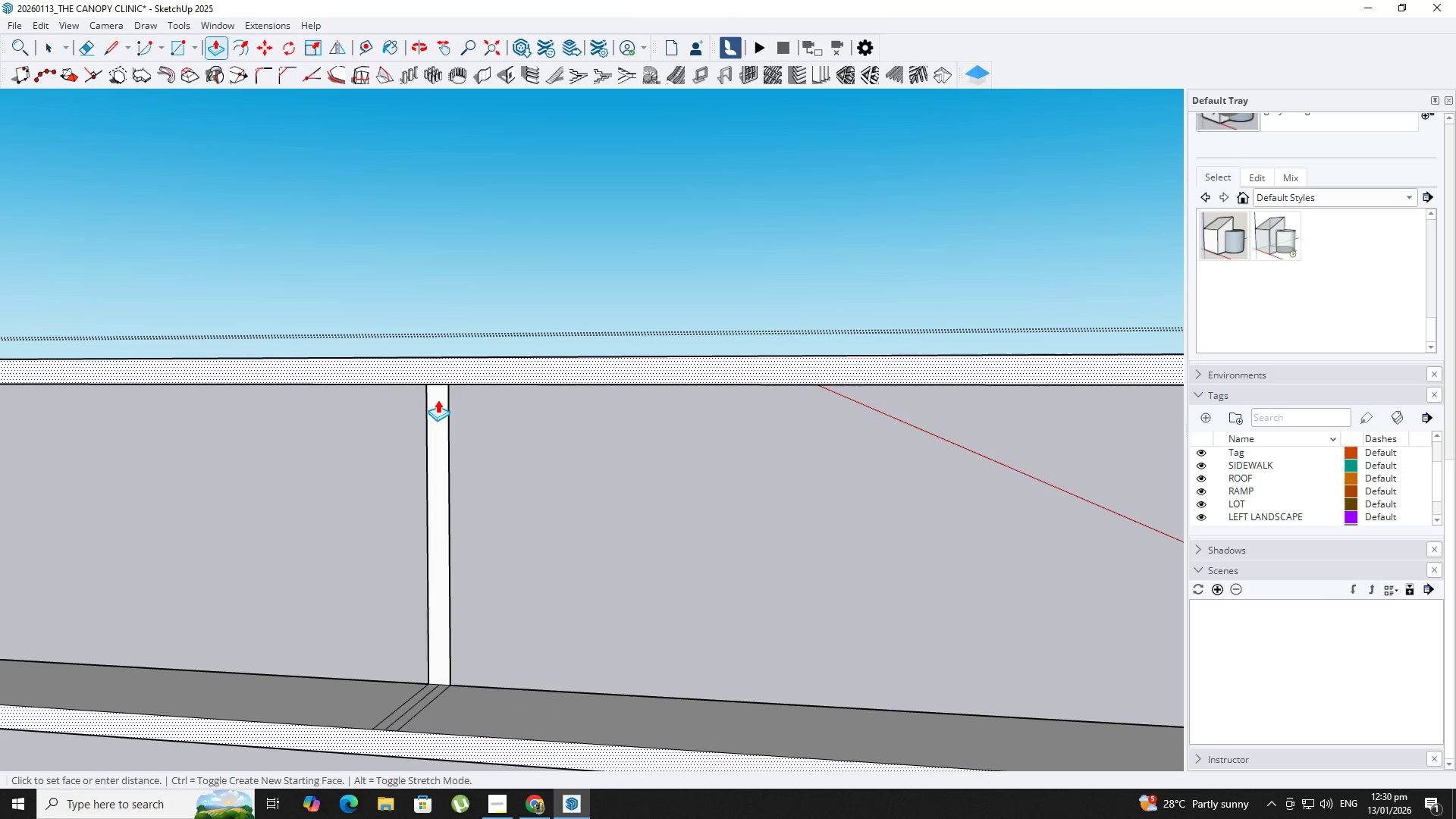 
key(Numpad1)
 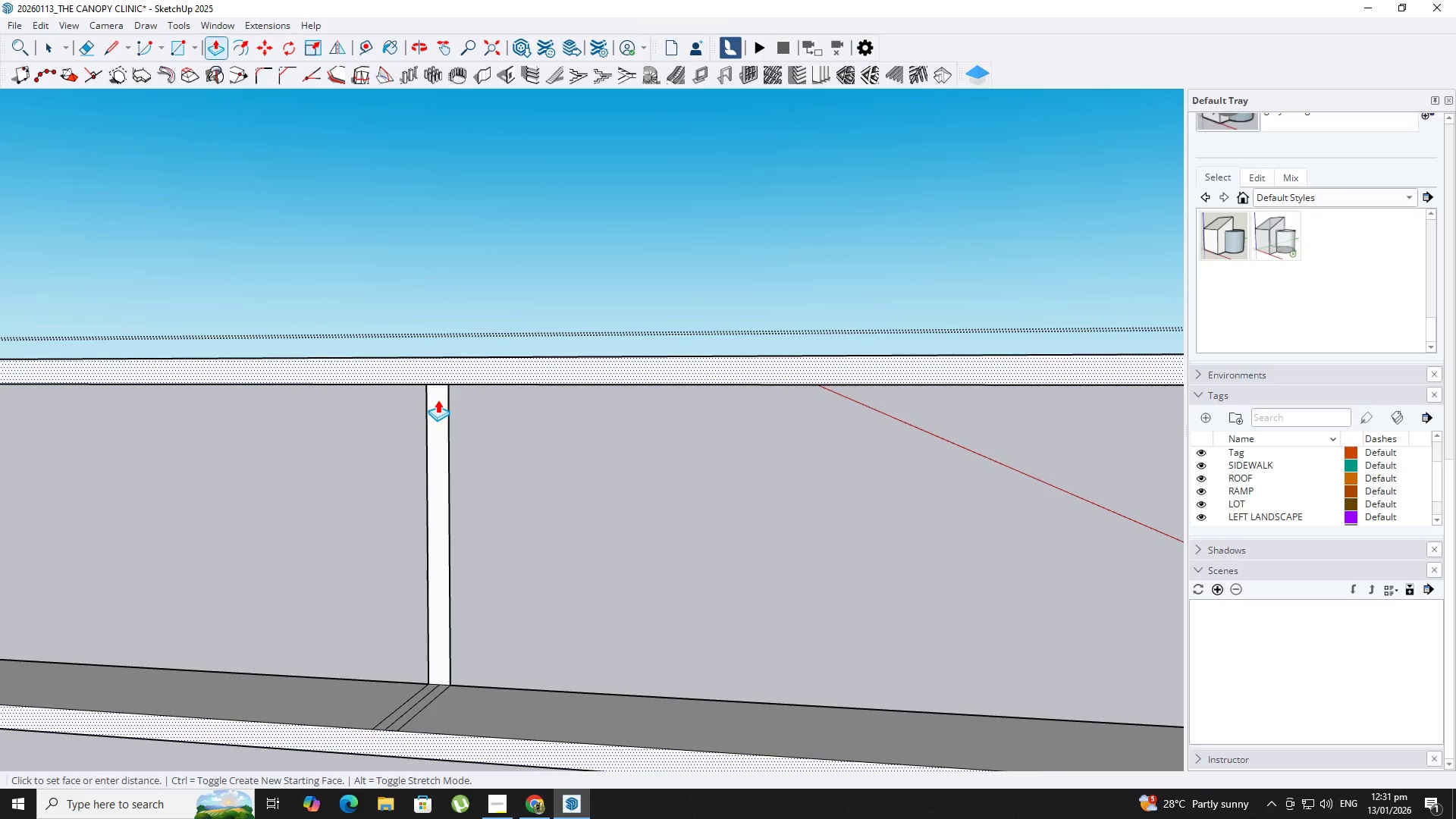 
key(NumpadEnter)
 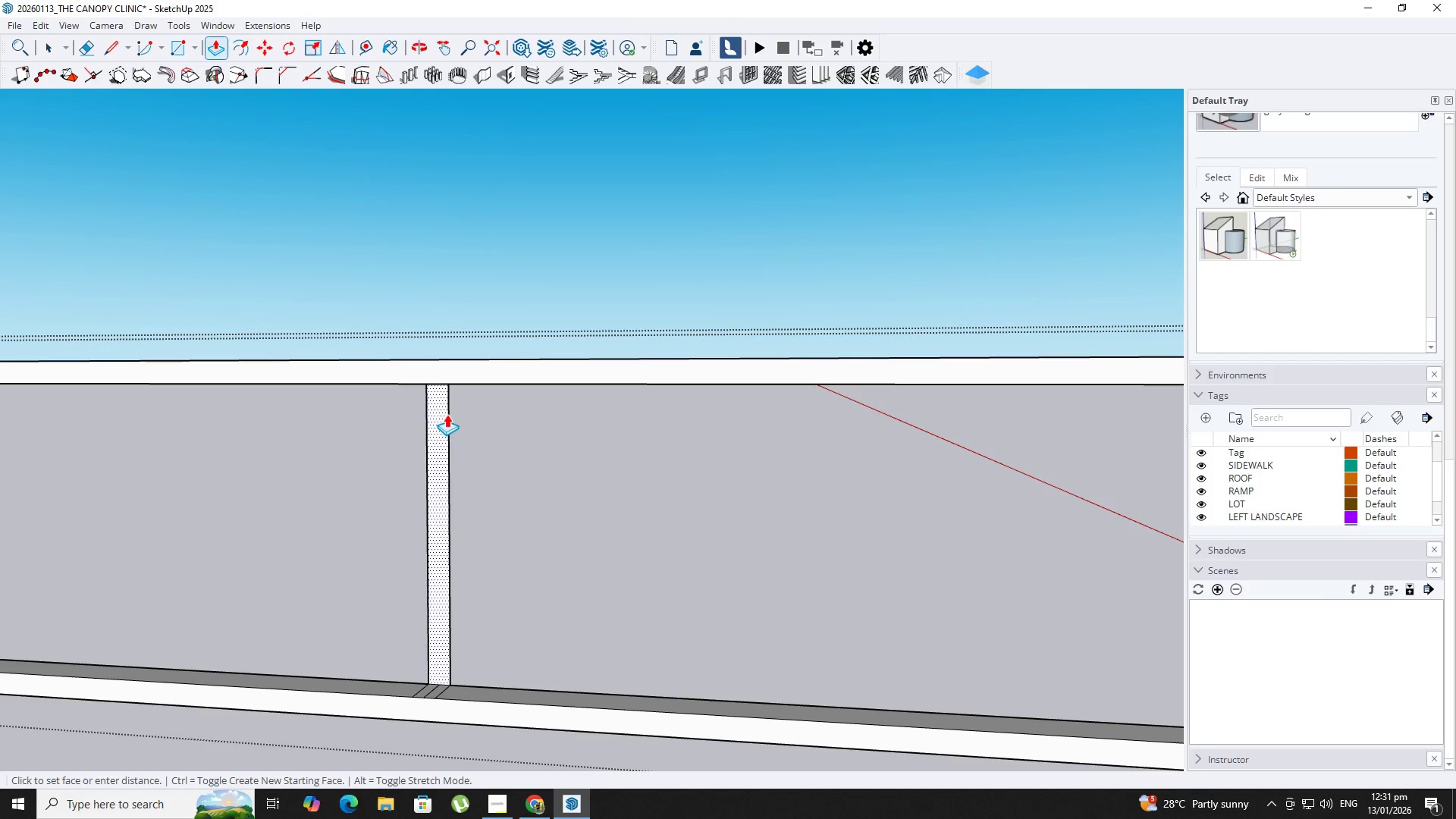 
double_click([447, 414])
 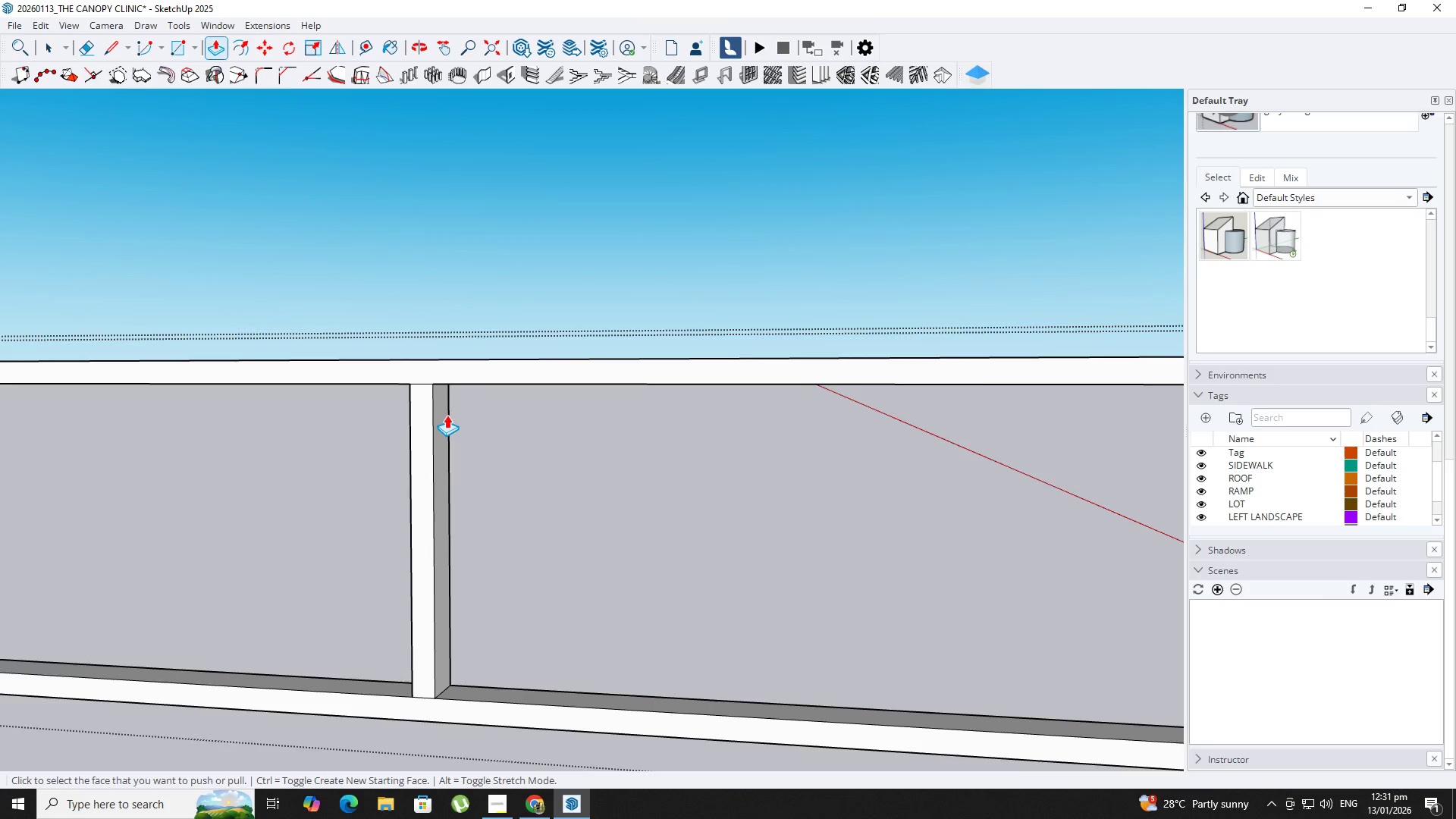 
key(Shift+ShiftLeft)
 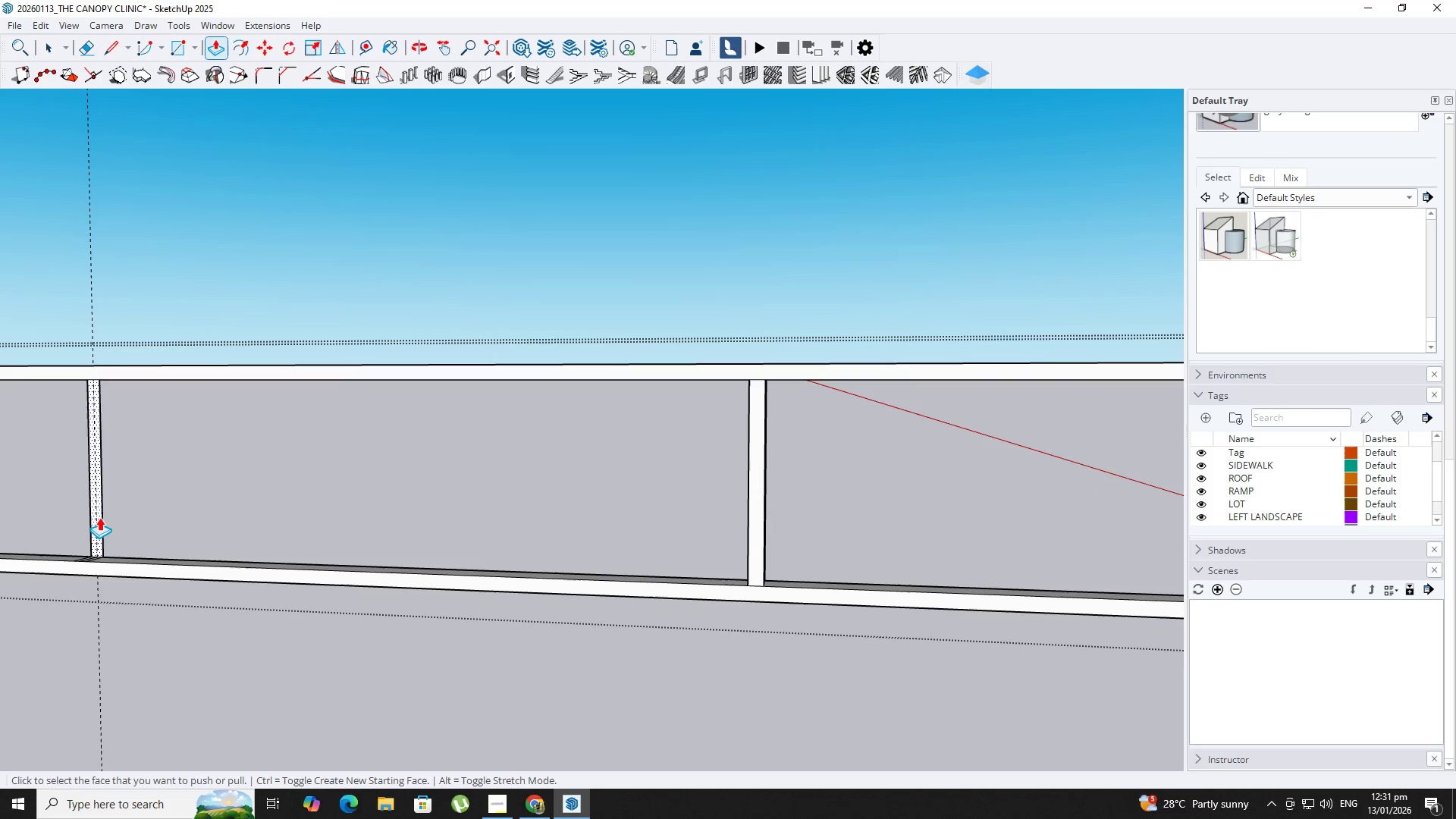 
scroll: coordinate [93, 517], scroll_direction: down, amount: 4.0
 